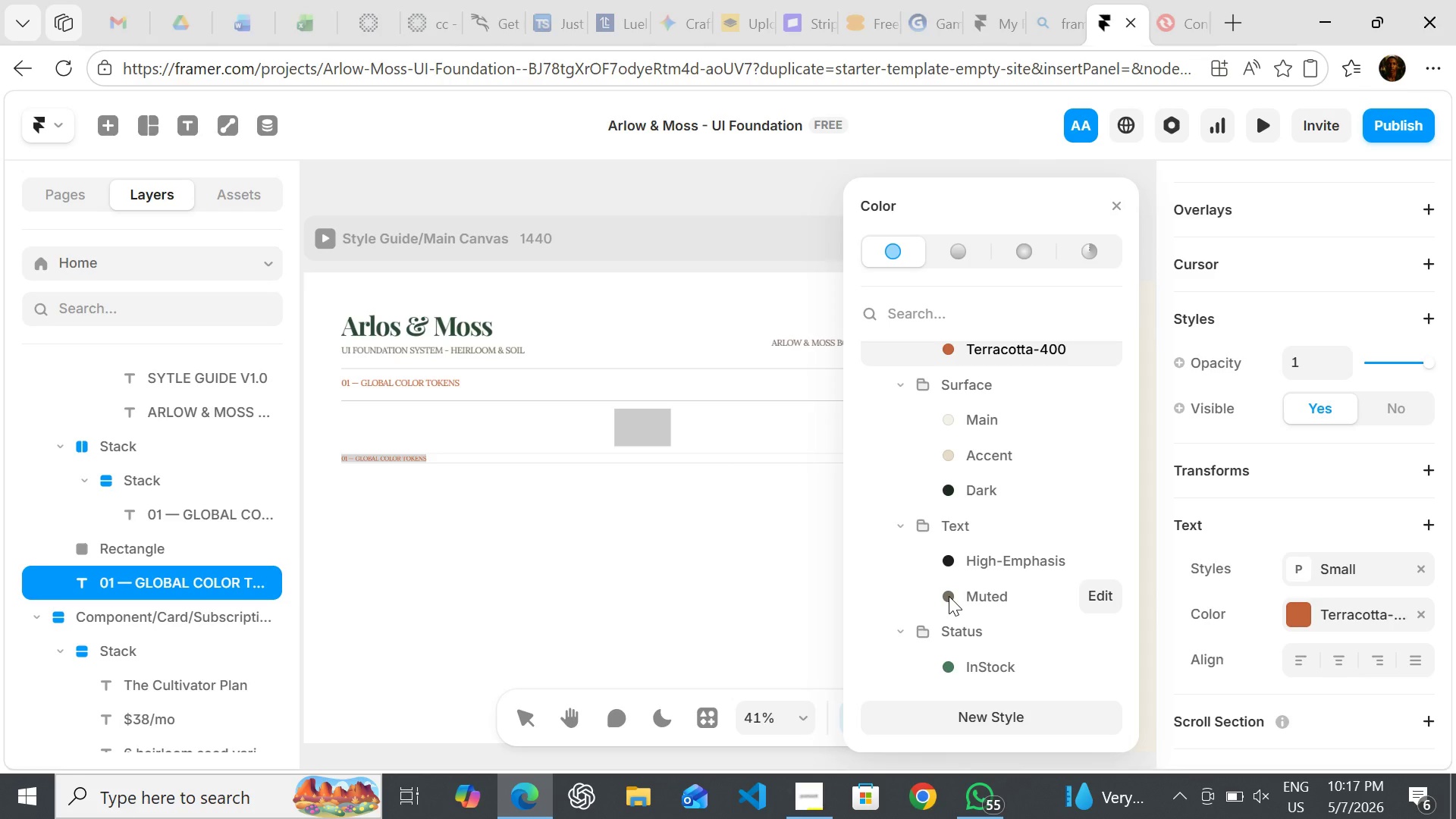 
left_click([949, 596])
 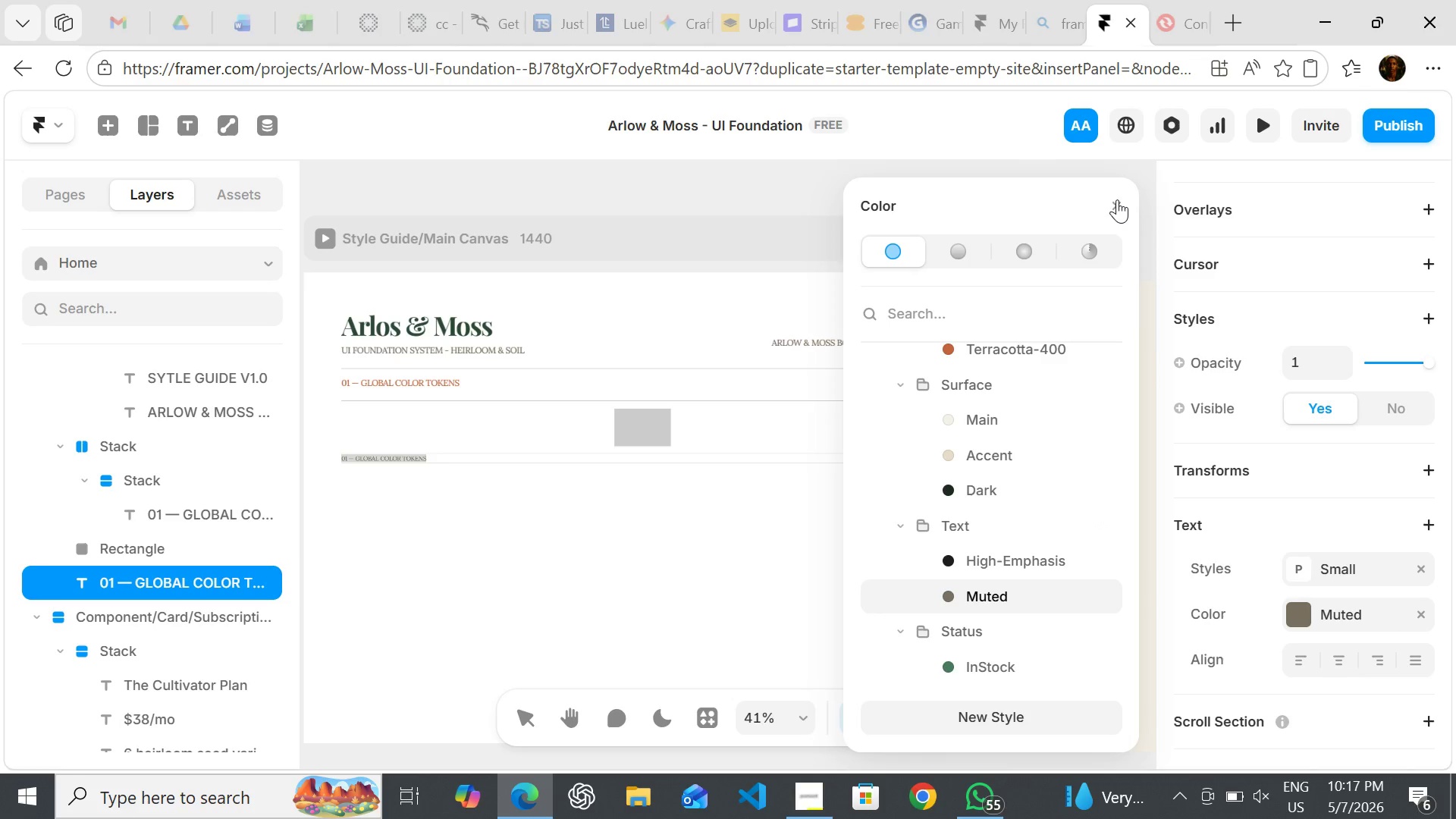 
left_click([1119, 199])
 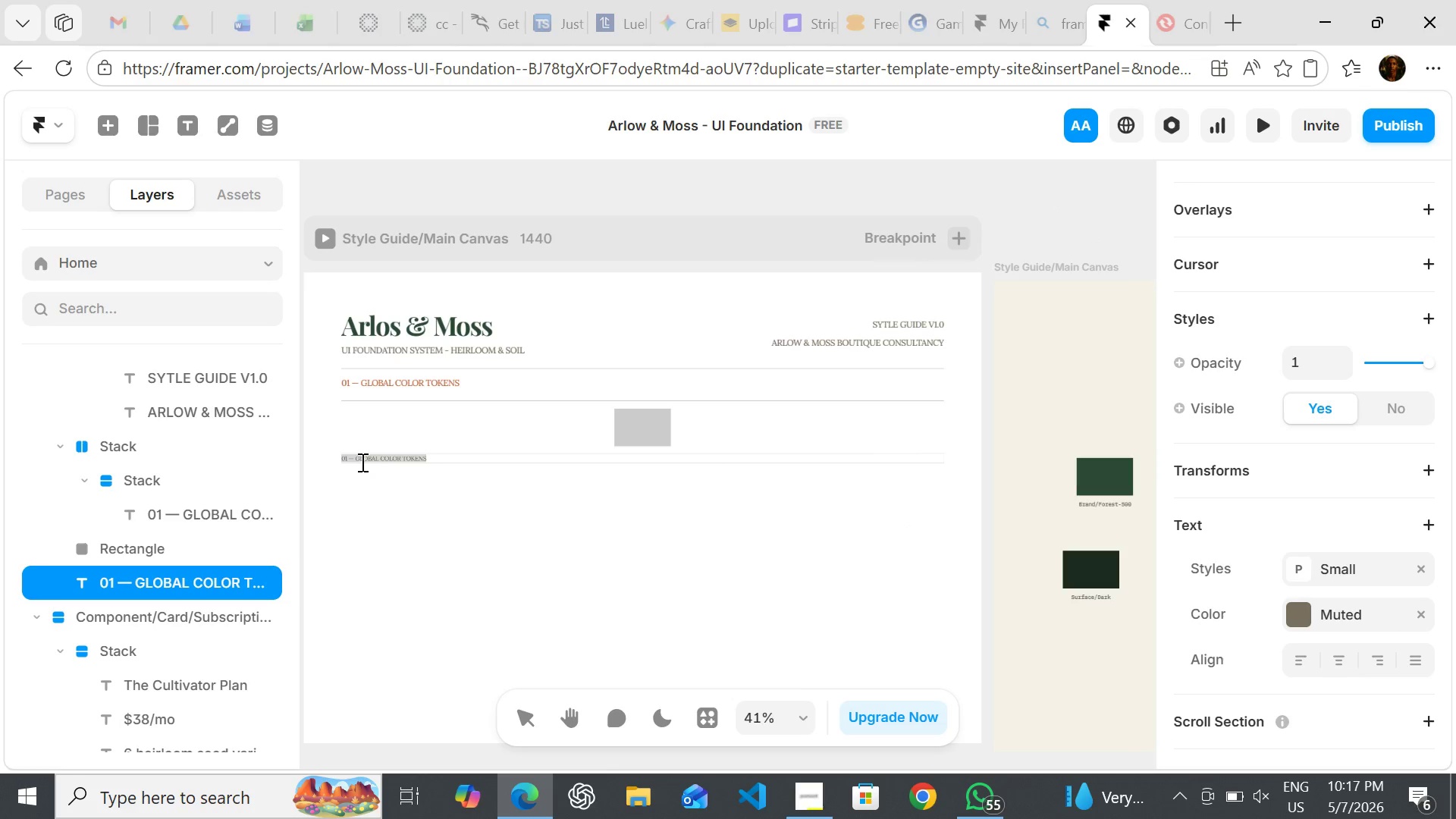 
left_click([358, 457])
 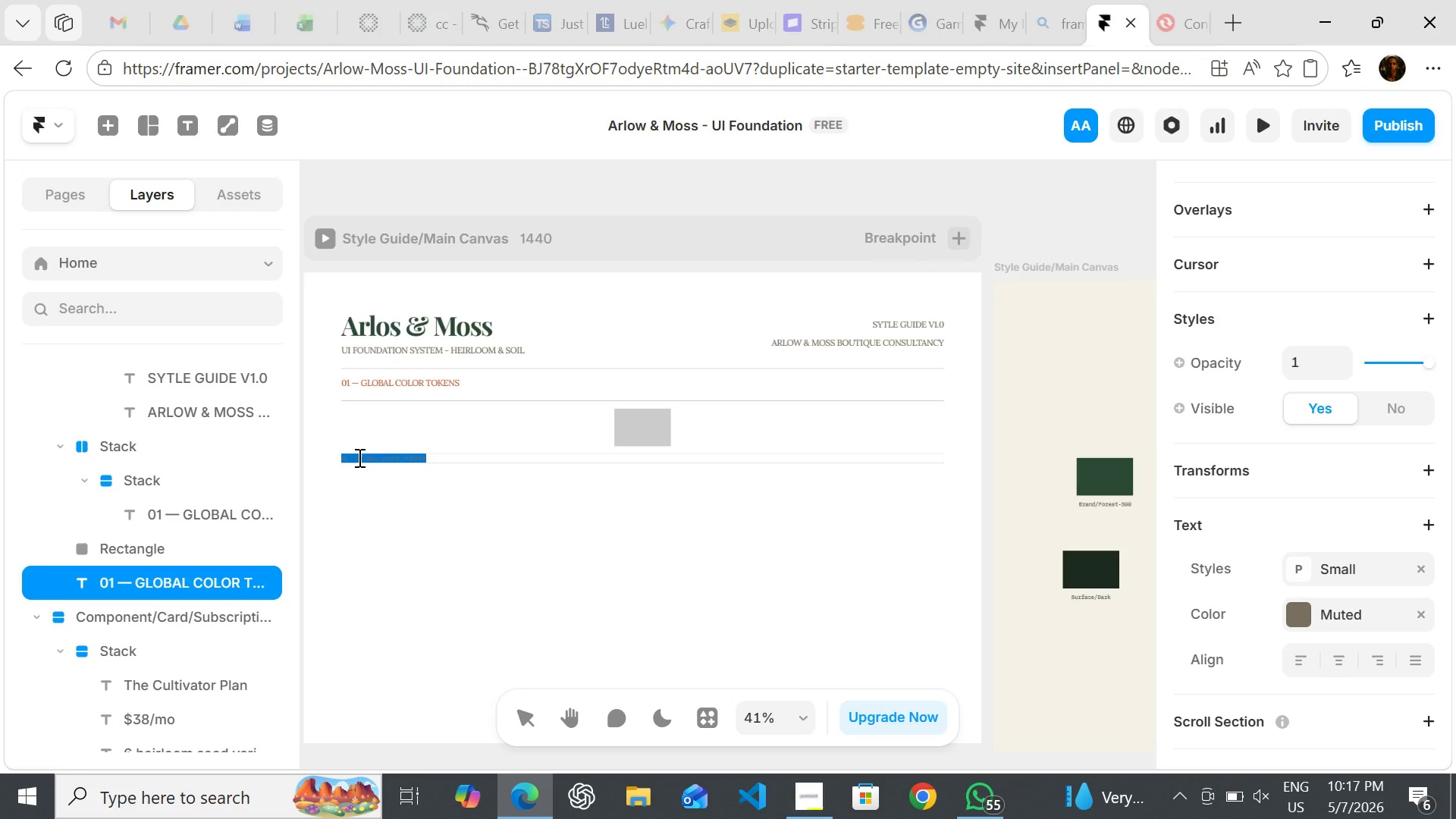 
type(Color/Brand/Forest-500)
 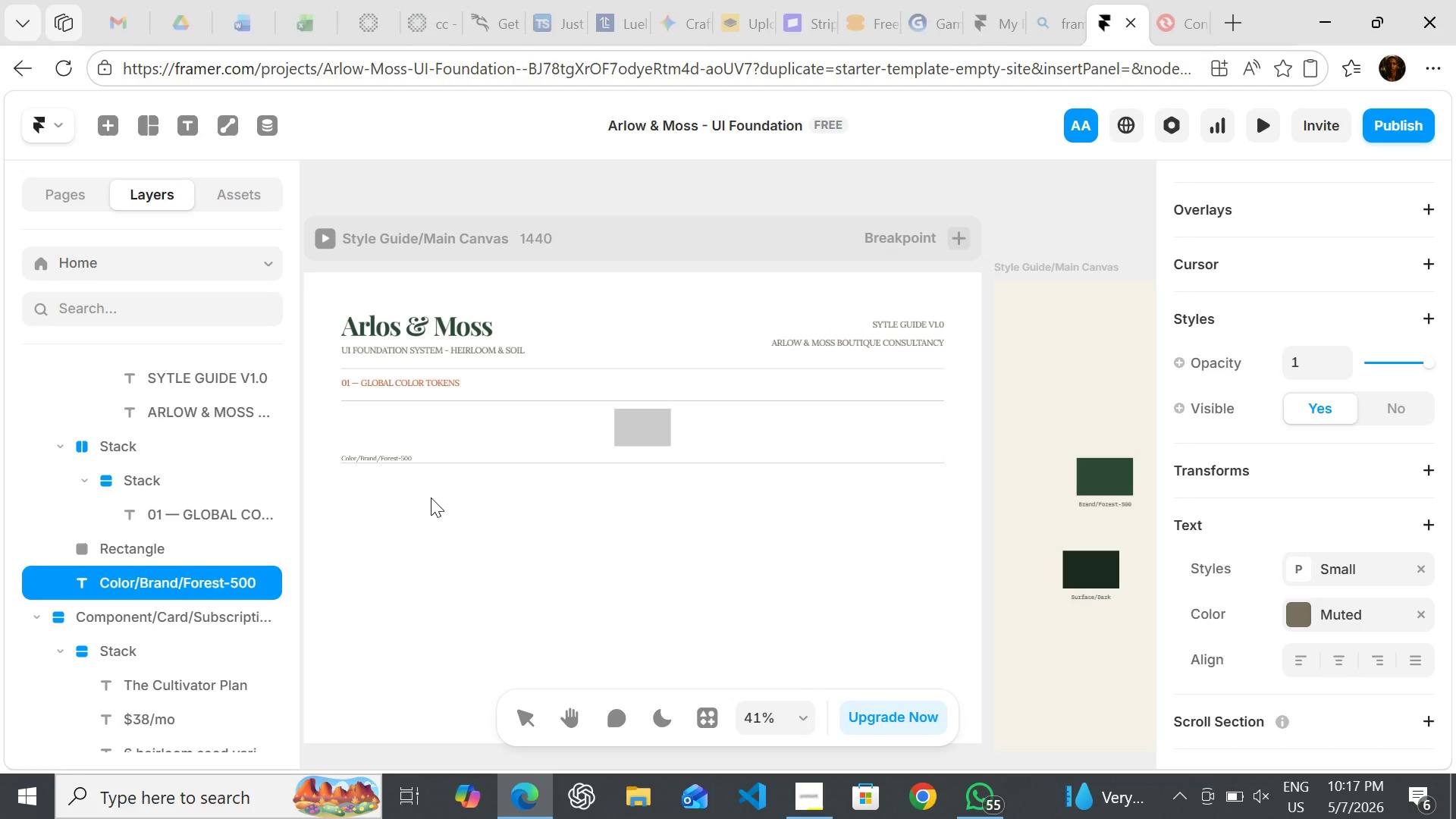 
left_click([458, 513])
 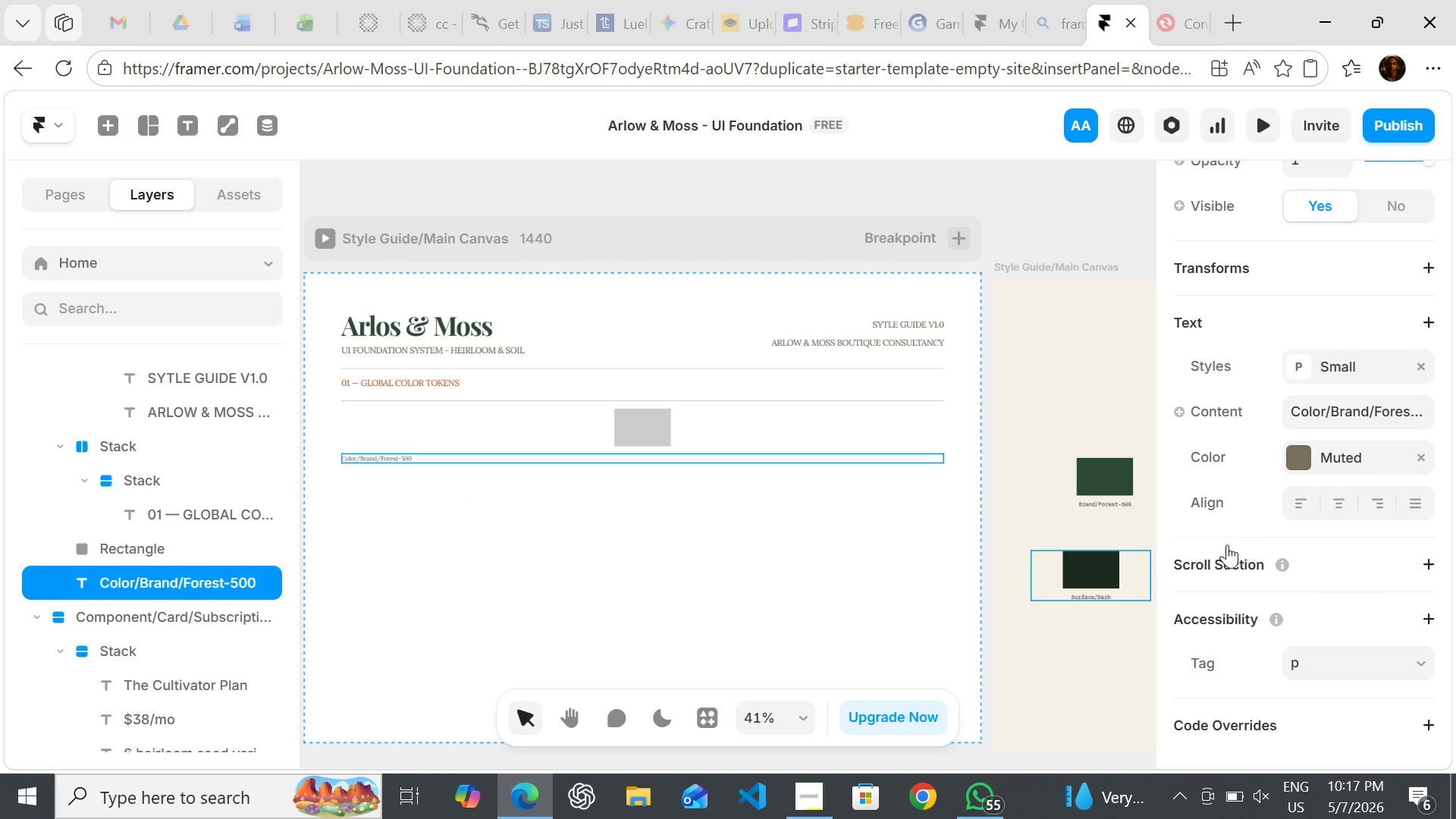 
left_click([786, 624])
 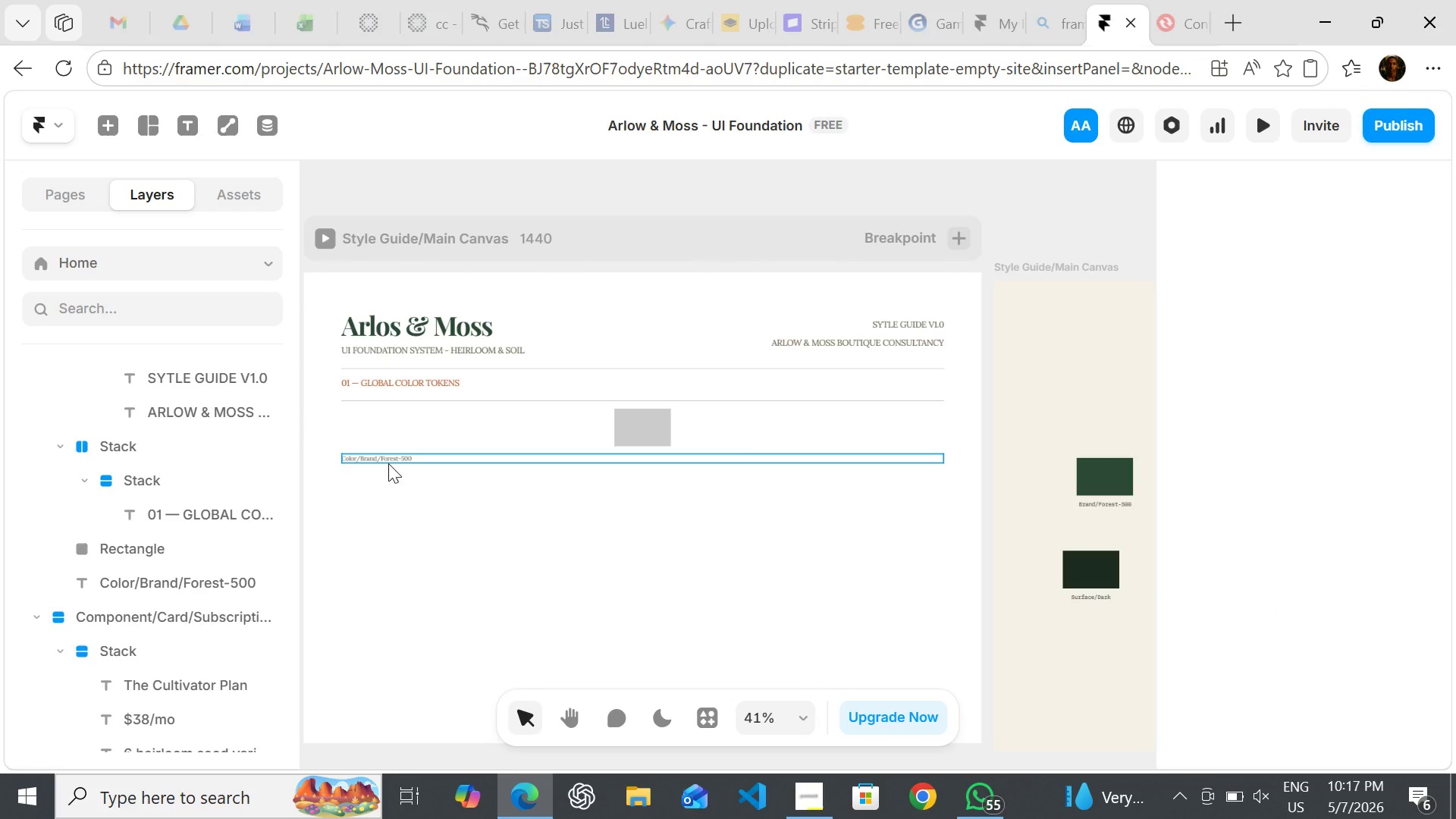 
left_click([388, 457])
 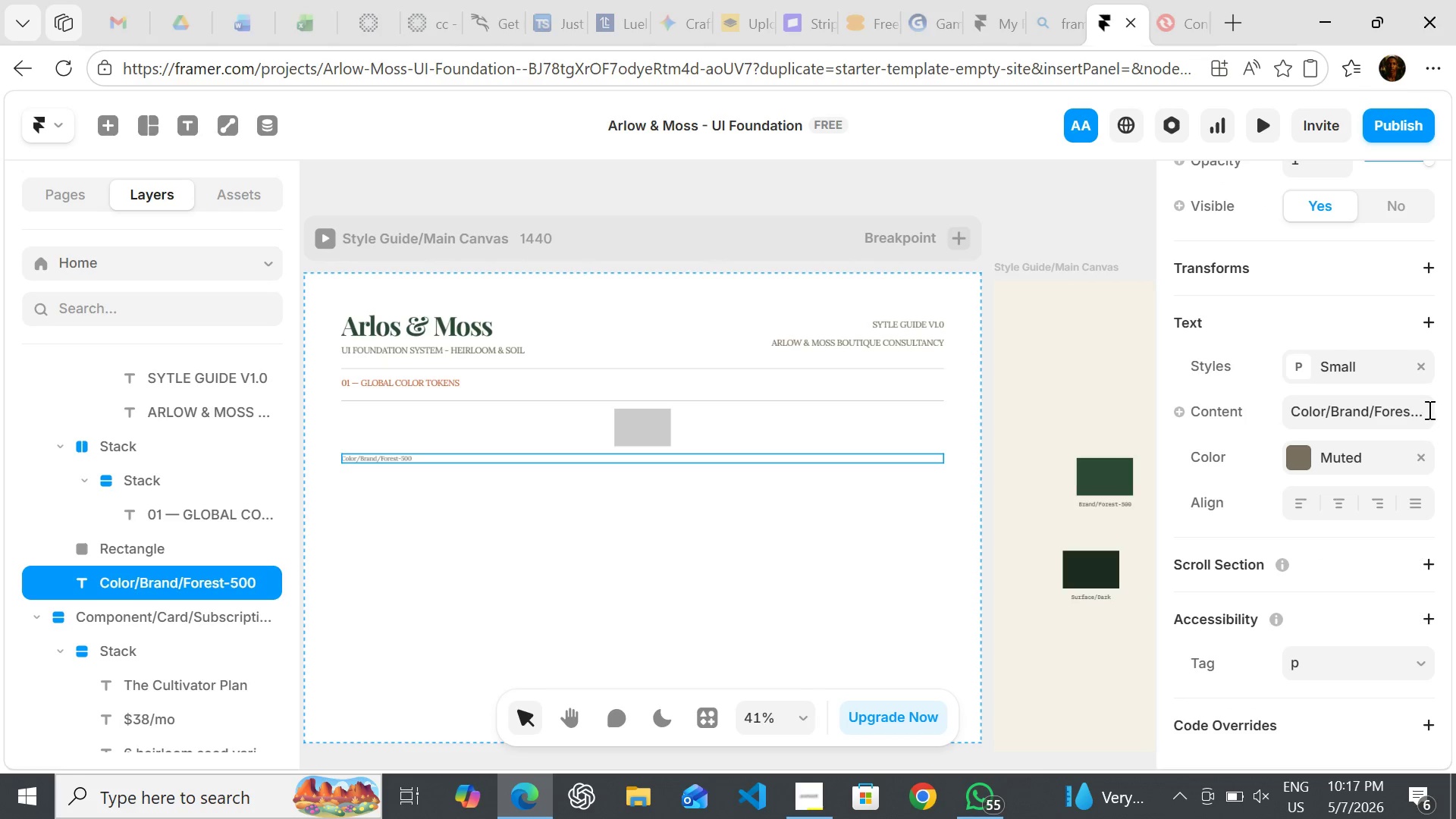 
mouse_move([1395, 362])
 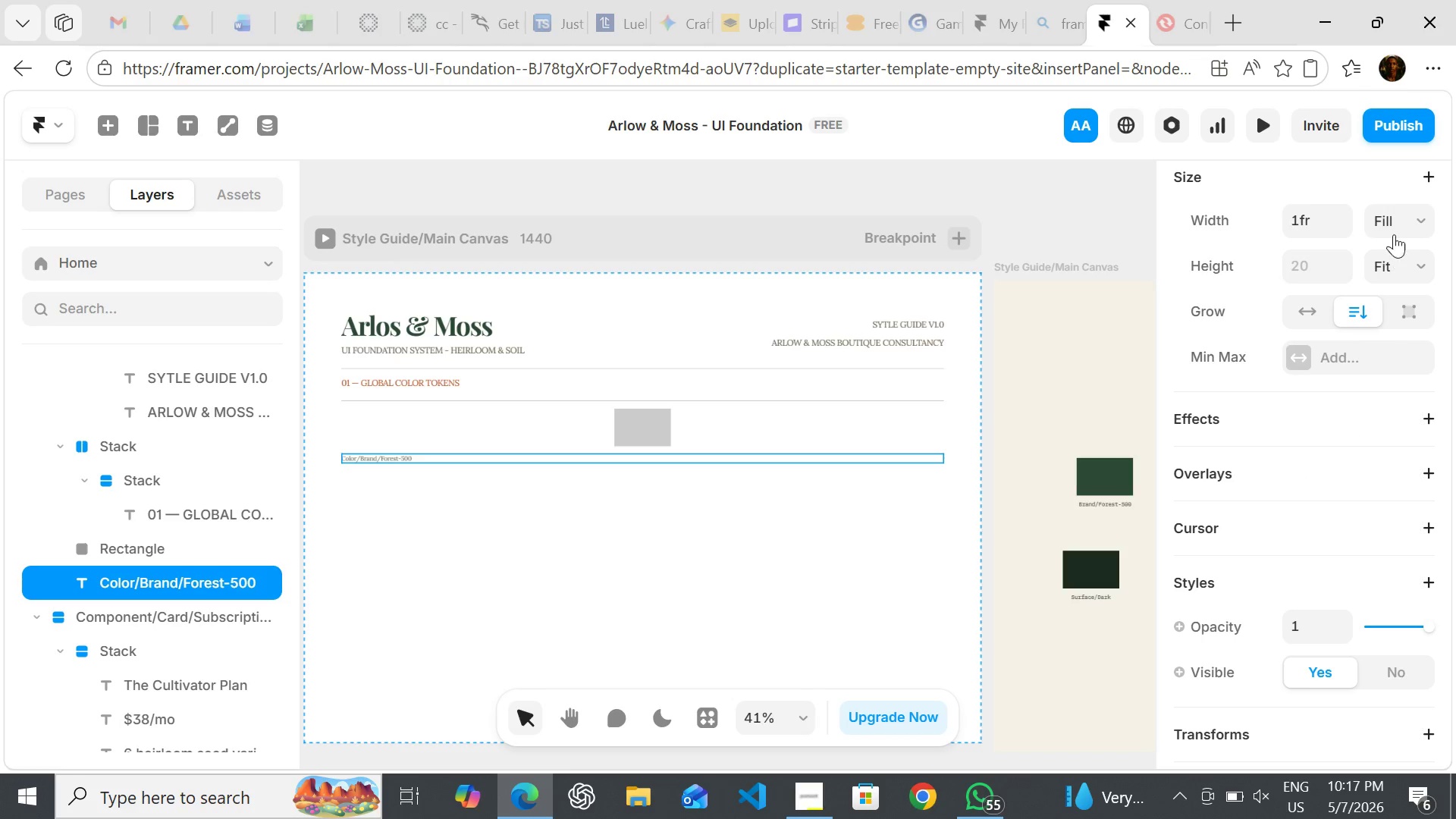 
left_click([1395, 217])
 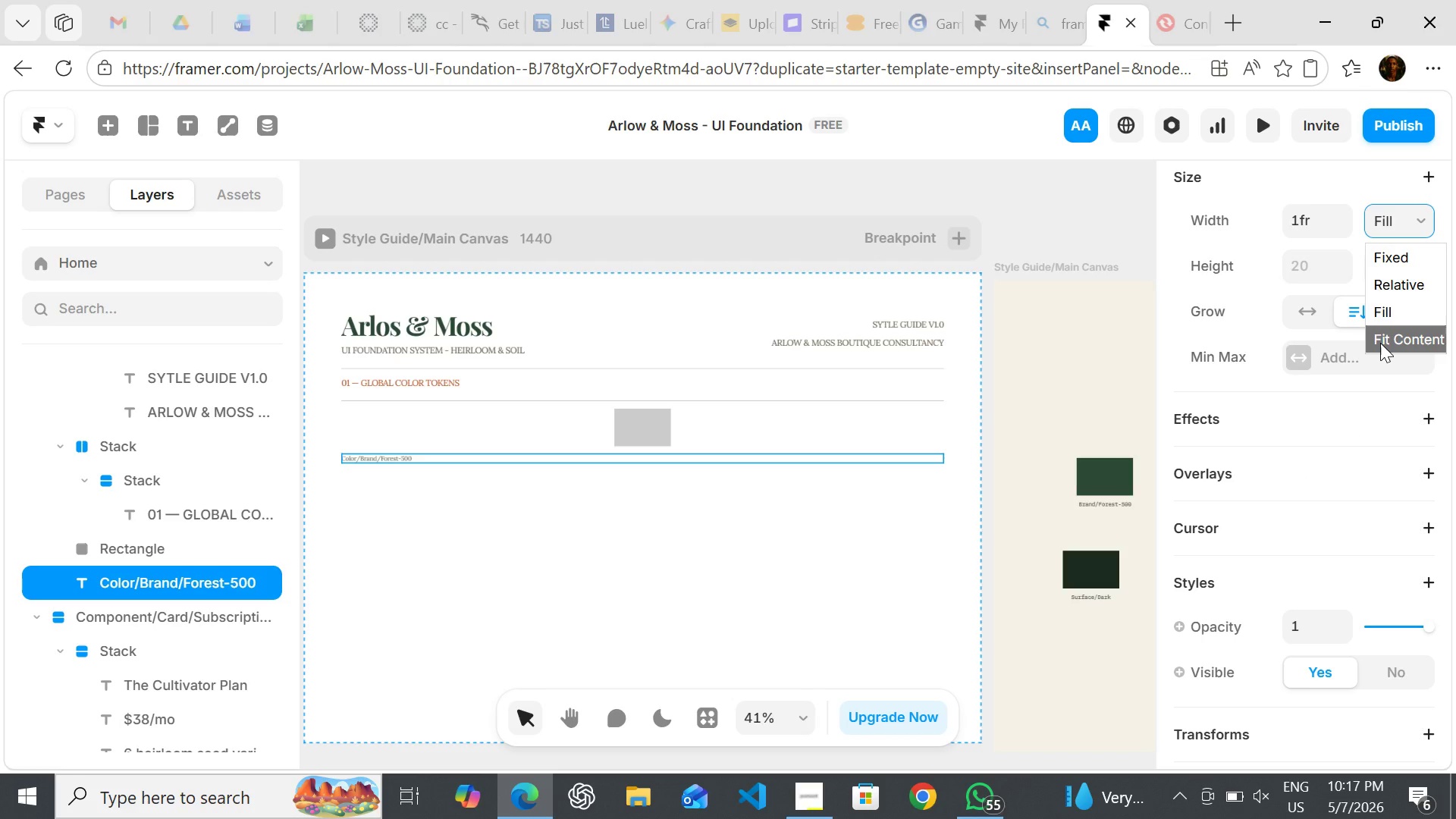 
left_click([1380, 343])
 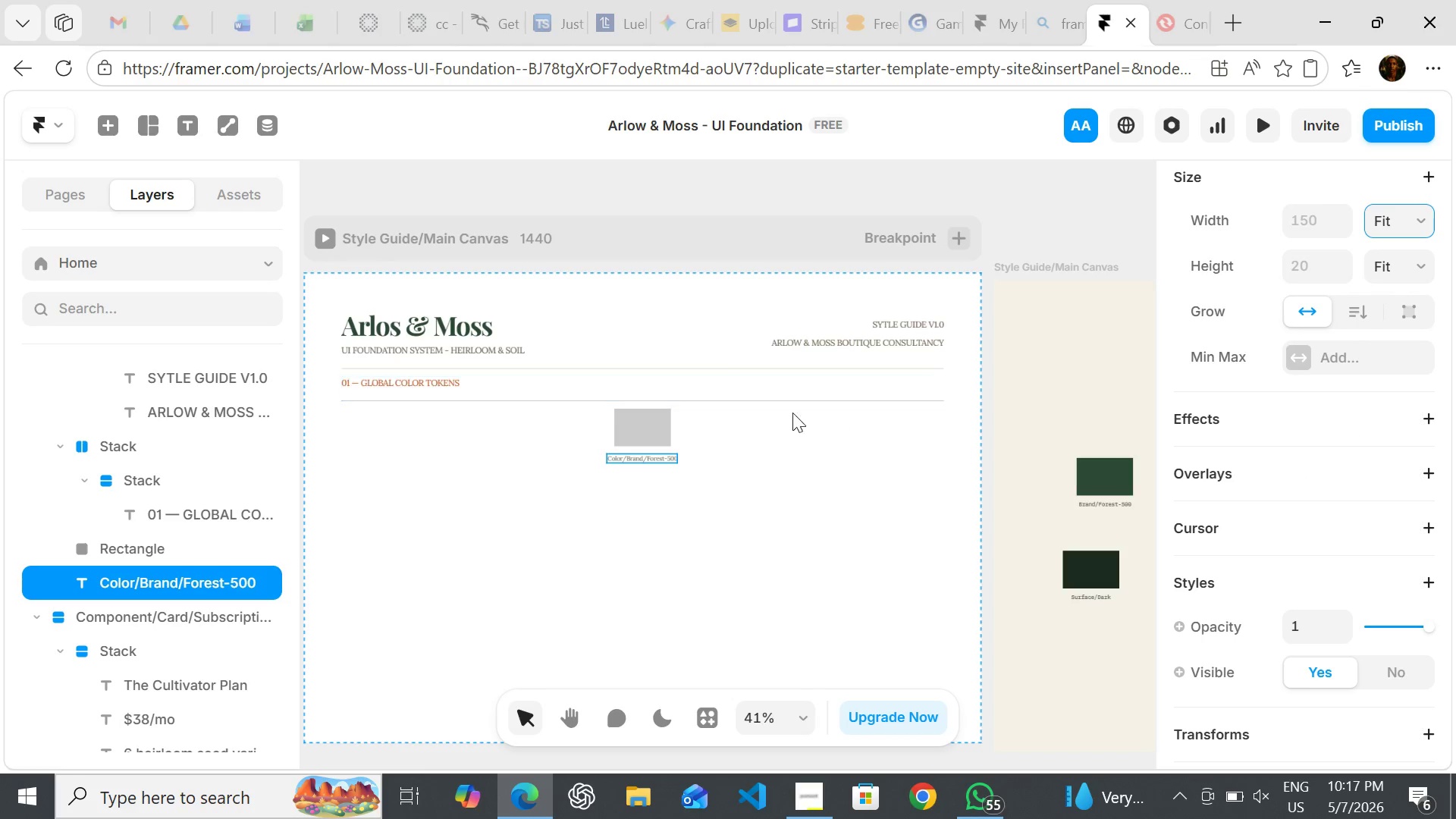 
hold_key(key=ShiftLeft, duration=0.92)
left_click([628, 431])
 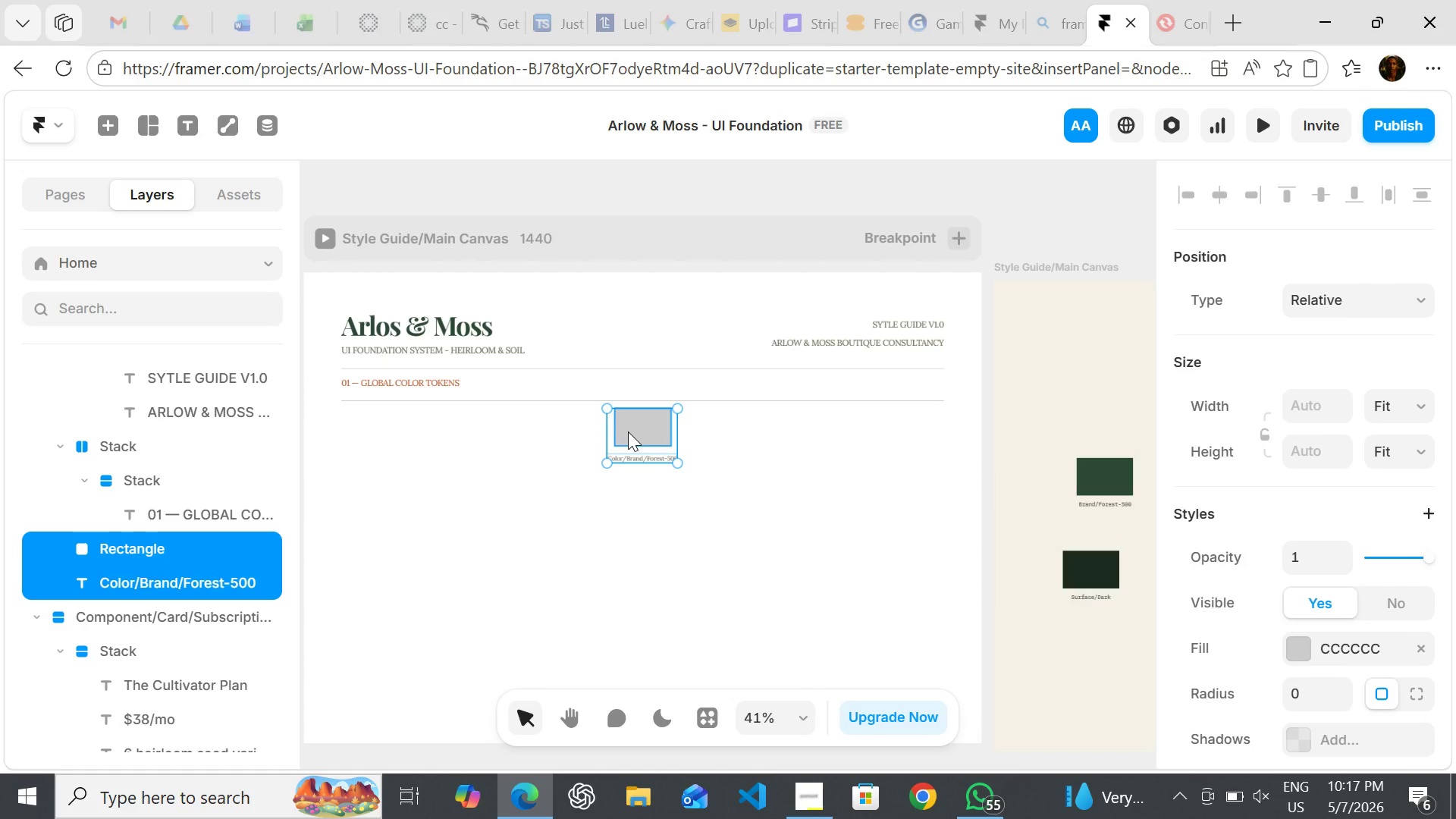 
key(Shift+ShiftLeft)
 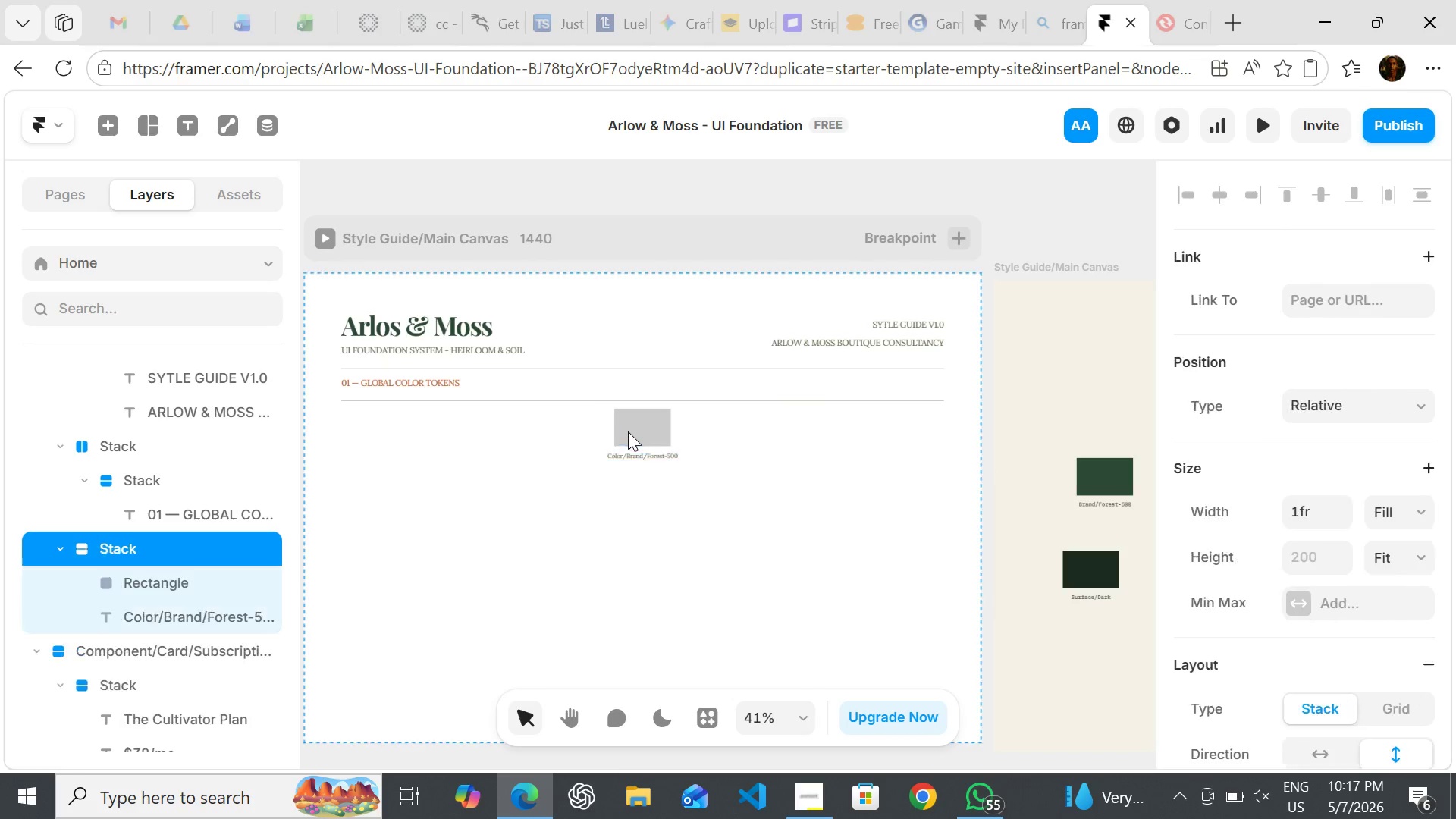 
key(Shift+A)
 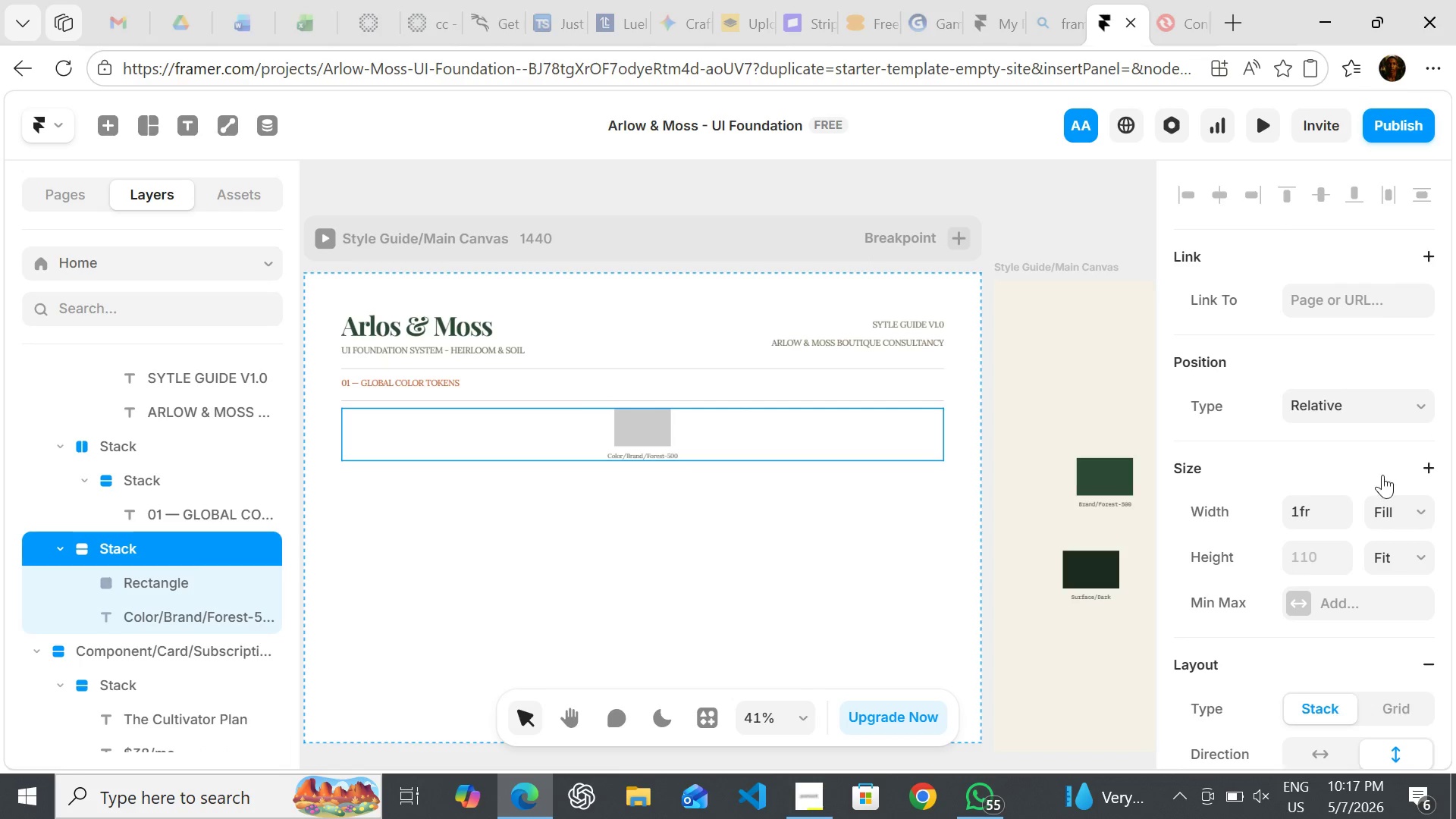 
left_click([1385, 503])
 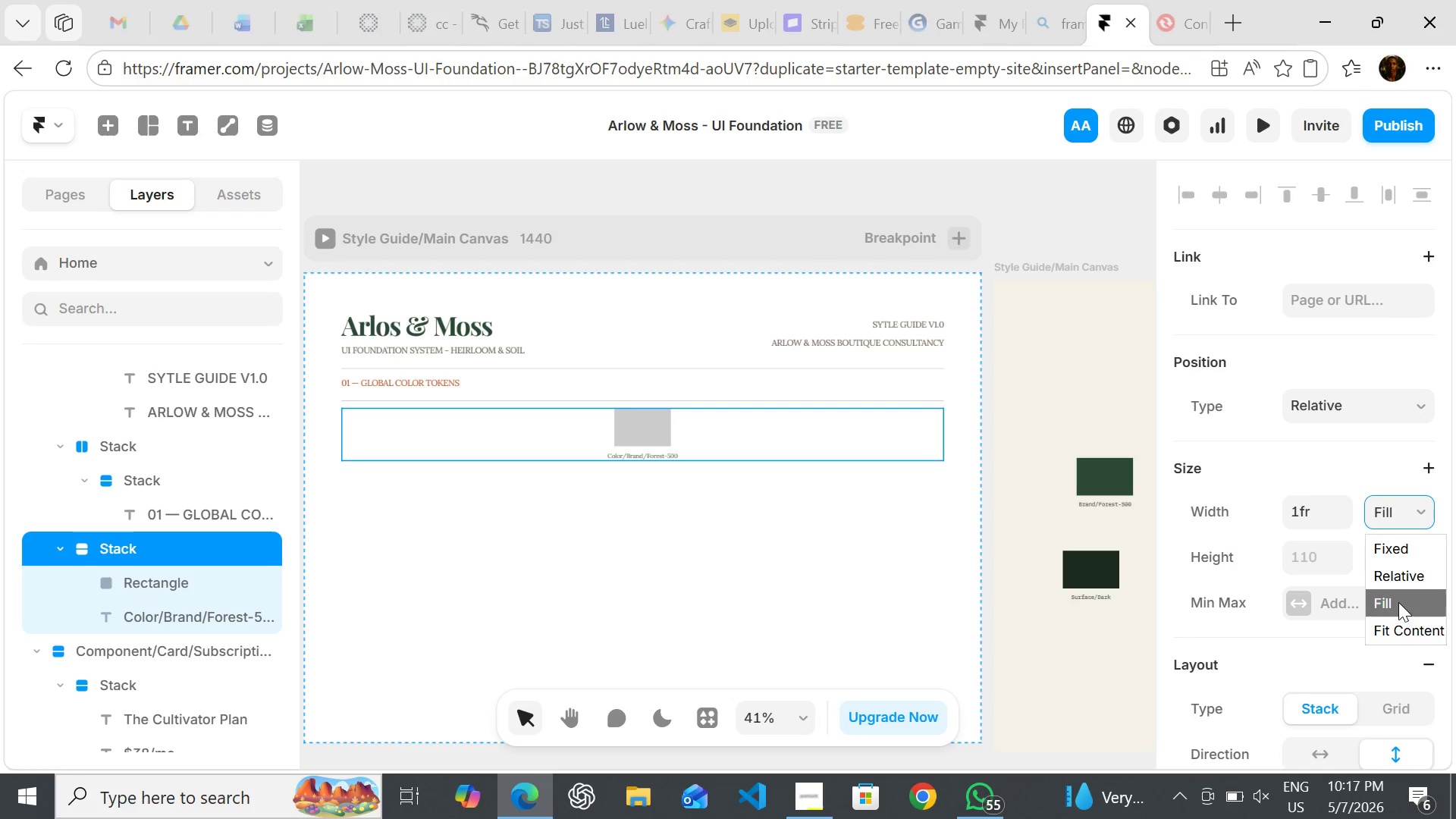 
left_click([1392, 631])
 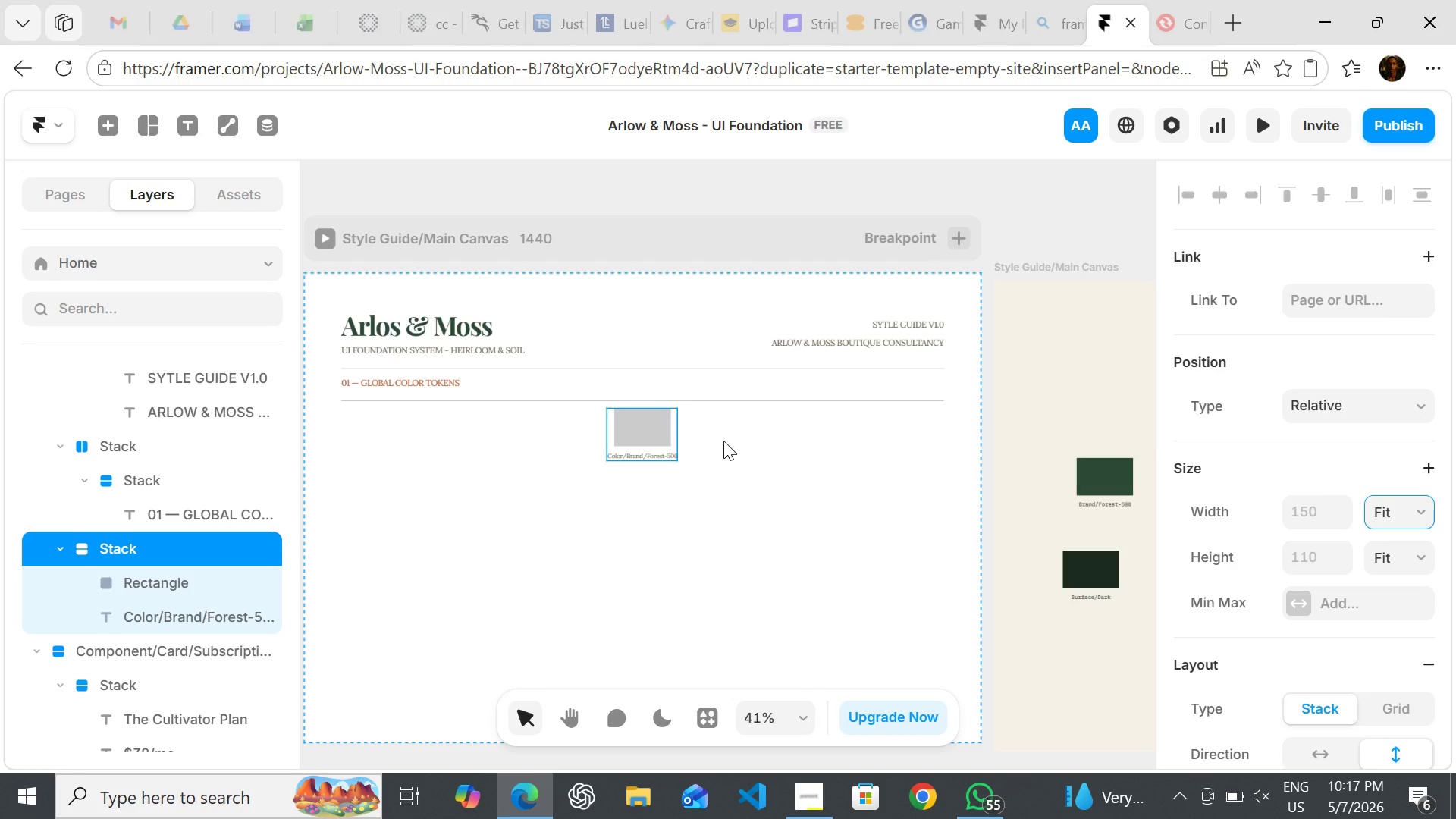 
key(Control+D)
 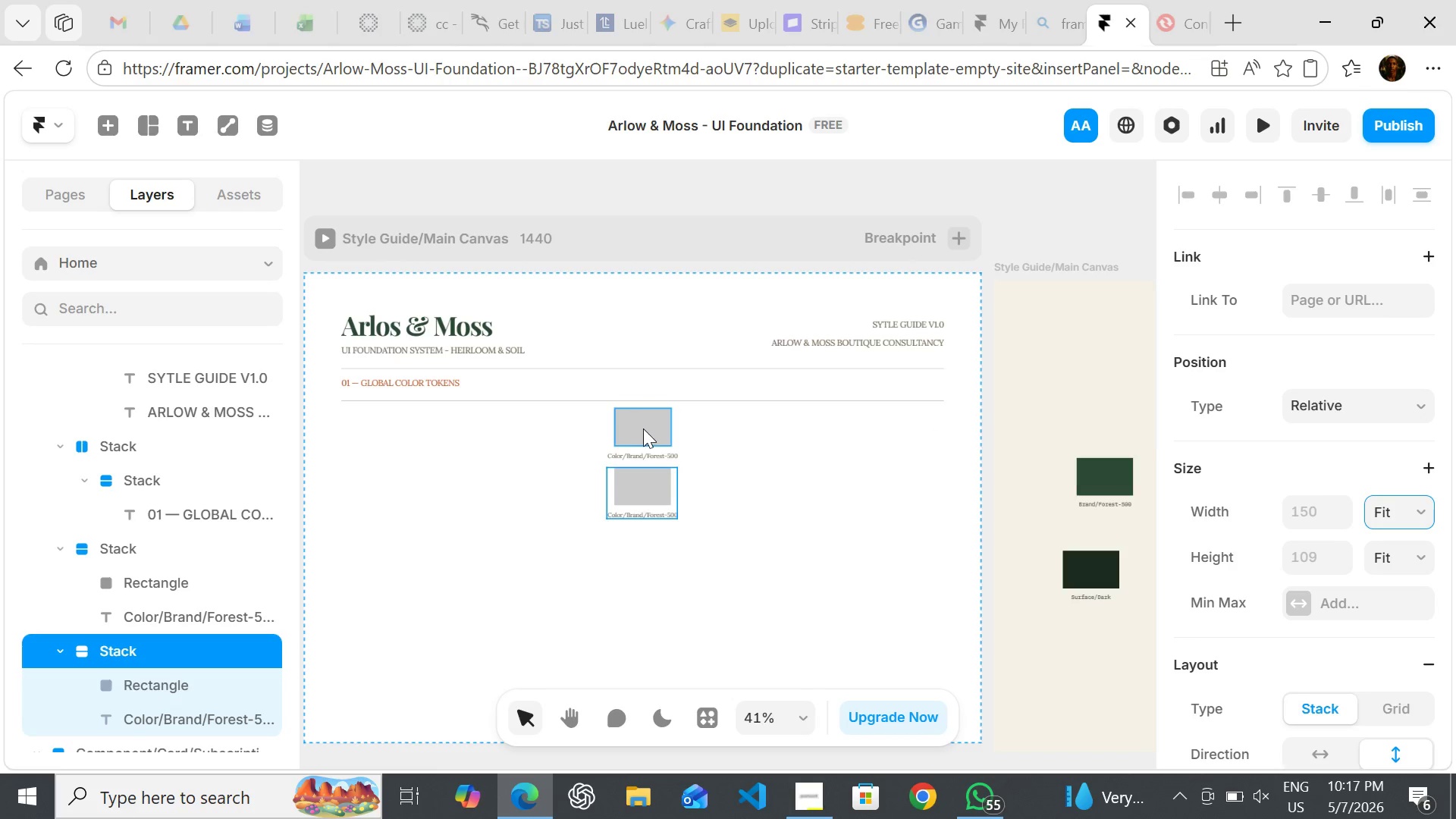 
left_click([647, 428])
 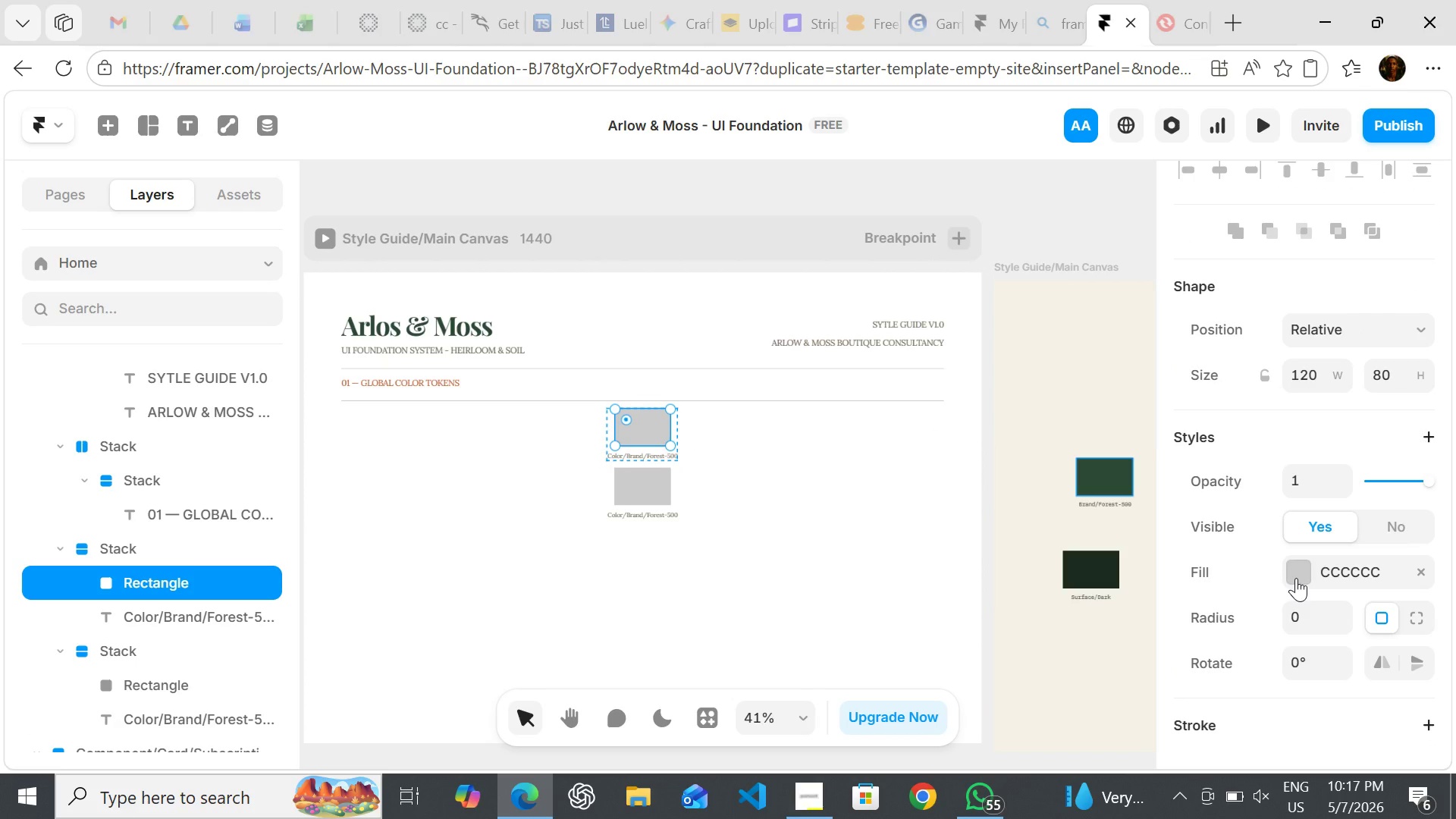 
left_click([1296, 578])
 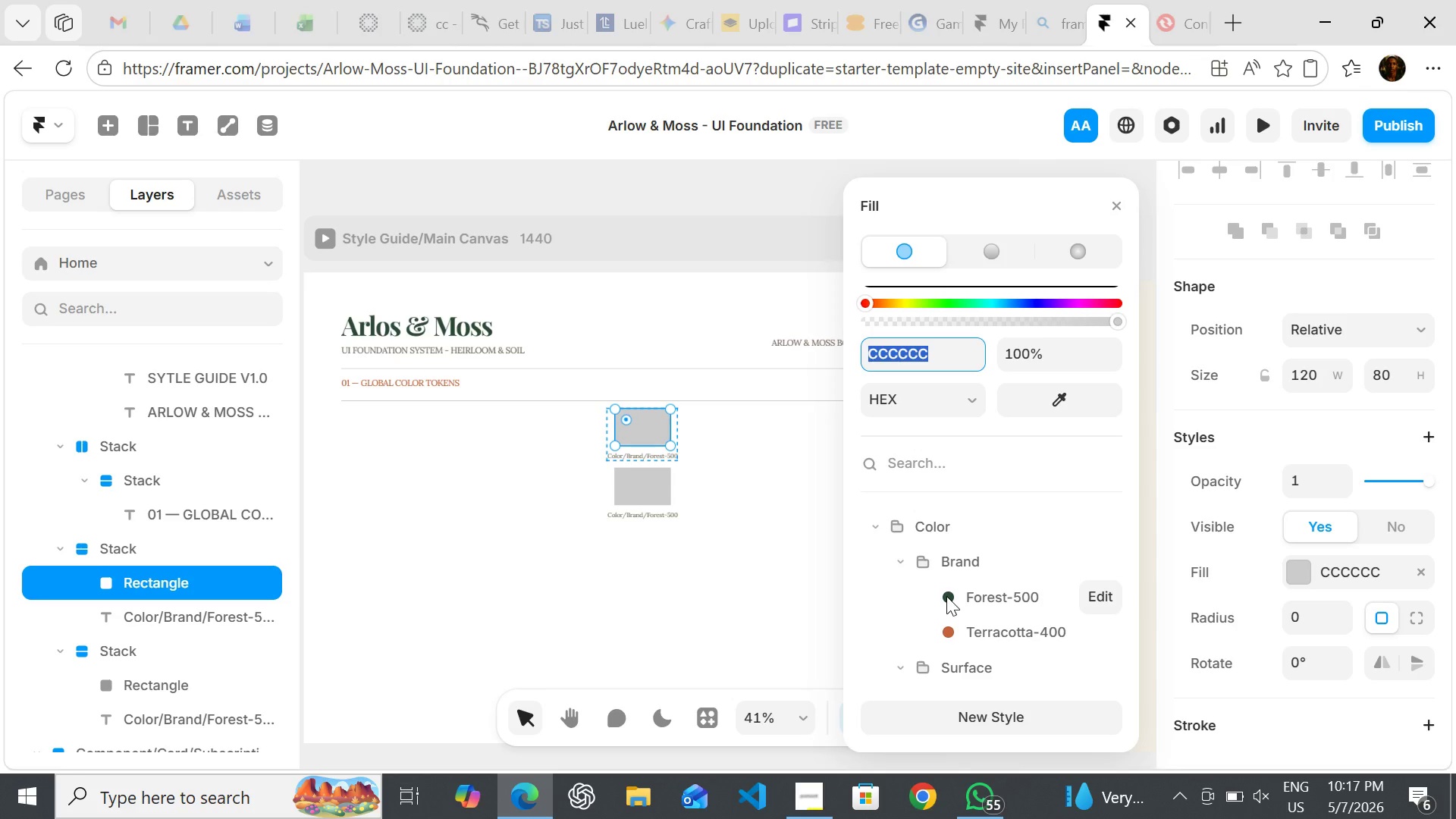 
left_click([946, 596])
 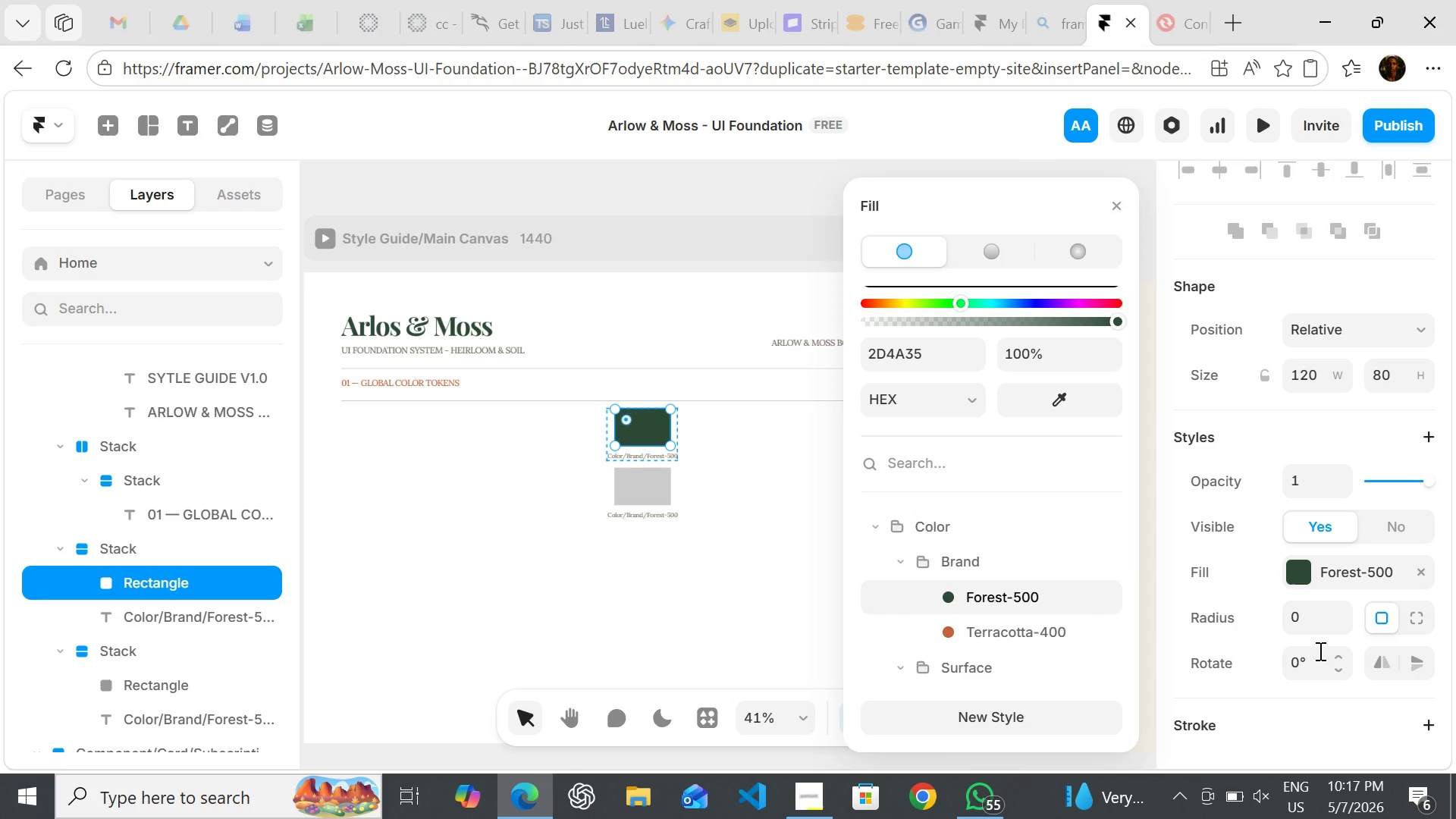 
left_click([1314, 631])
 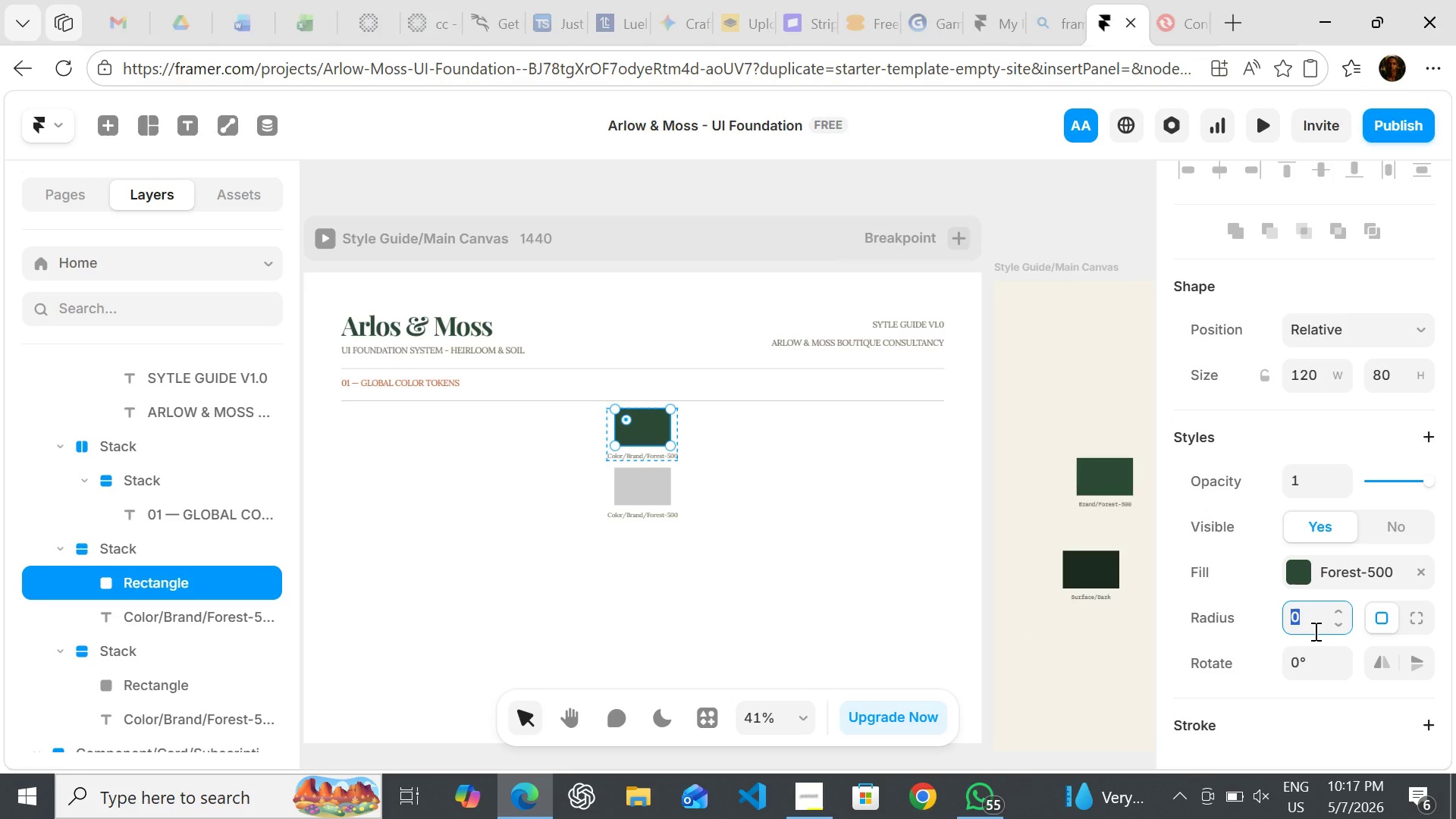 
key(8)
 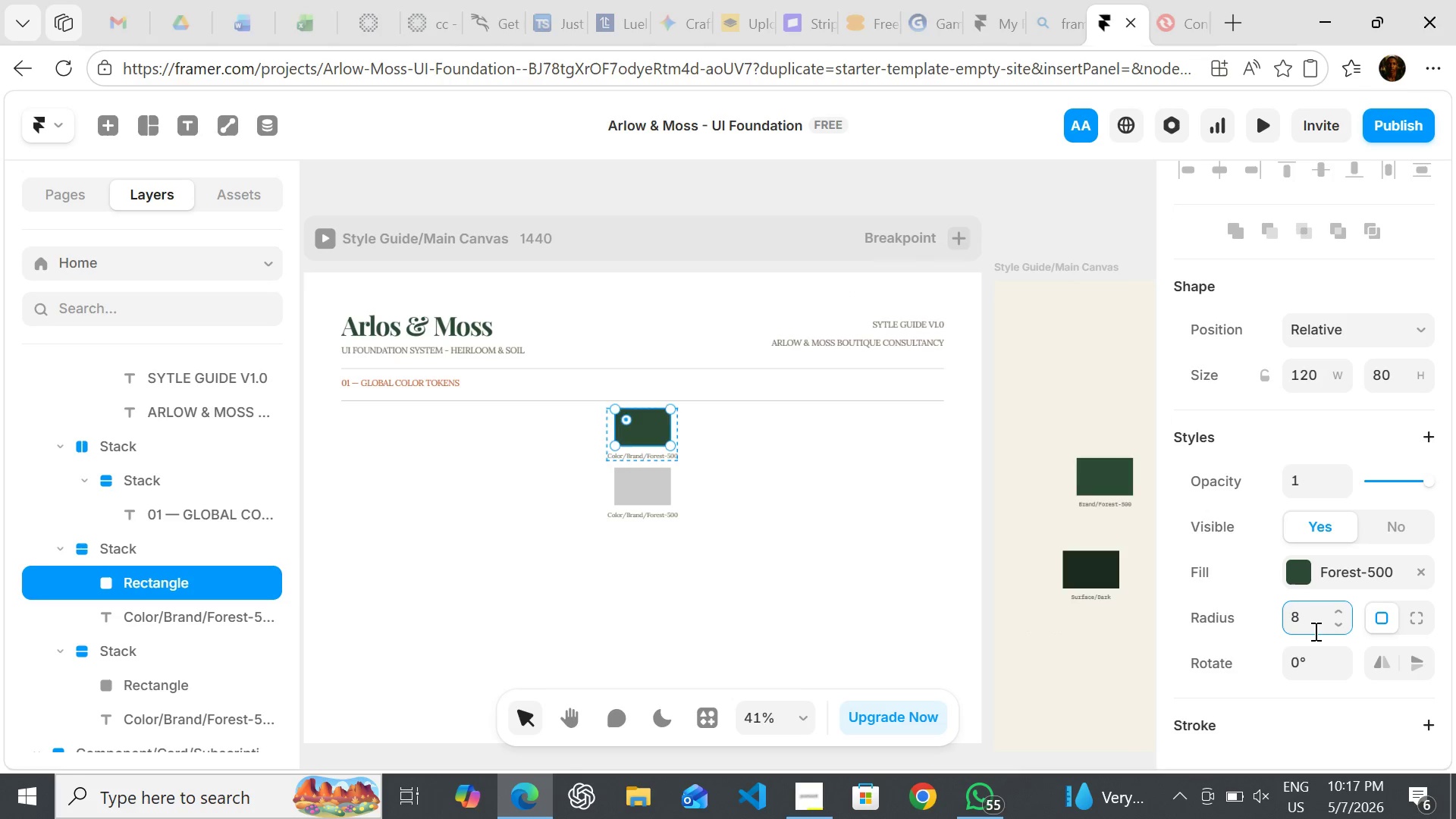 
key(Enter)
 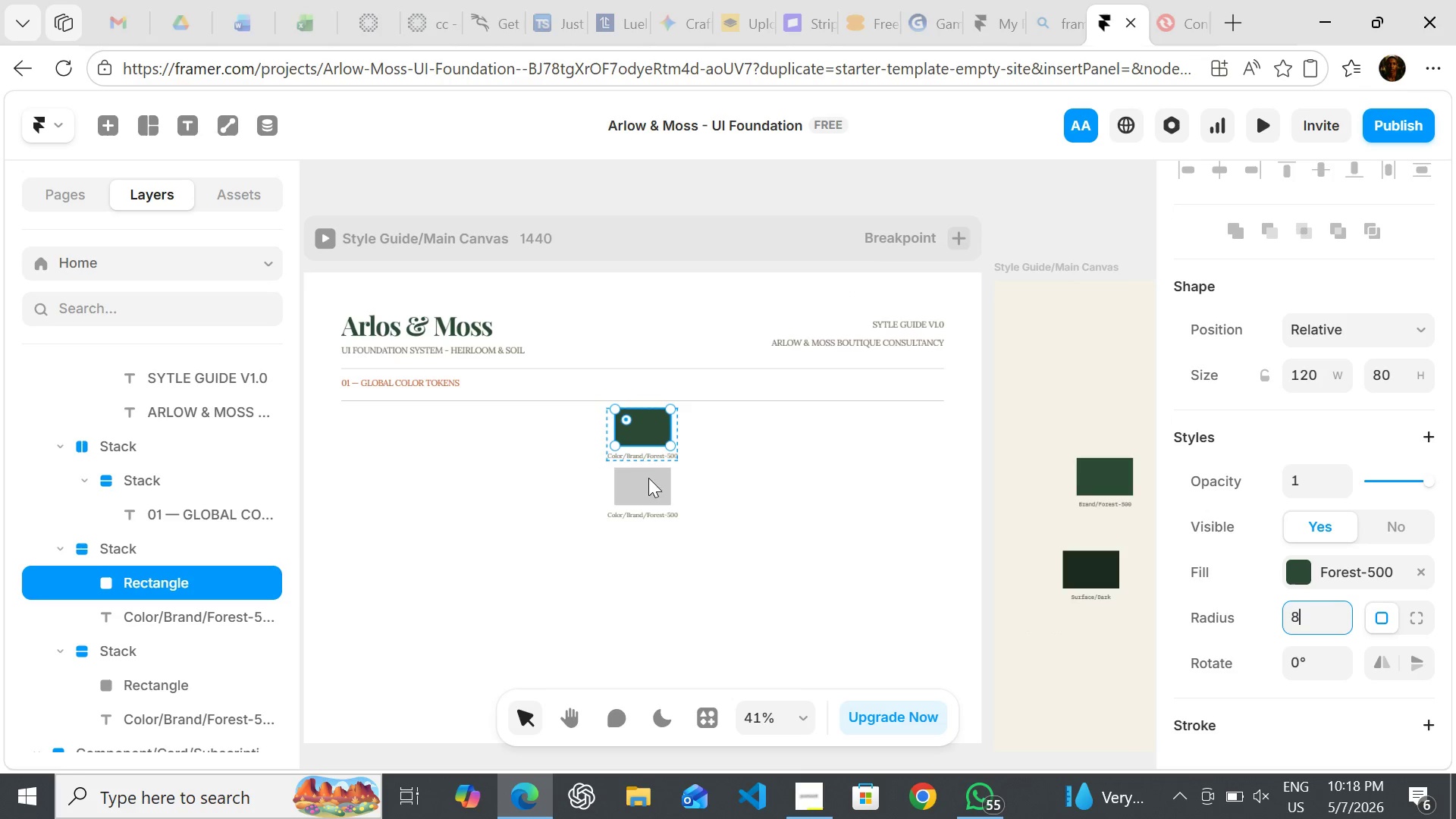 
left_click([648, 486])
 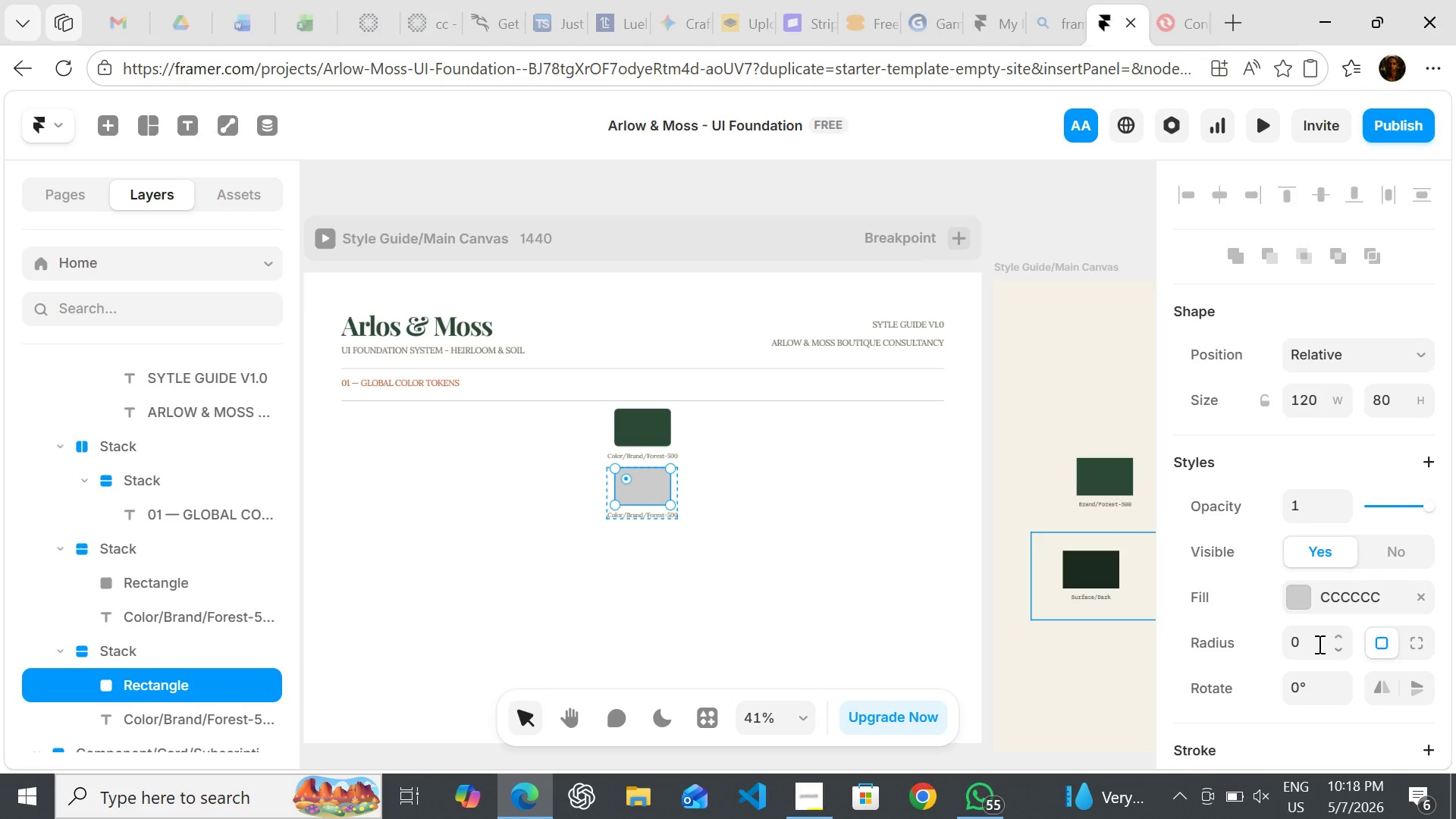 
left_click([1318, 644])
 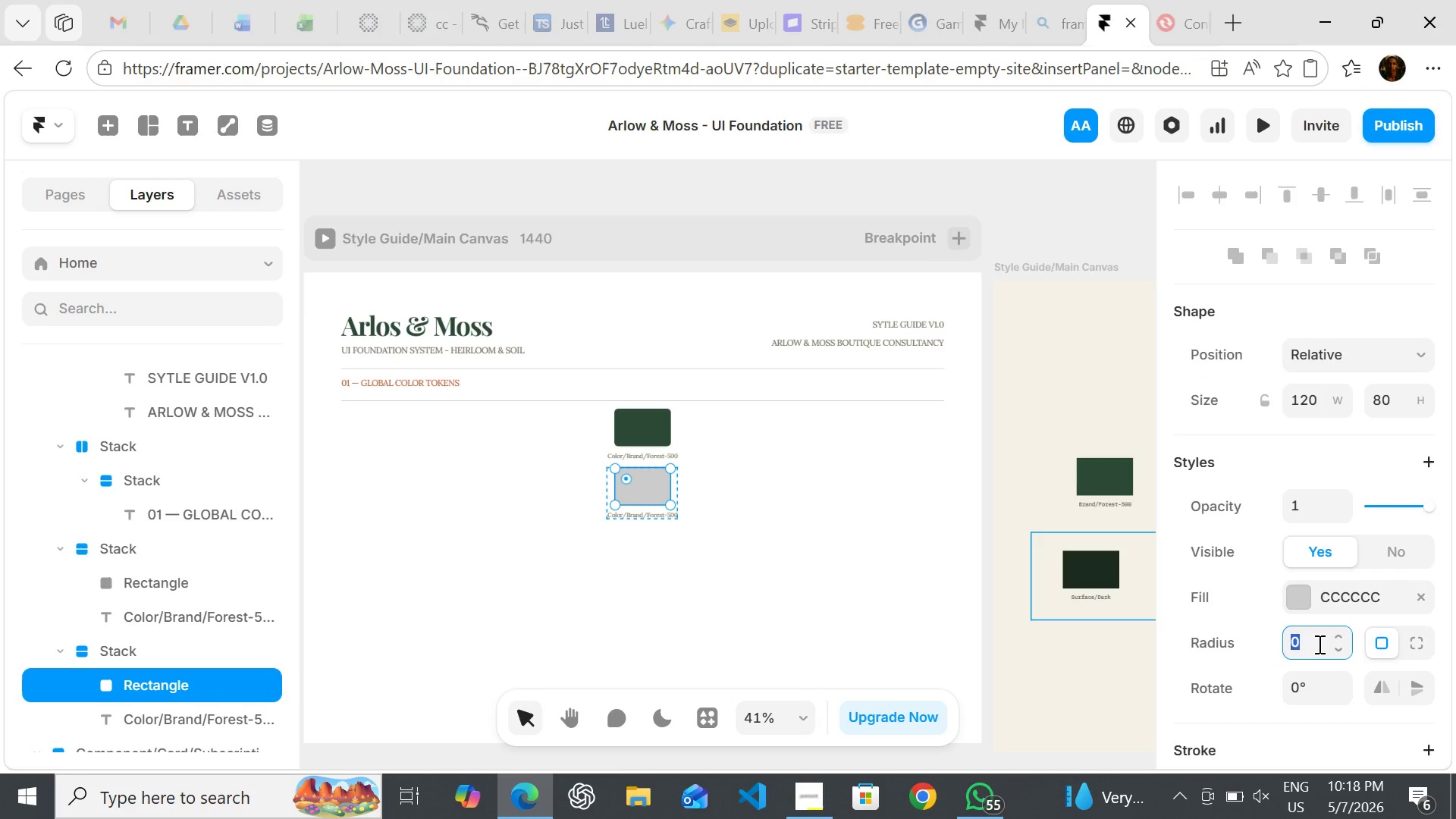 
key(8)
 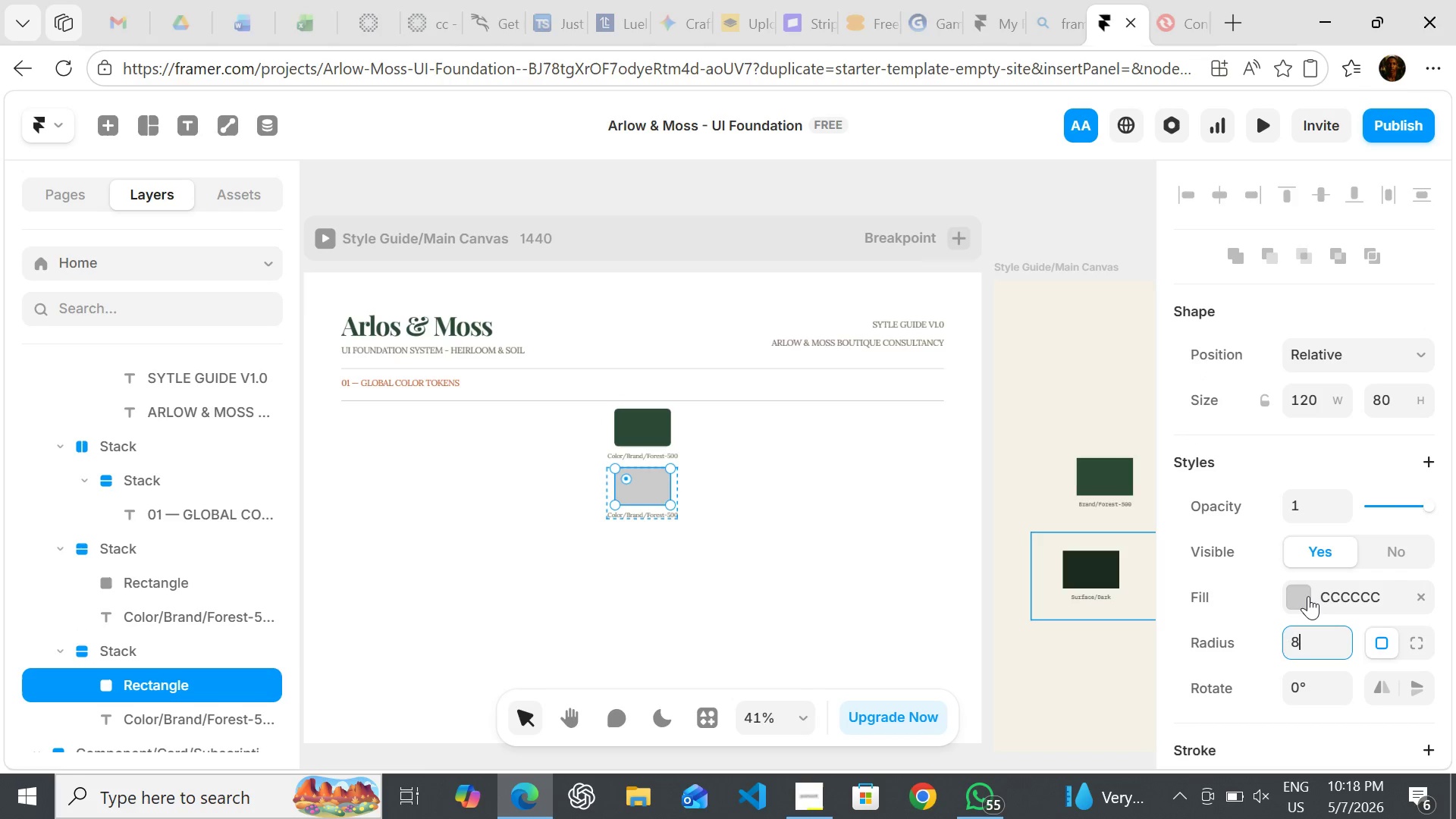 
left_click([1308, 596])
 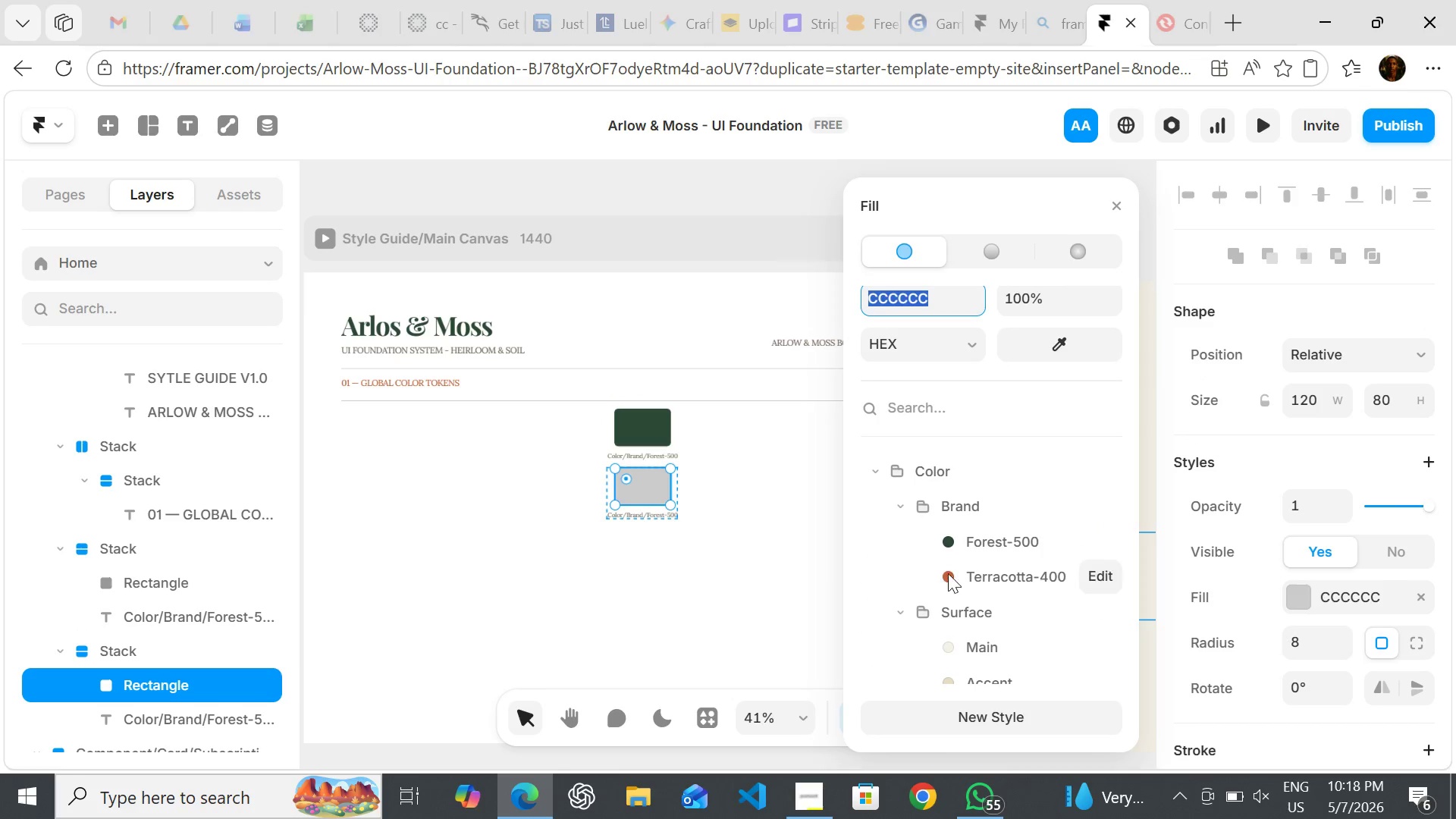 
left_click([954, 572])
 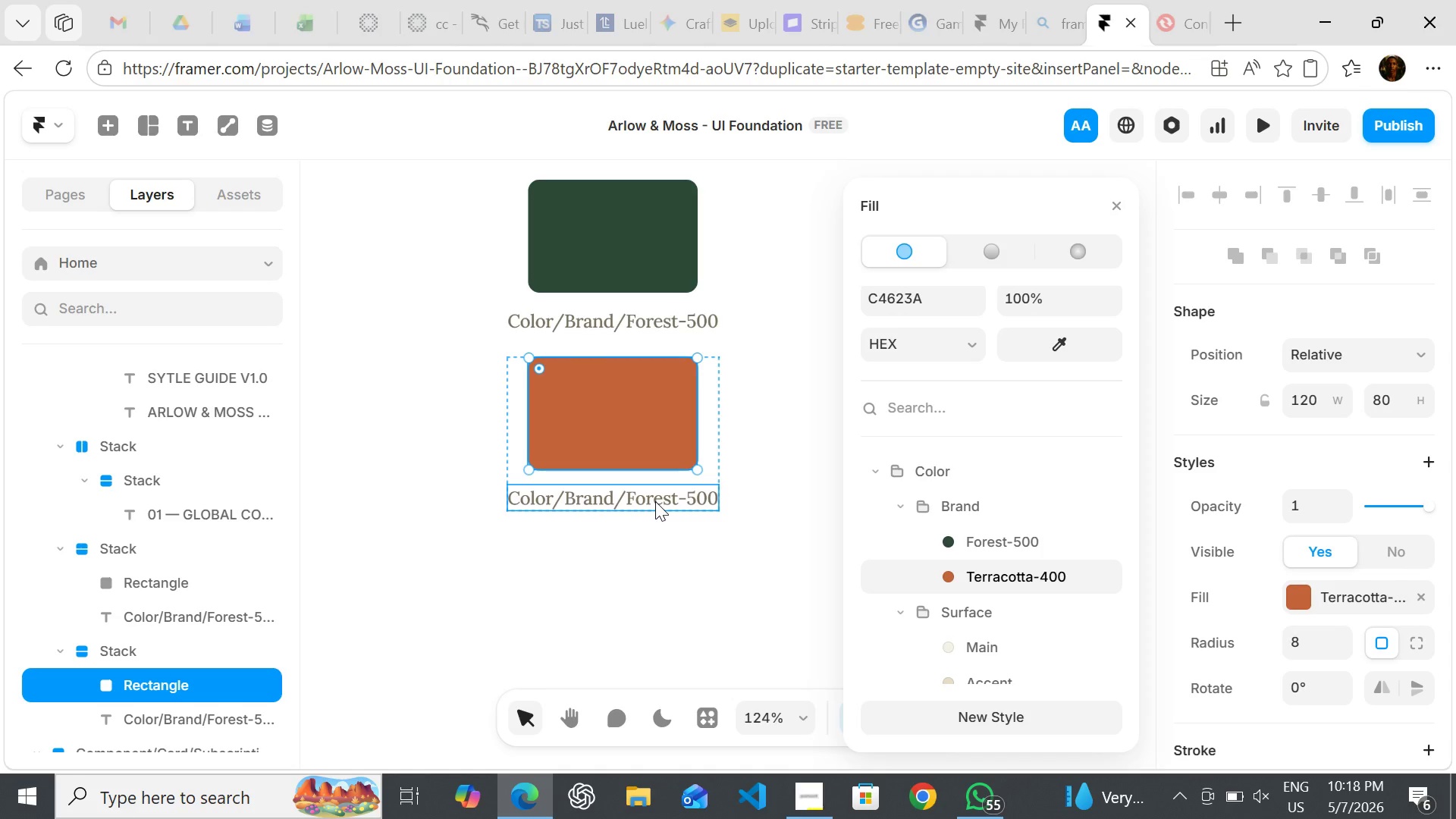 
left_click([654, 317])
 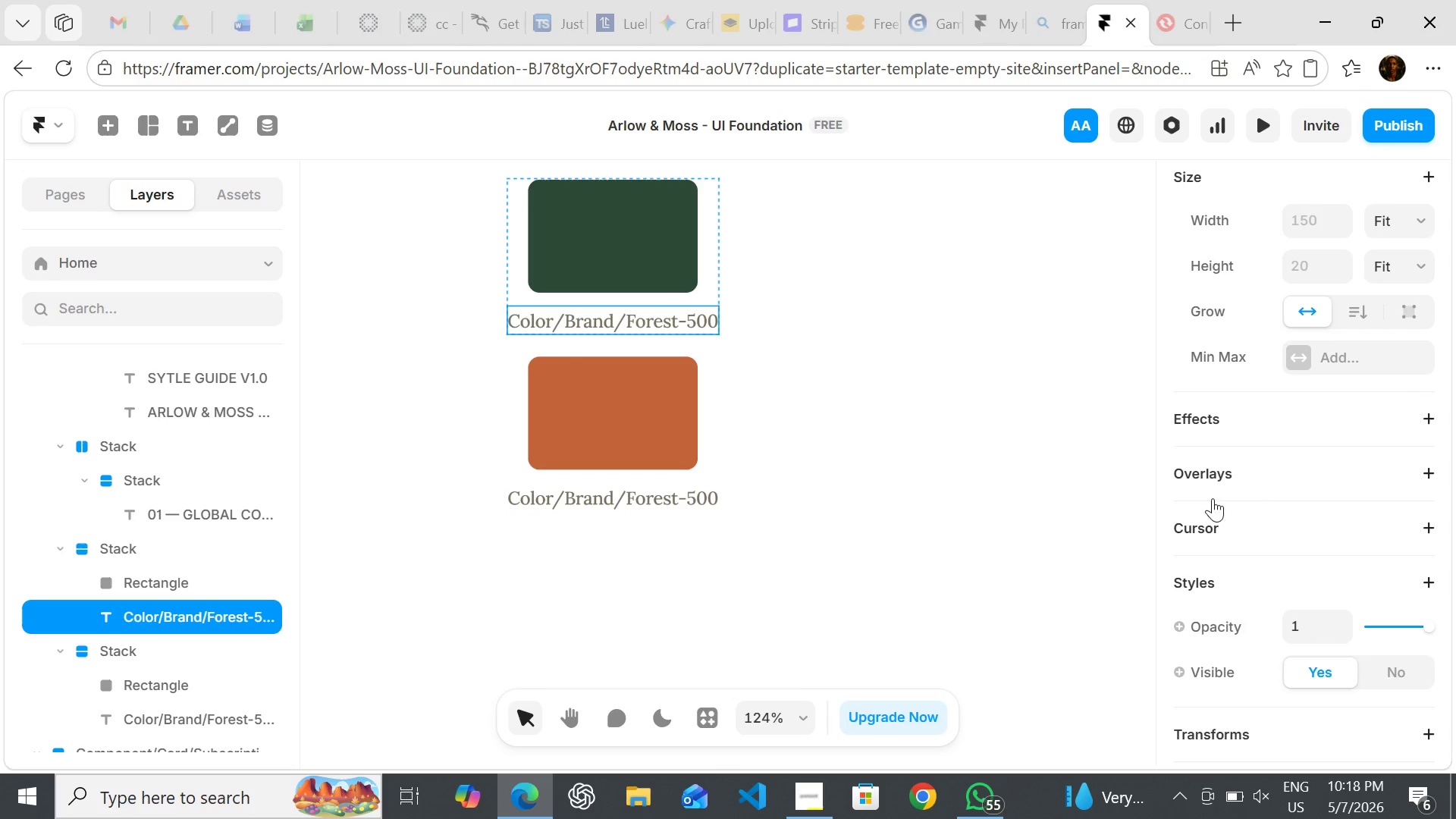 
mouse_move([1330, 510])
 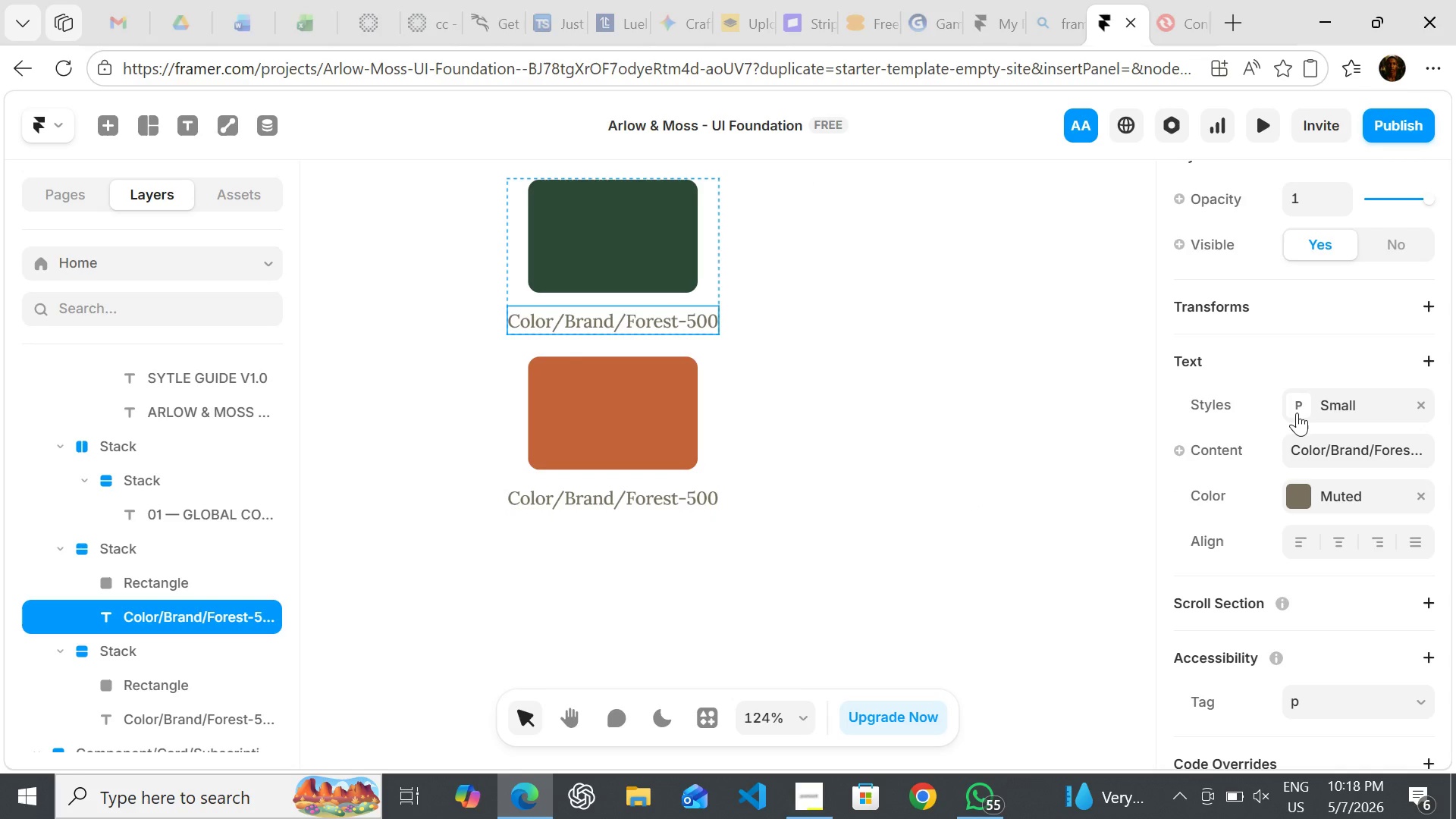 
left_click([1297, 413])
 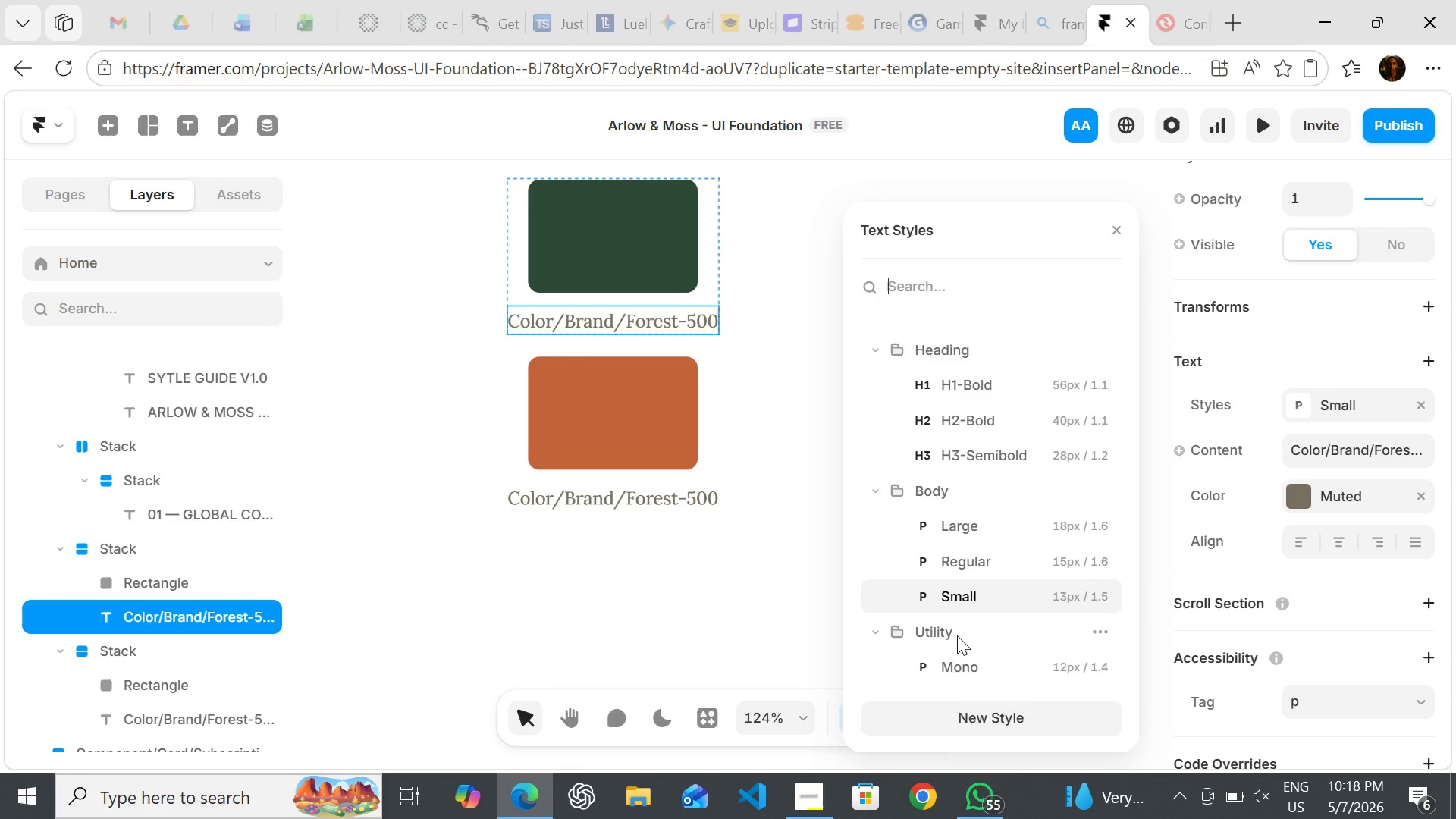 
left_click([938, 670])
 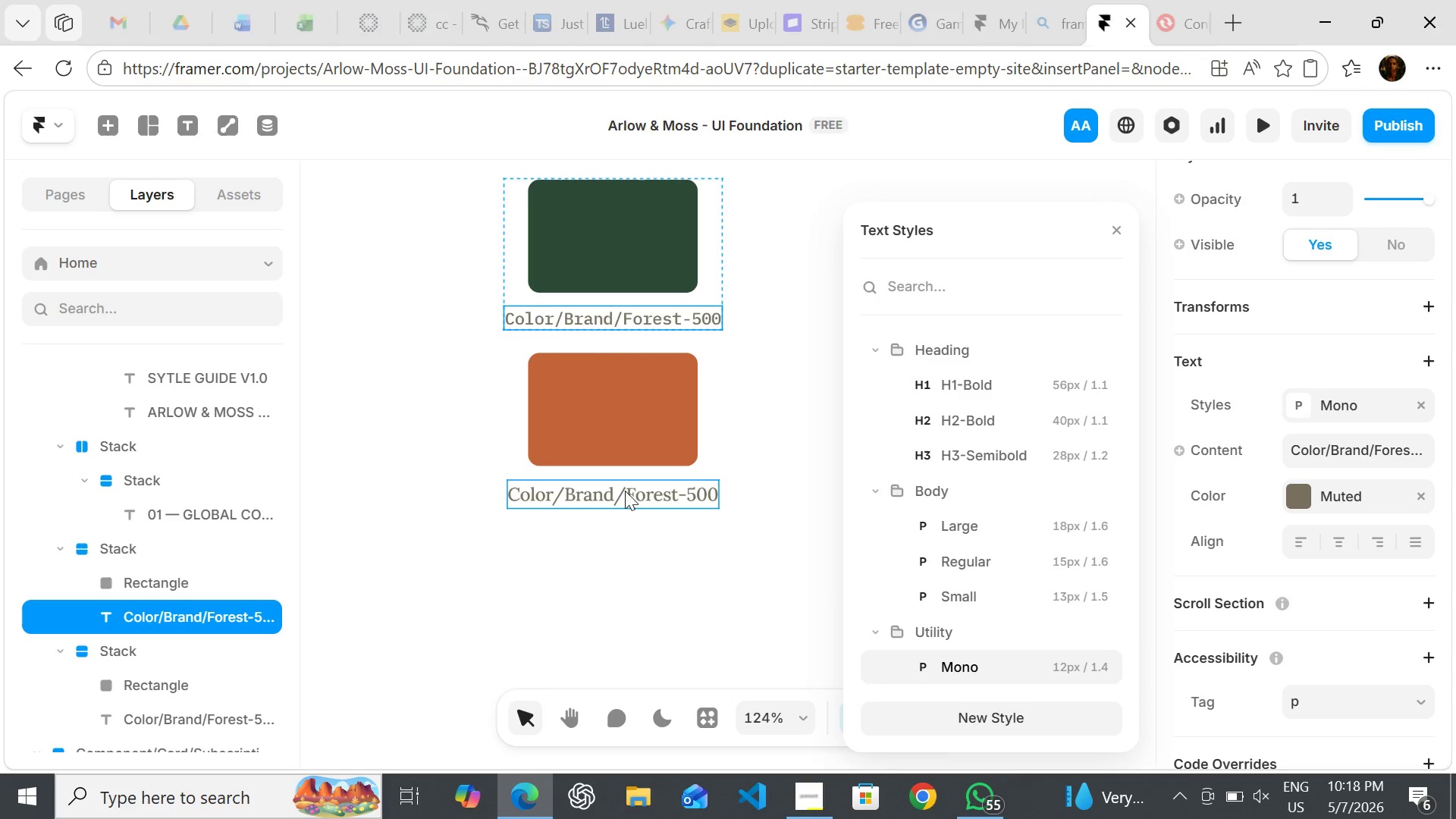 
left_click([625, 494])
 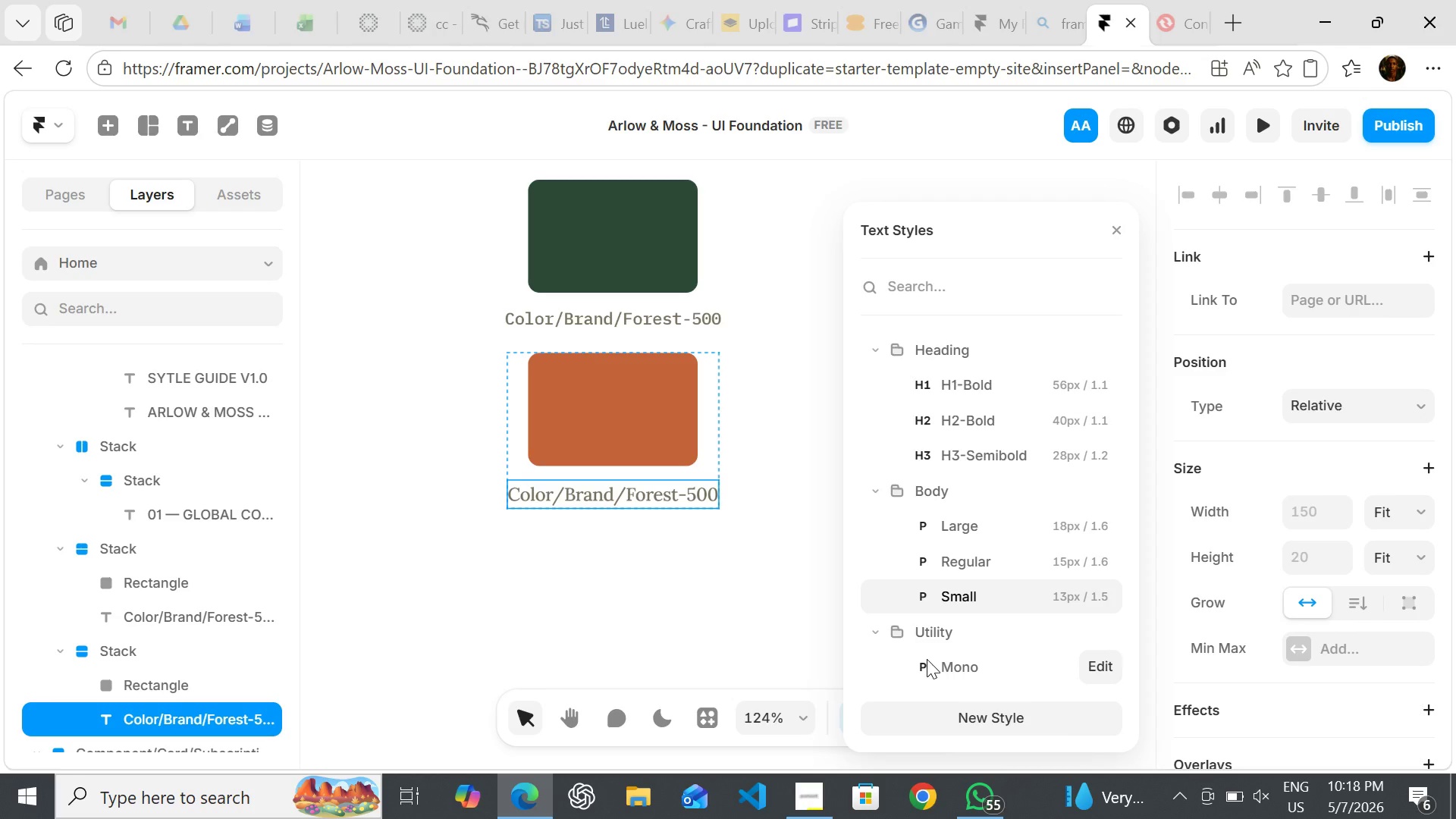 
left_click([927, 659])
 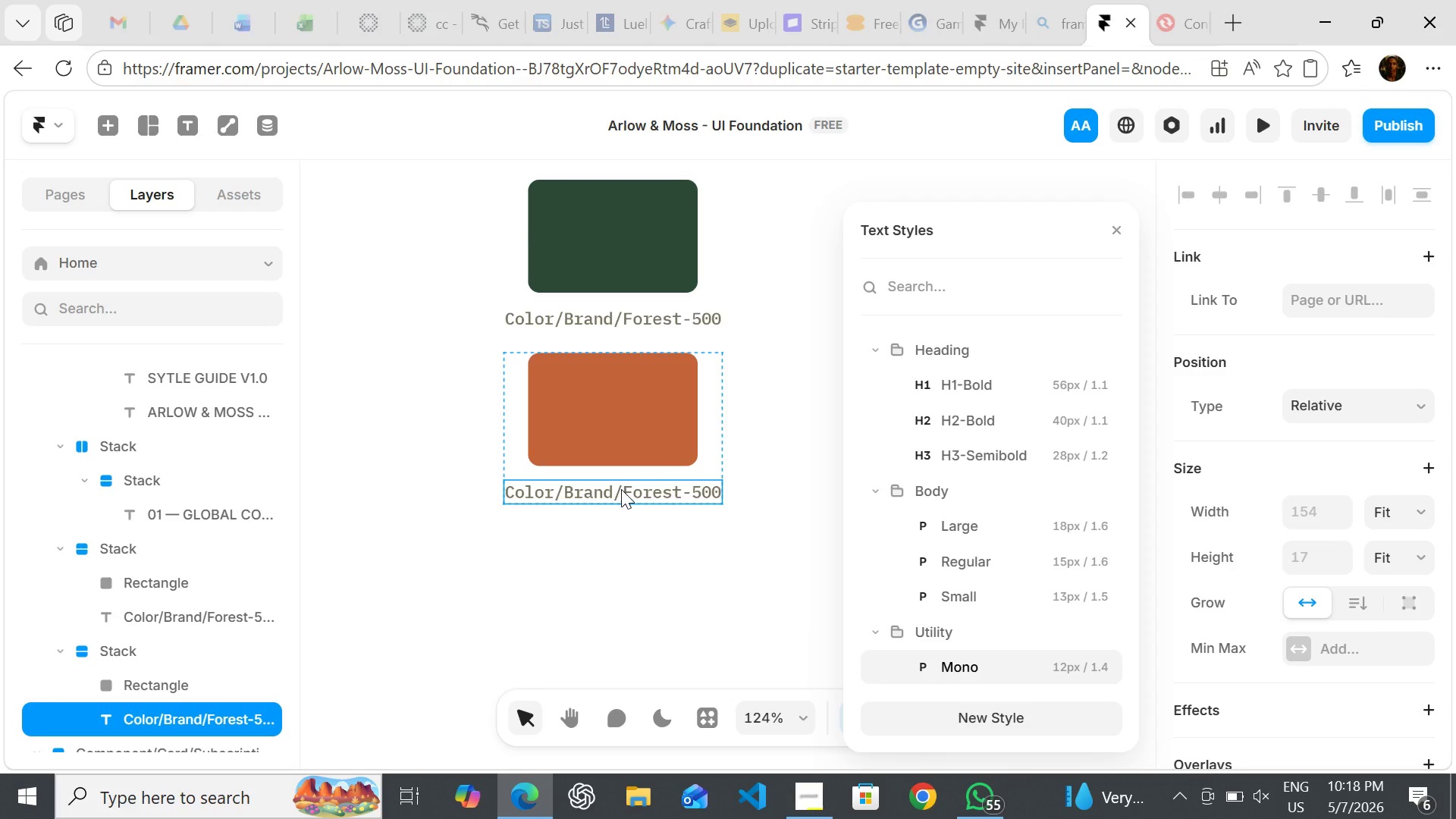 
double_click([632, 494])
 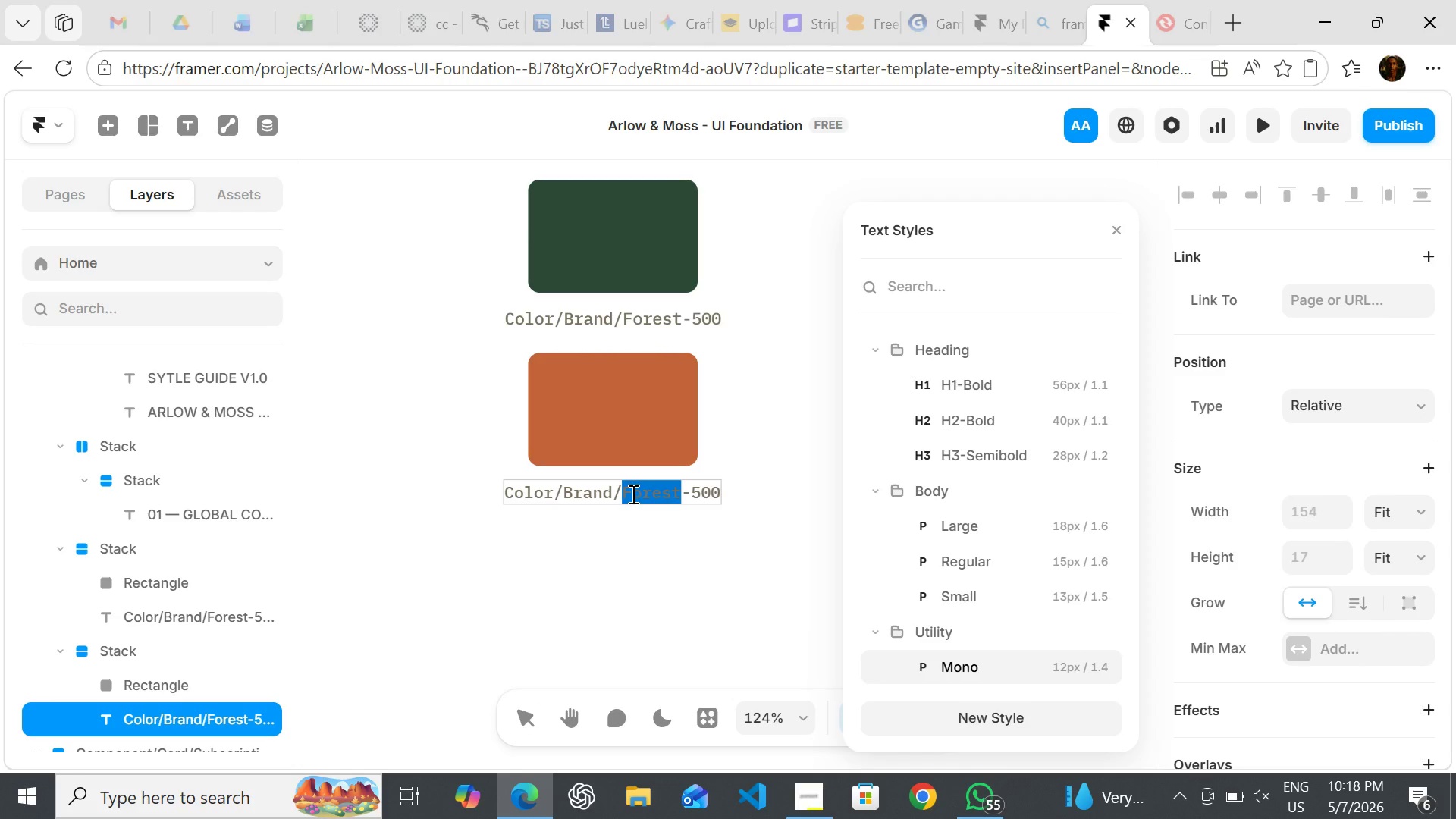 
type(Terracotta)
 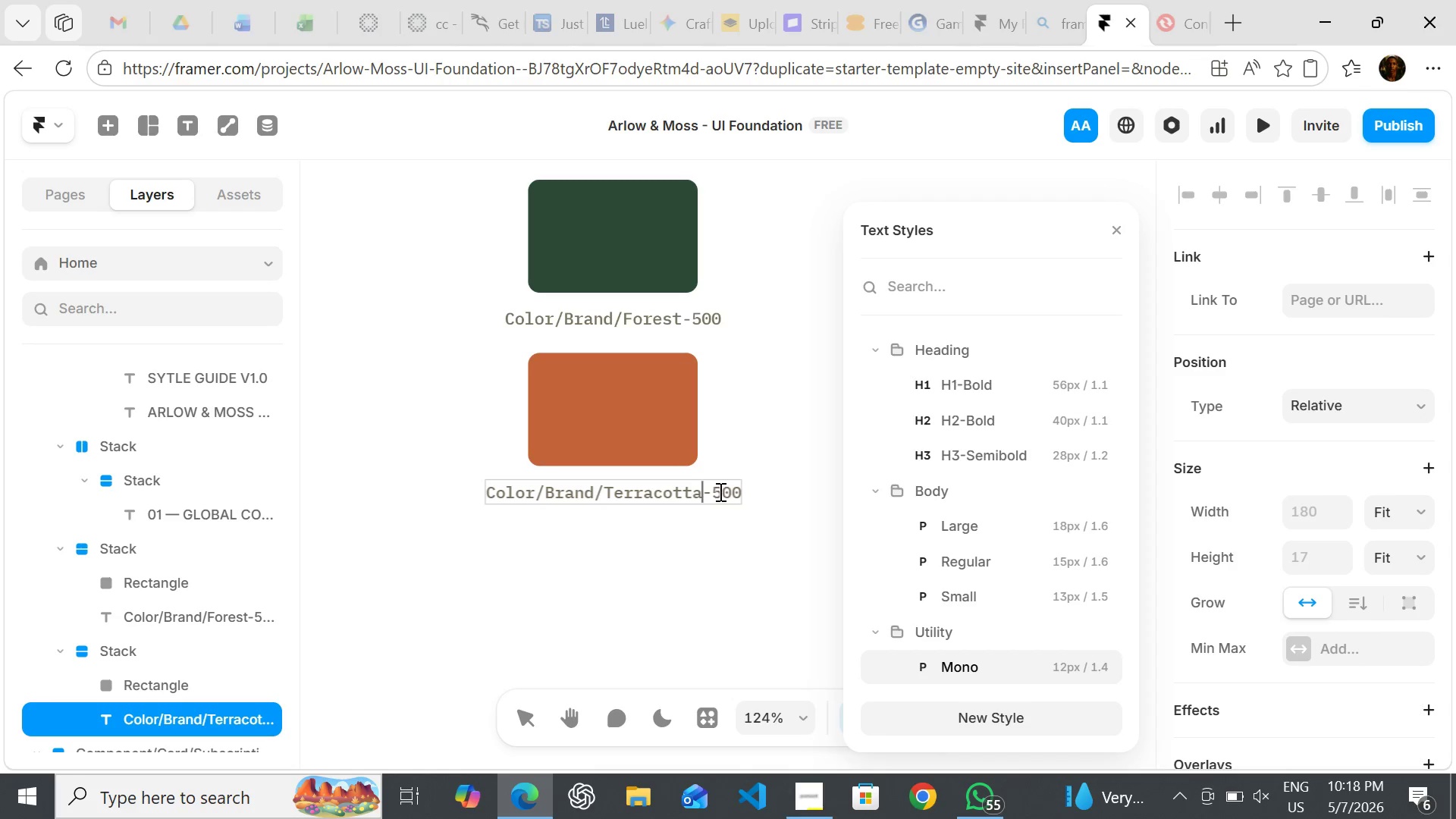 
left_click([719, 491])
 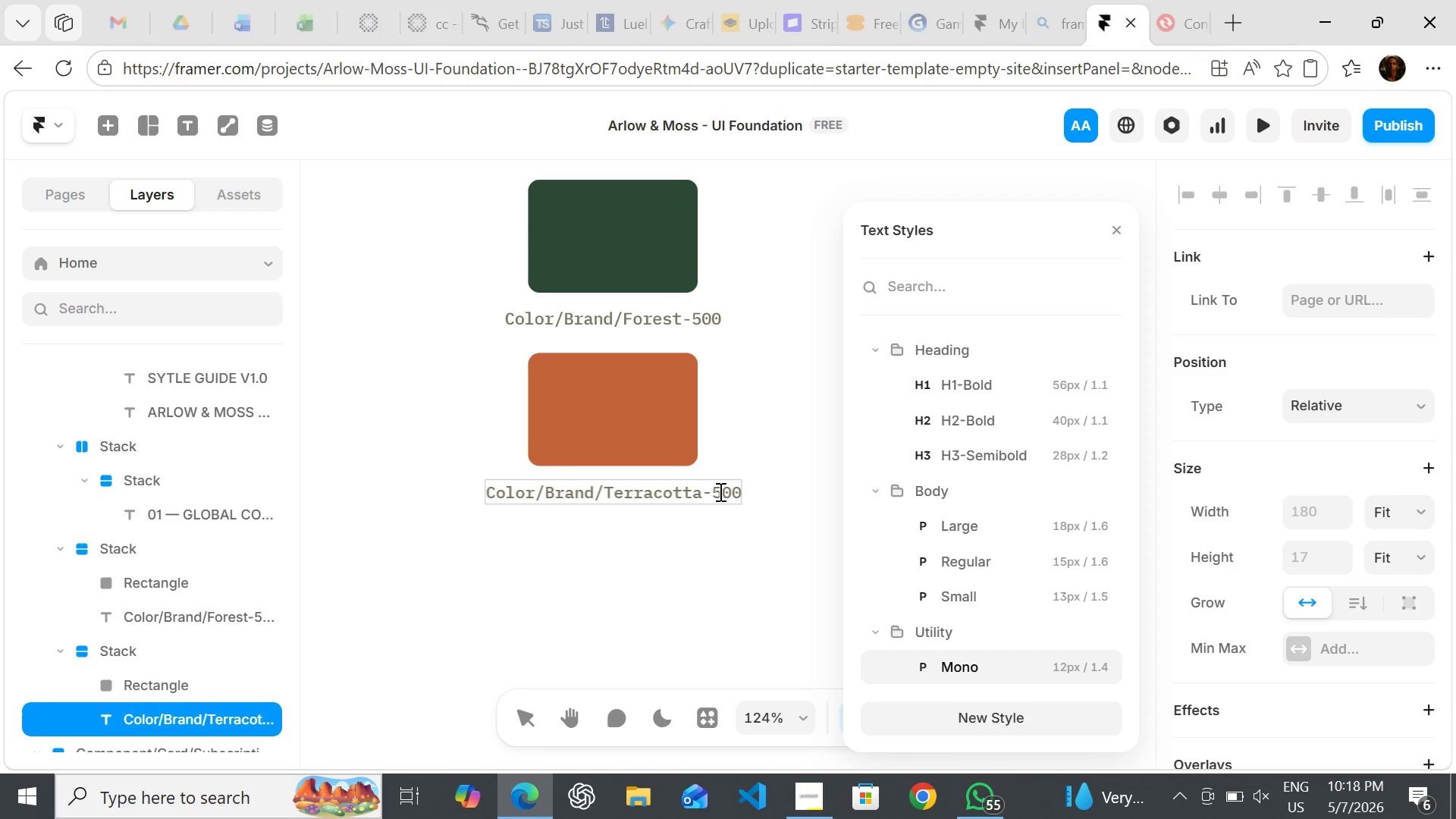 
key(Backspace)
 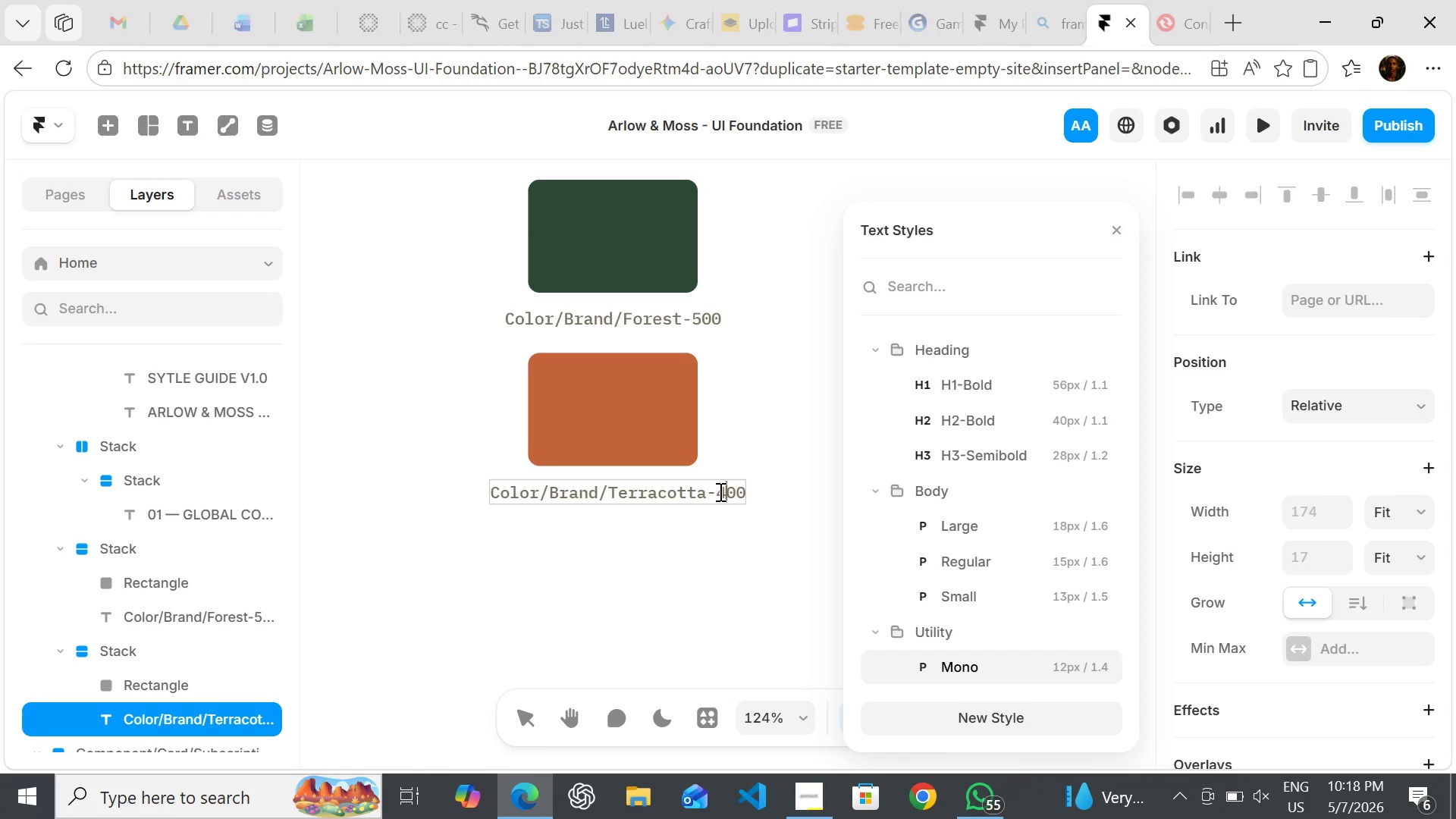 
key(4)
 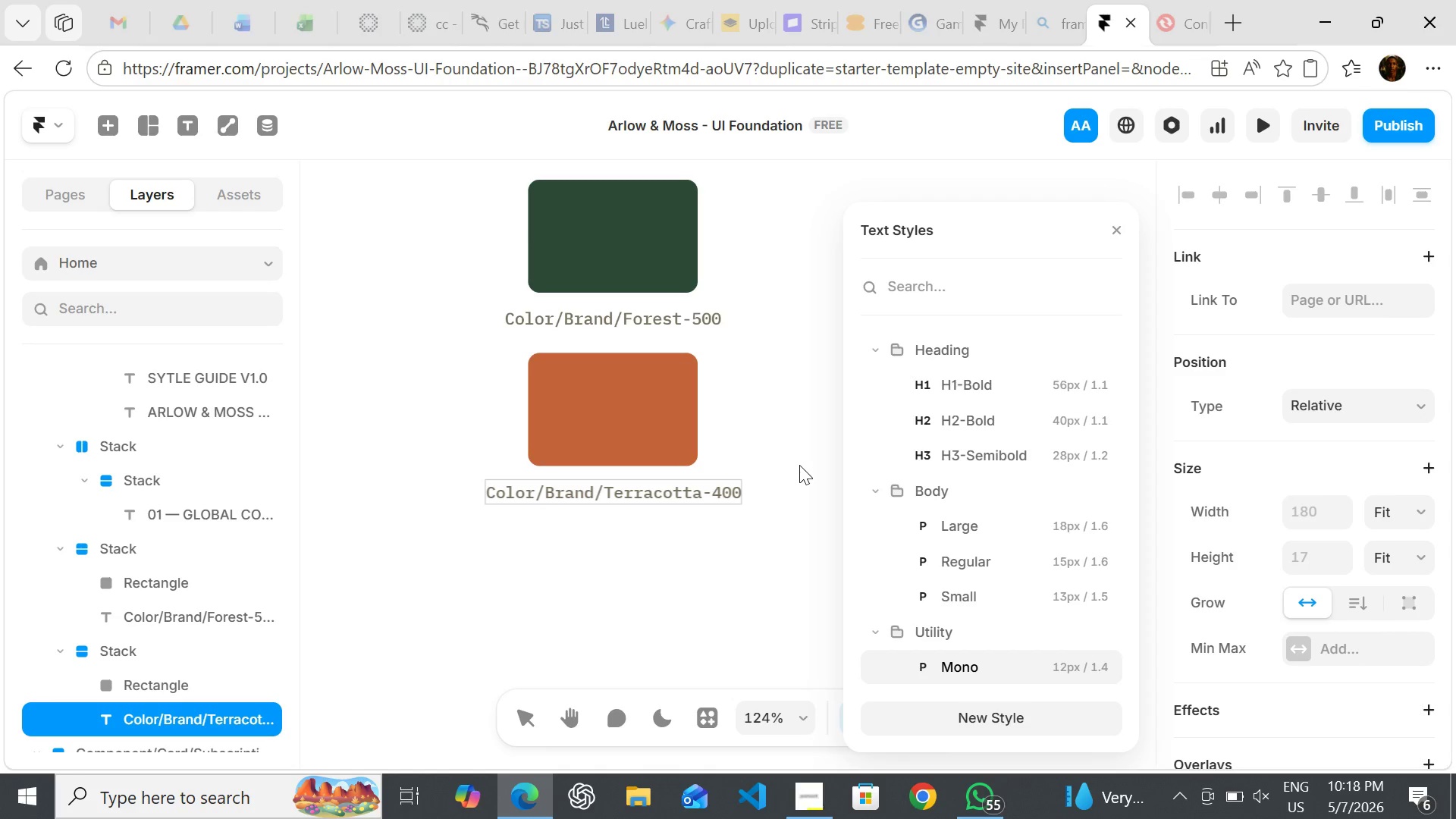 
left_click([799, 465])
 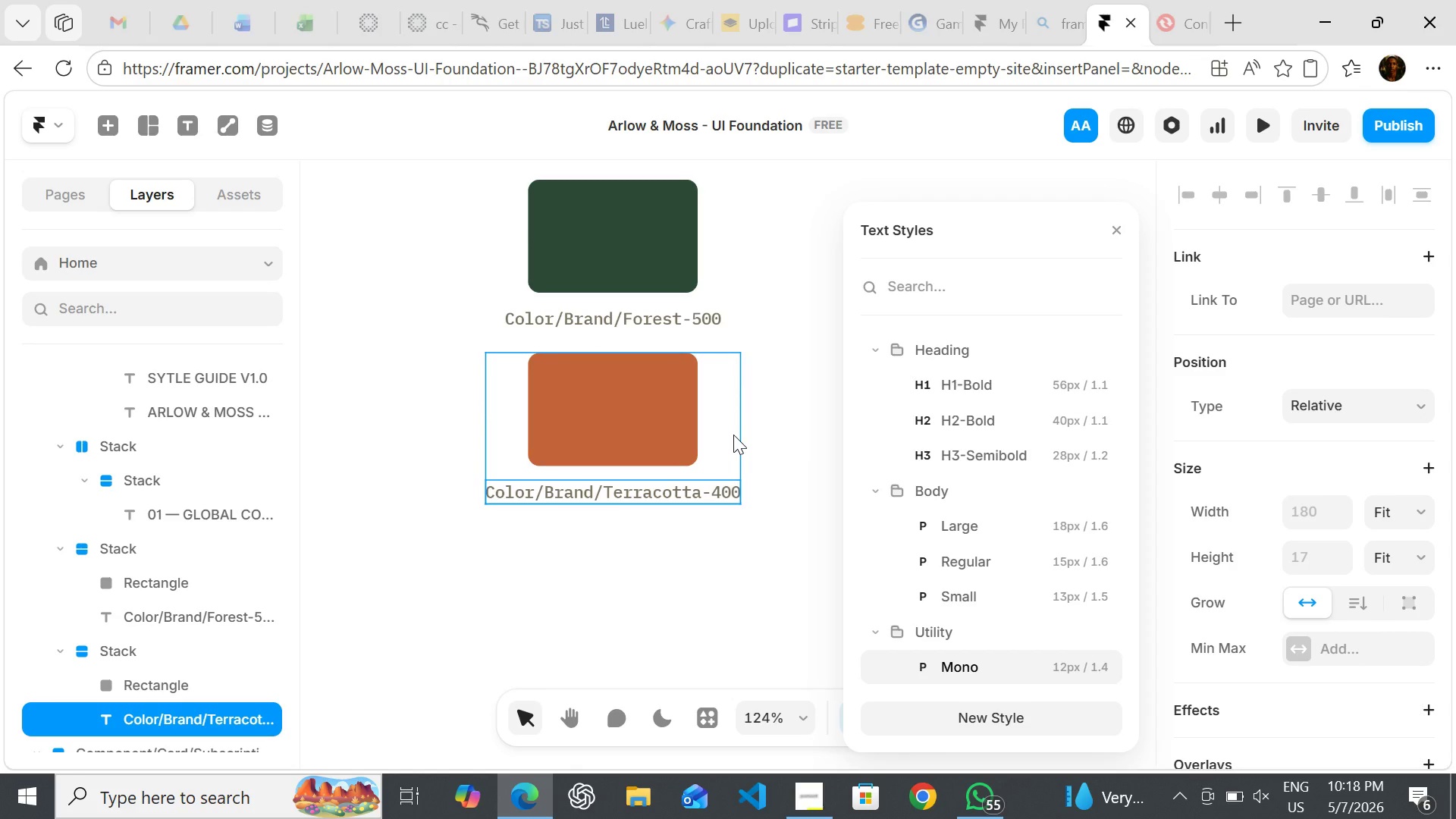 
left_click([733, 435])
 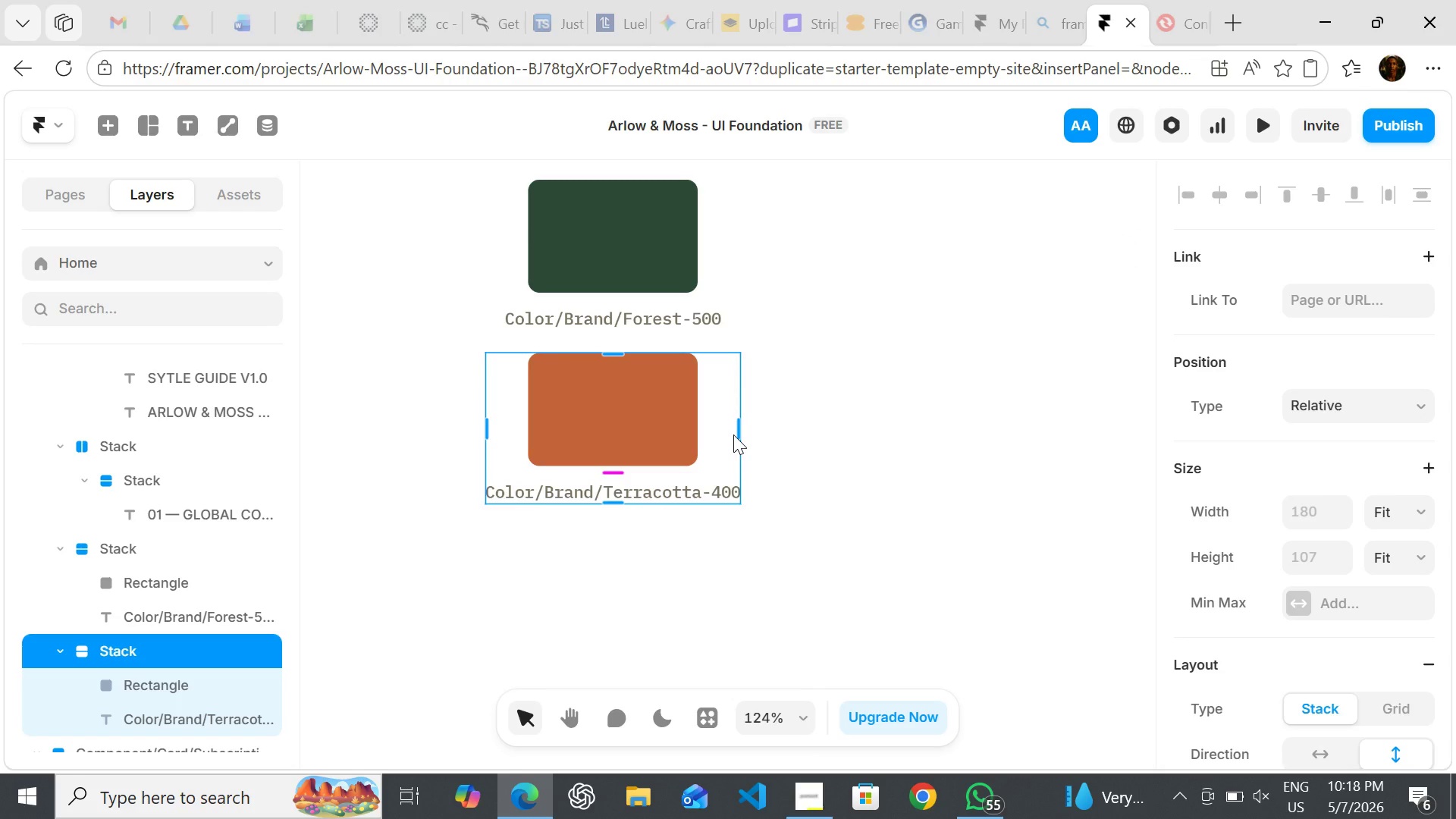 
key(Control+D)
 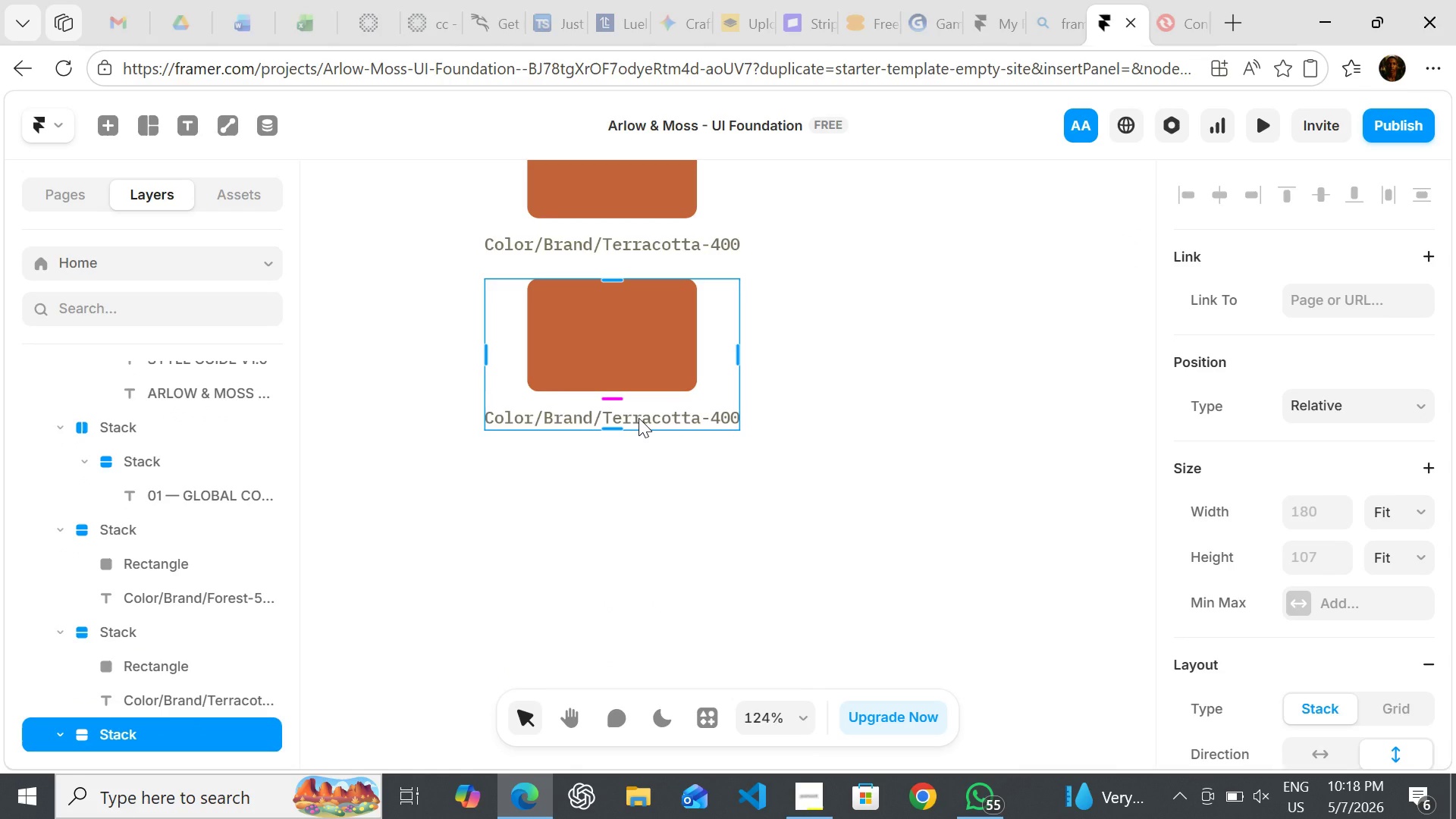 
wait(5.91)
 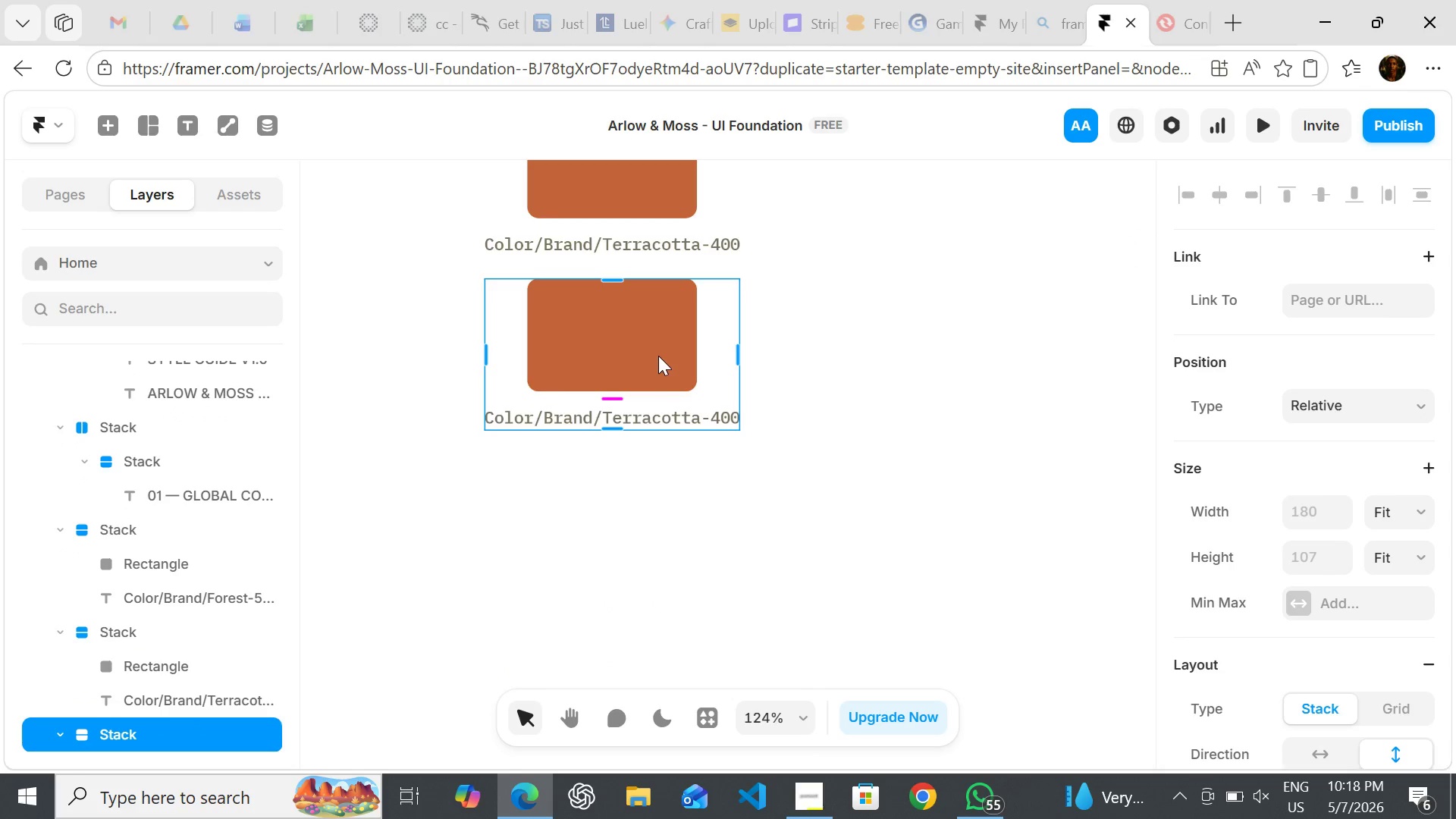 
double_click([566, 415])
 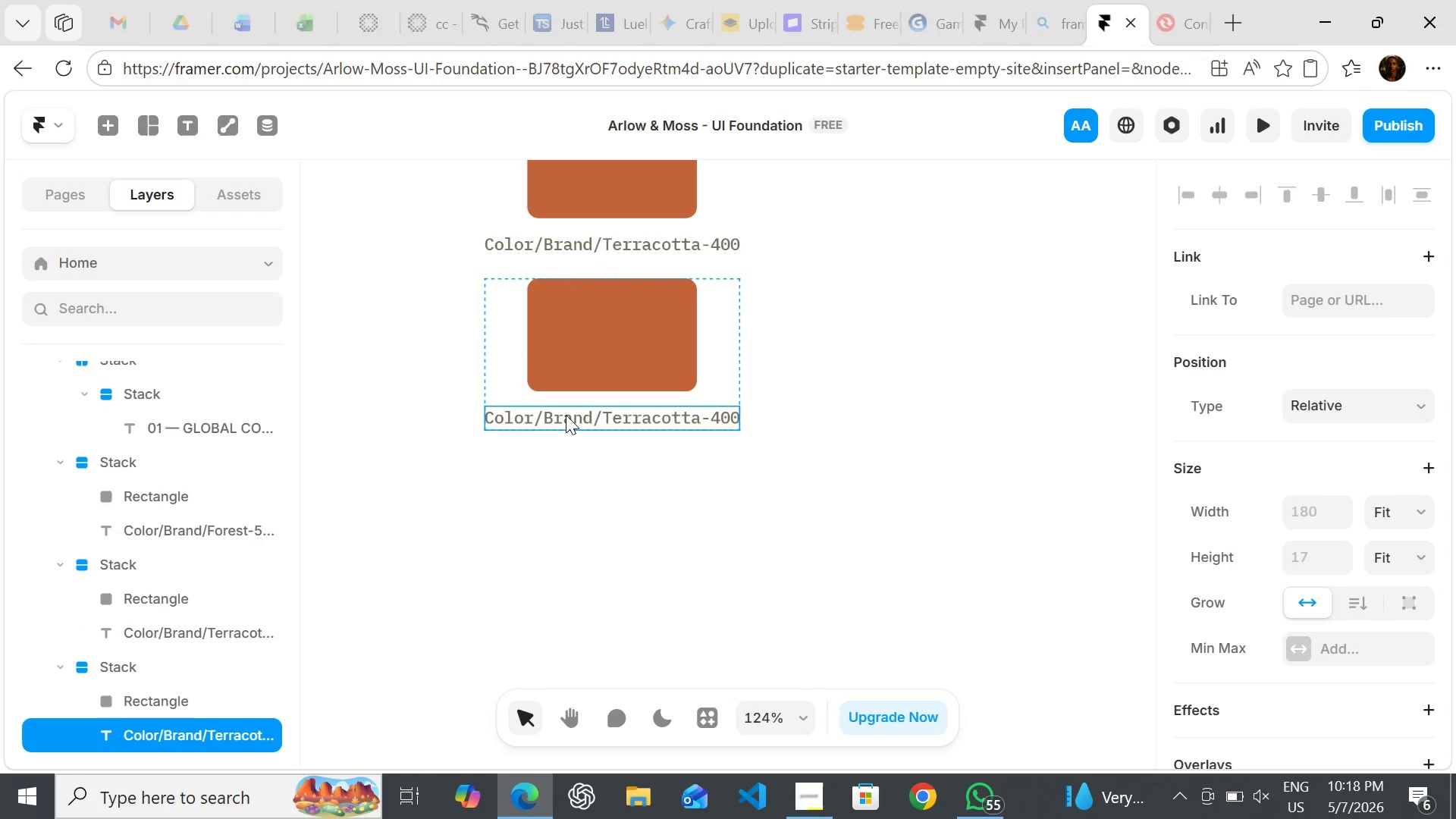 
triple_click([566, 415])
 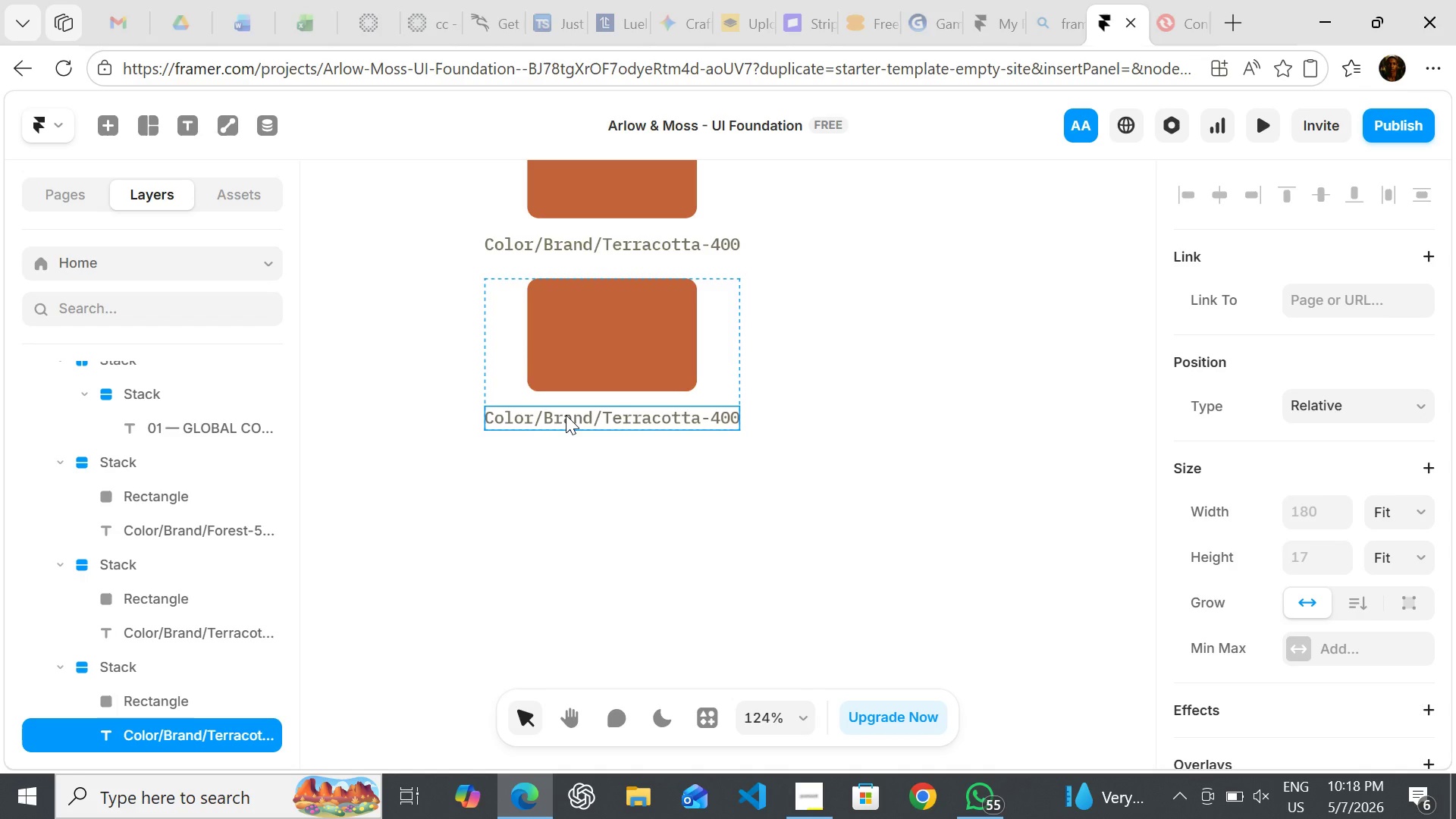 
double_click([566, 415])
 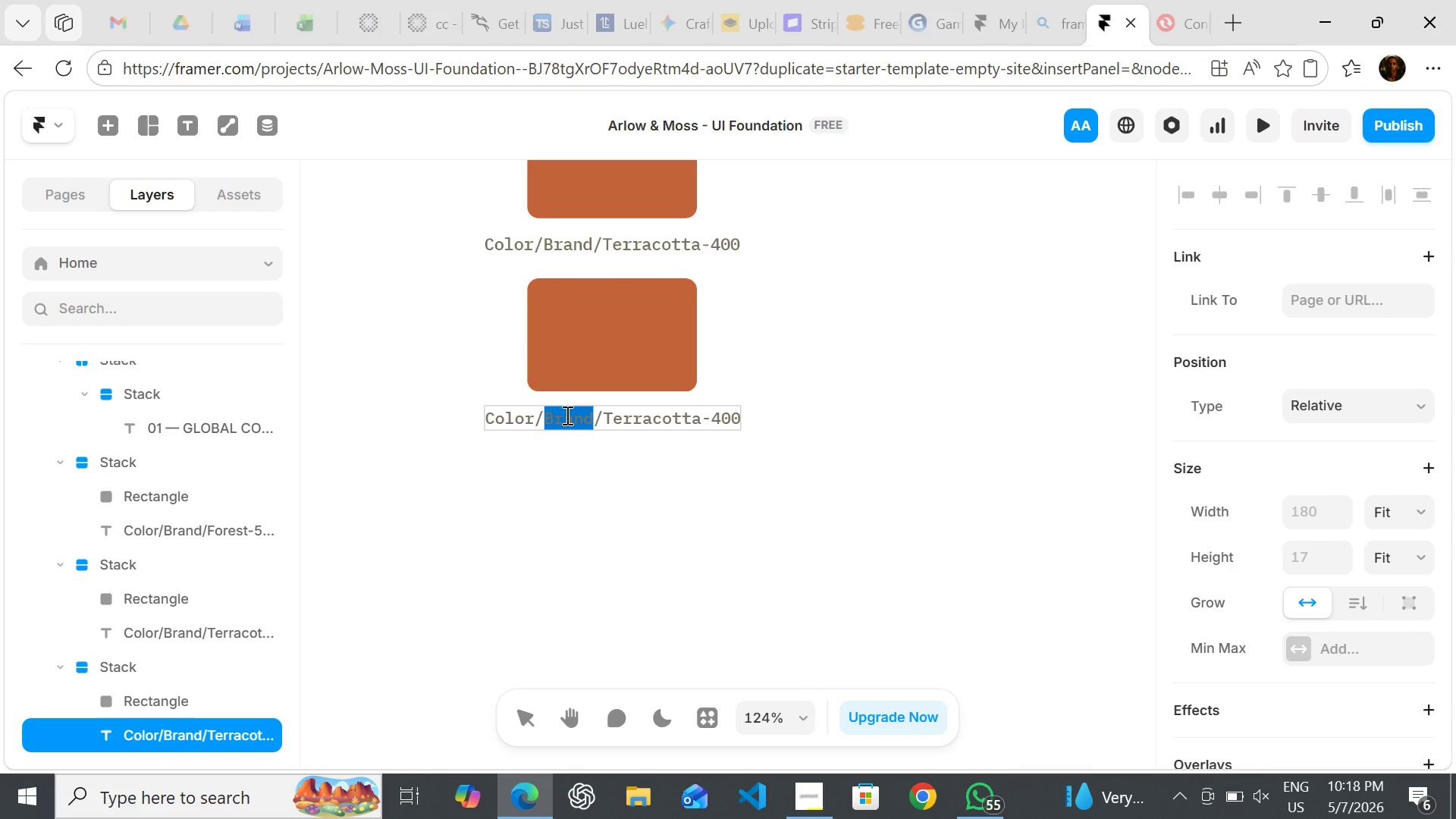 
double_click([566, 415])
 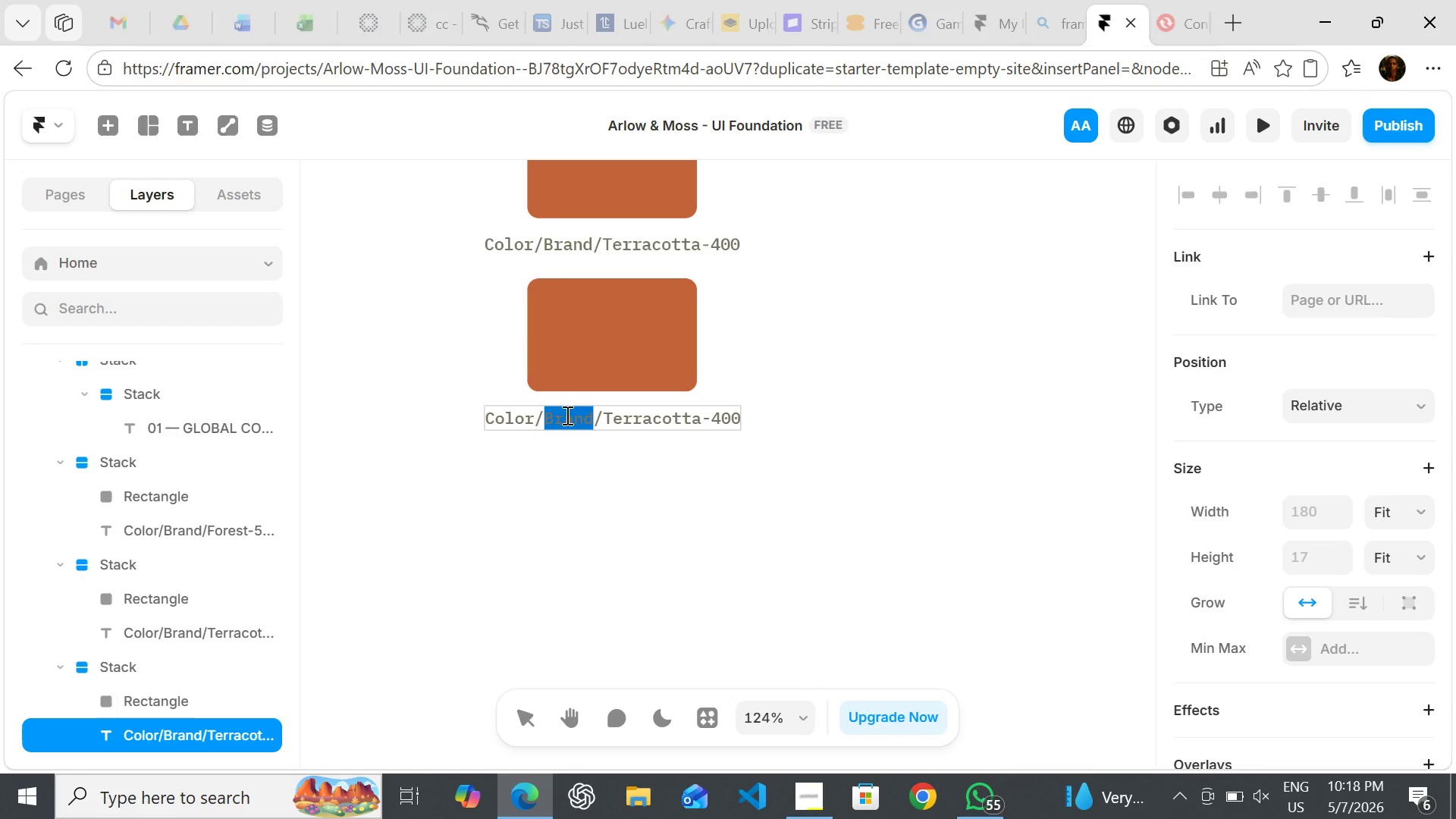 
type(Surface)
 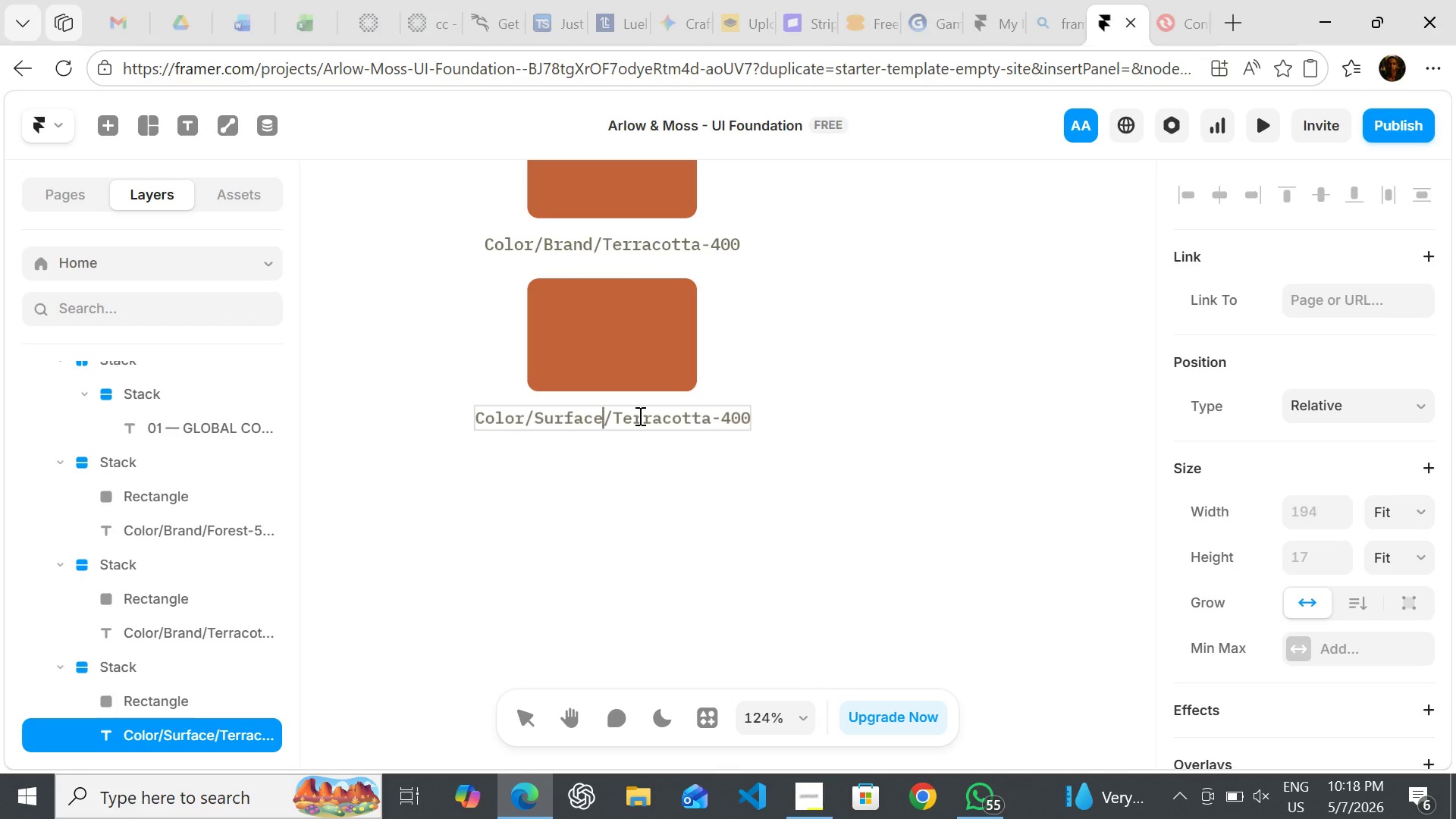 
double_click([639, 416])
 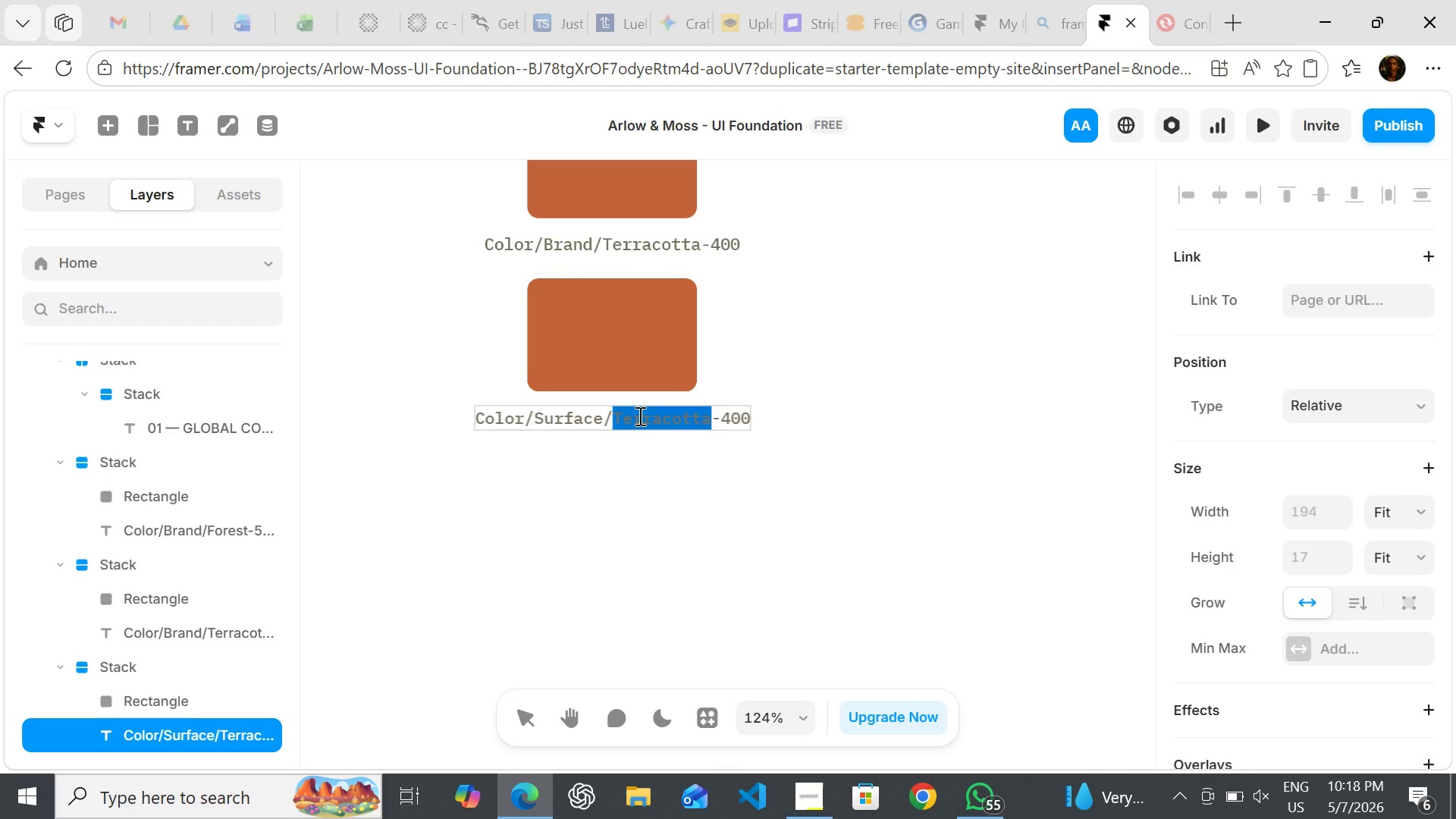 
type(Main)
 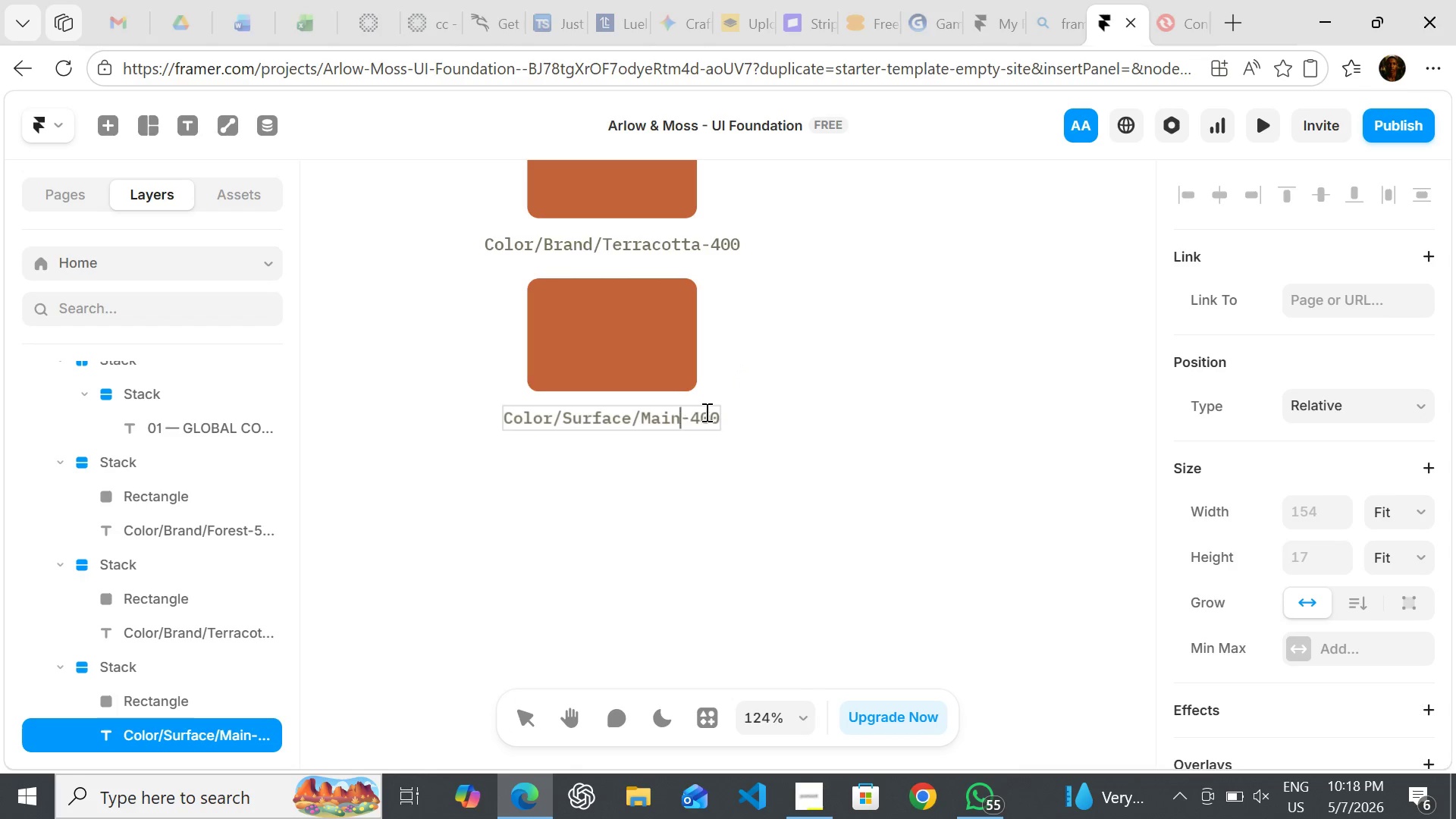 
double_click([705, 412])
 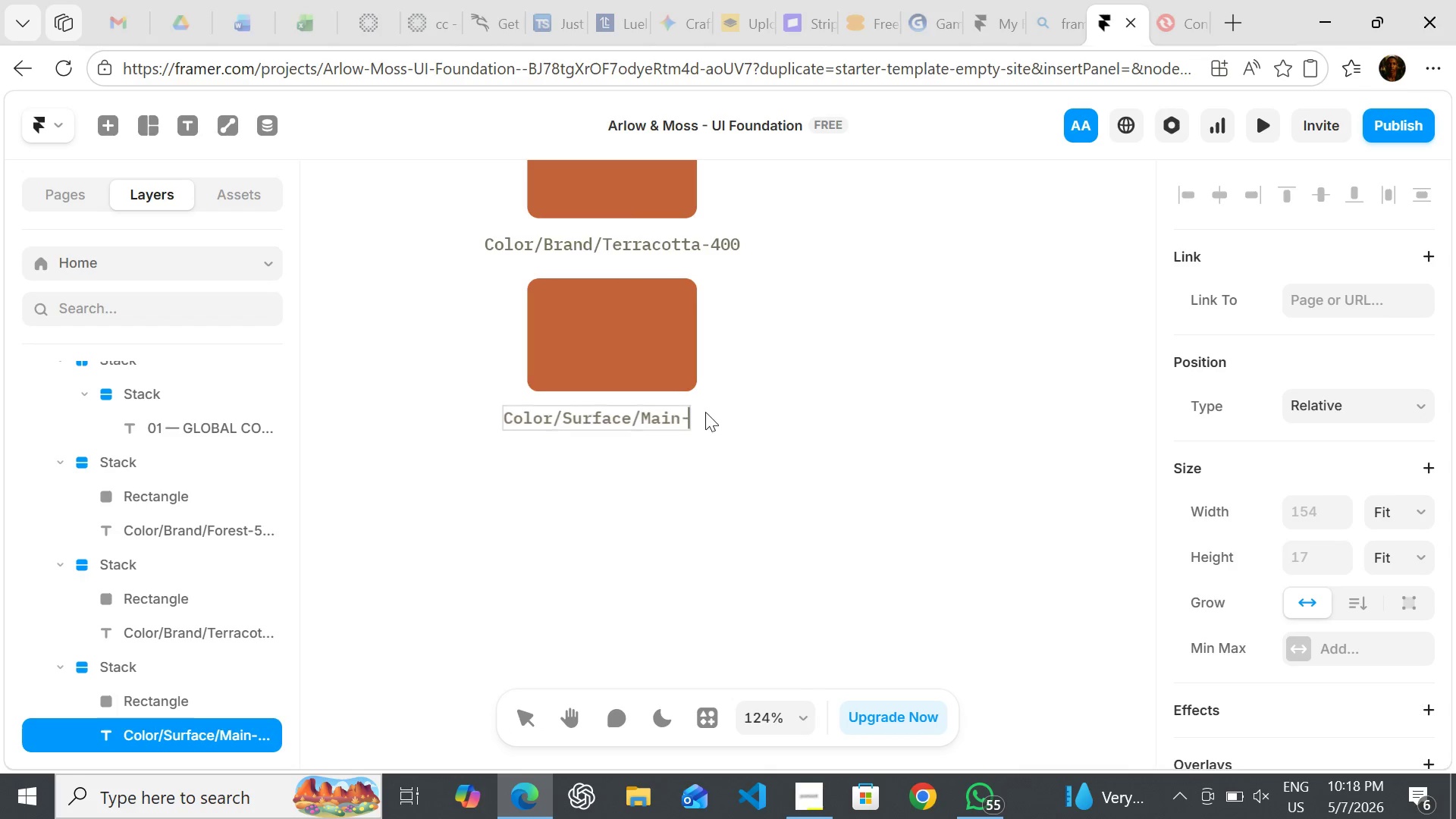 
key(Backspace)
 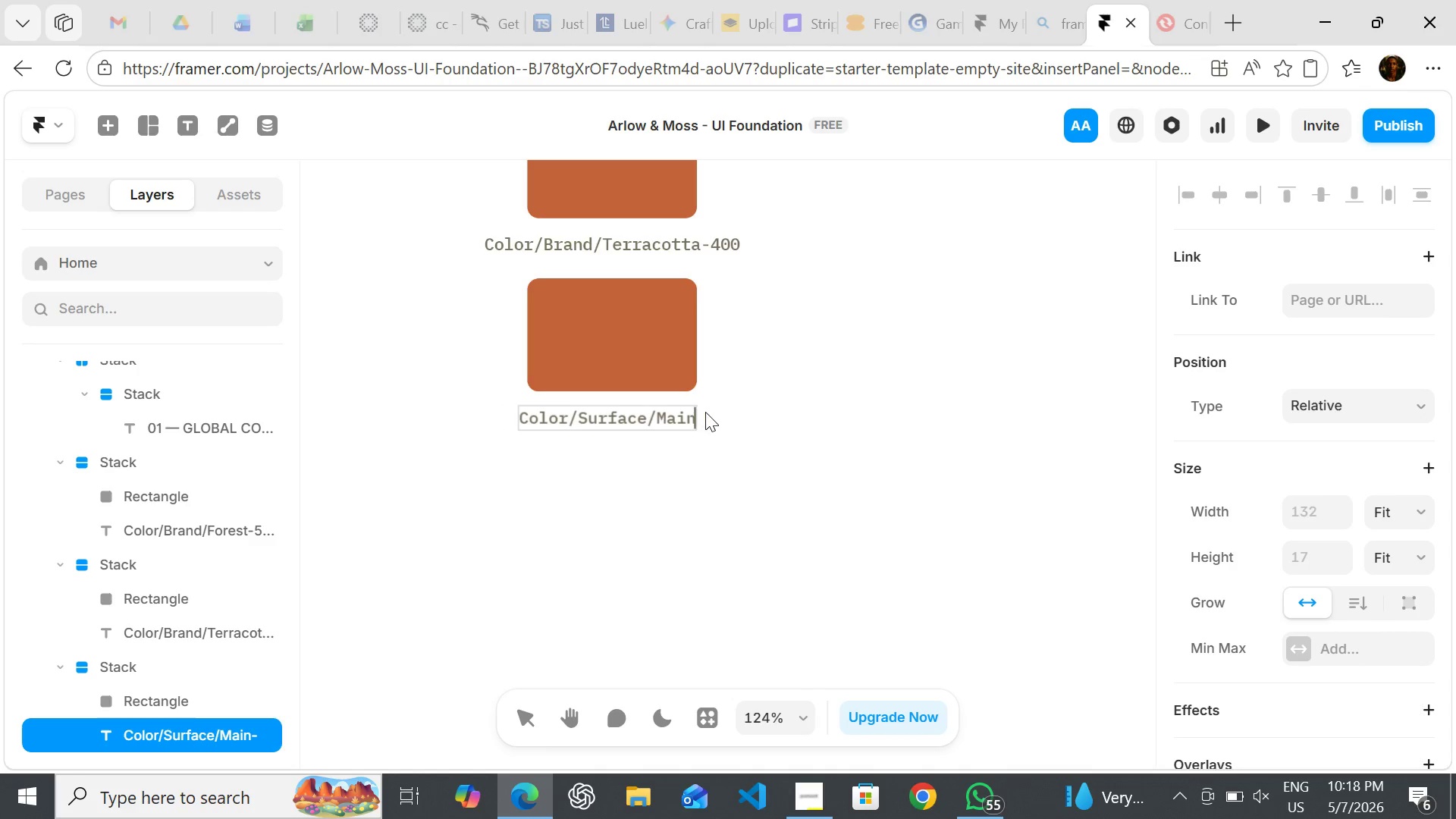 
key(Backspace)
 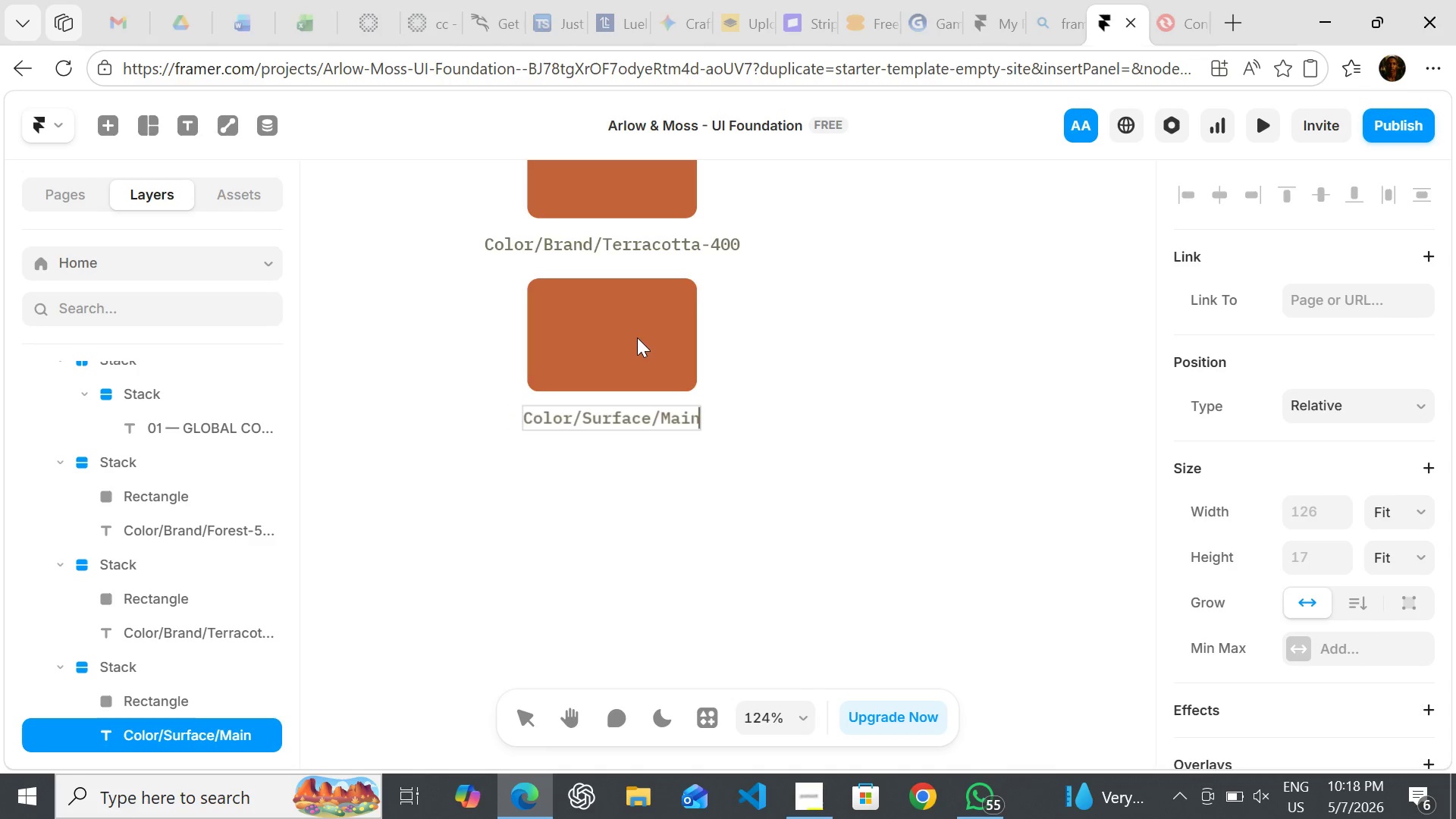 
left_click([637, 338])
 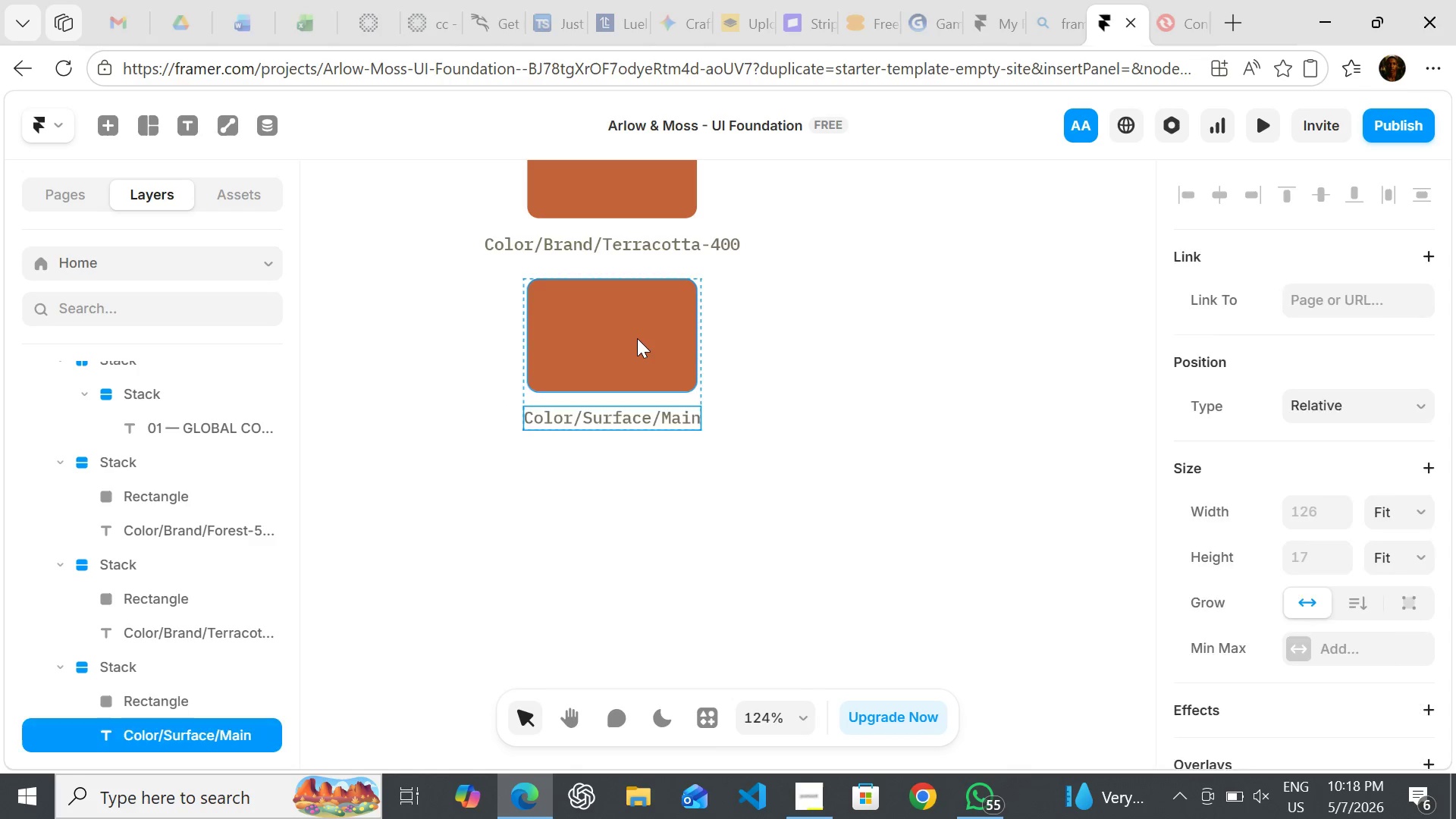 
left_click([637, 338])
 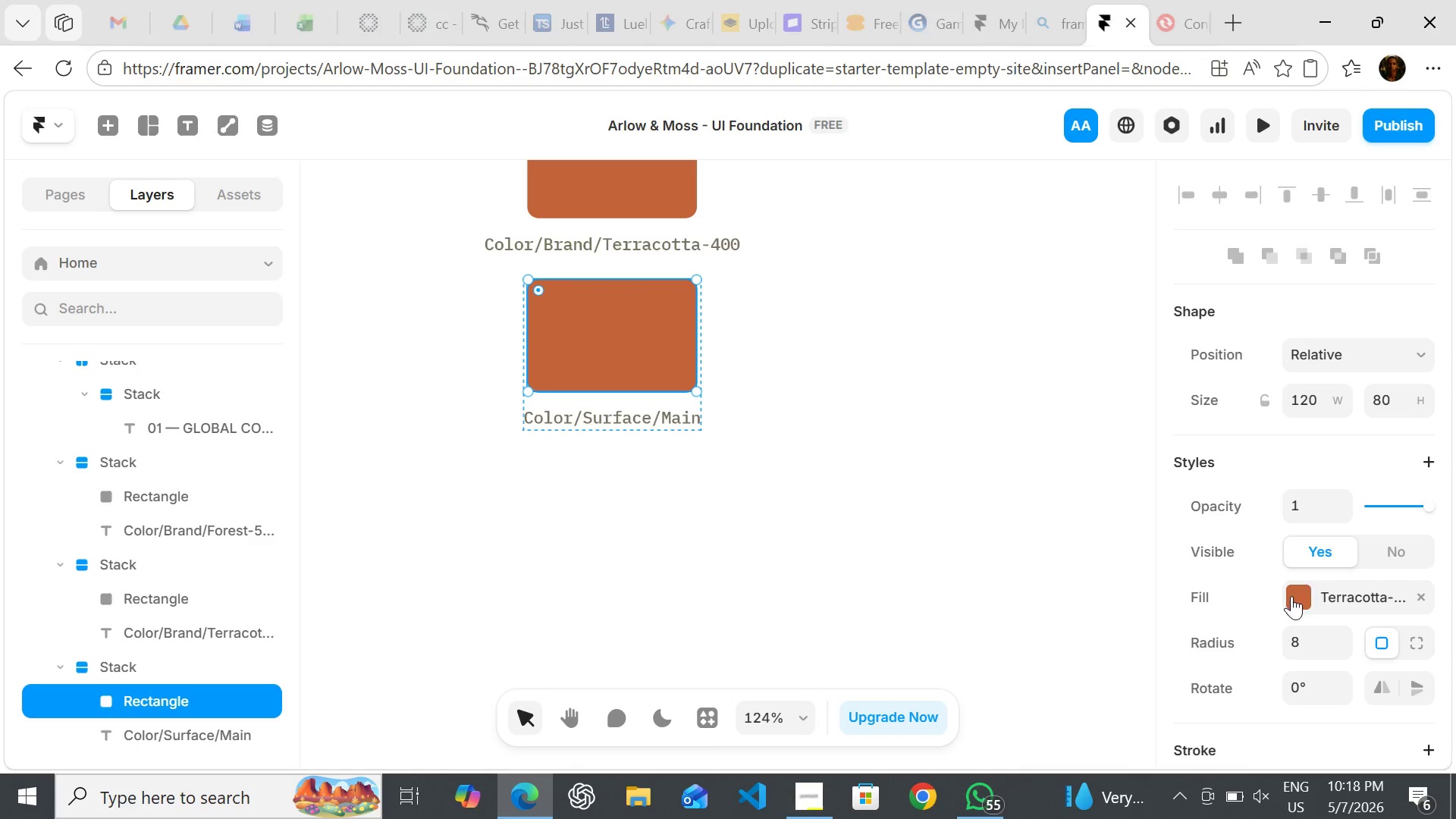 
left_click([1291, 596])
 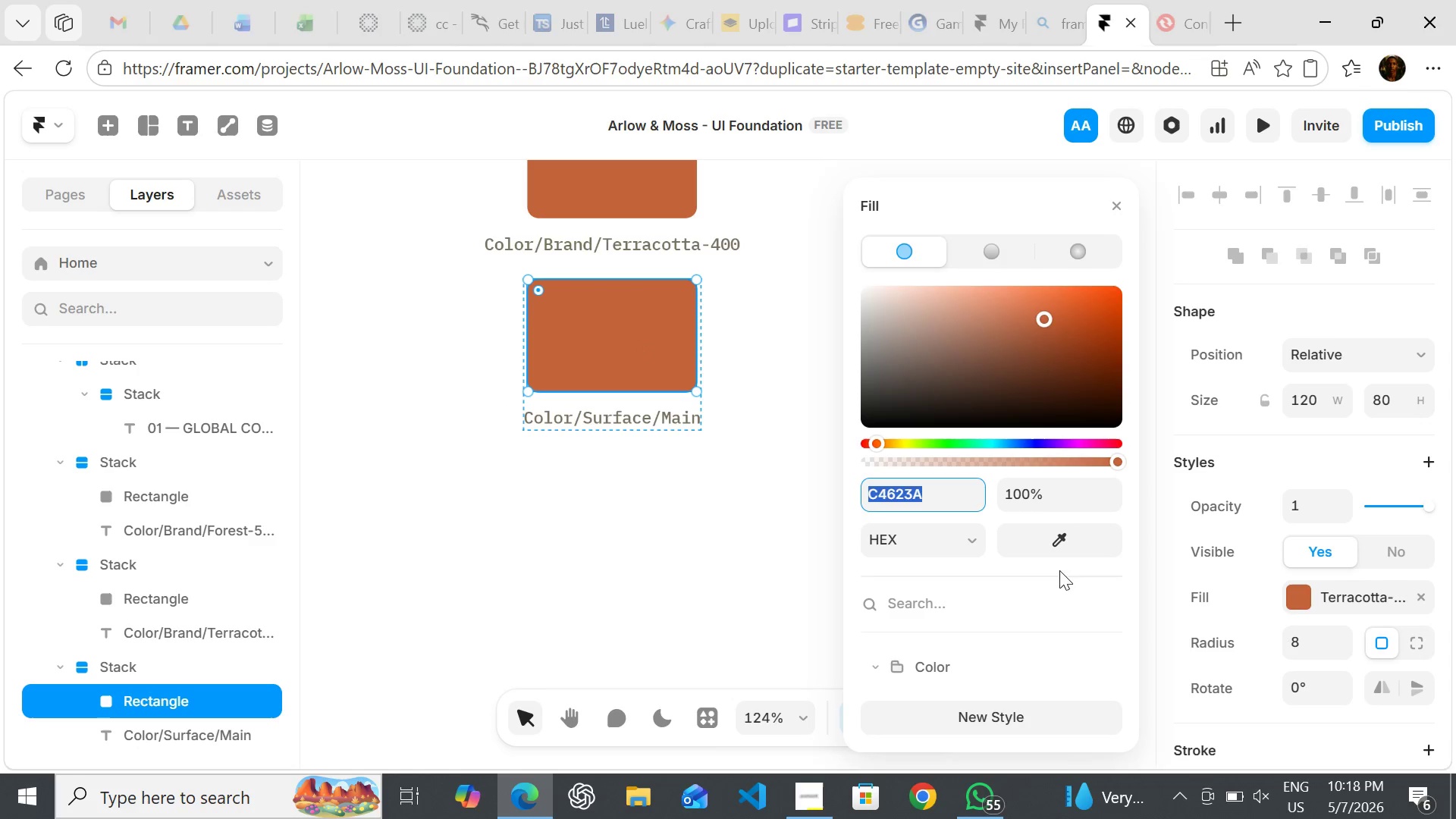 
mouse_move([946, 614])
 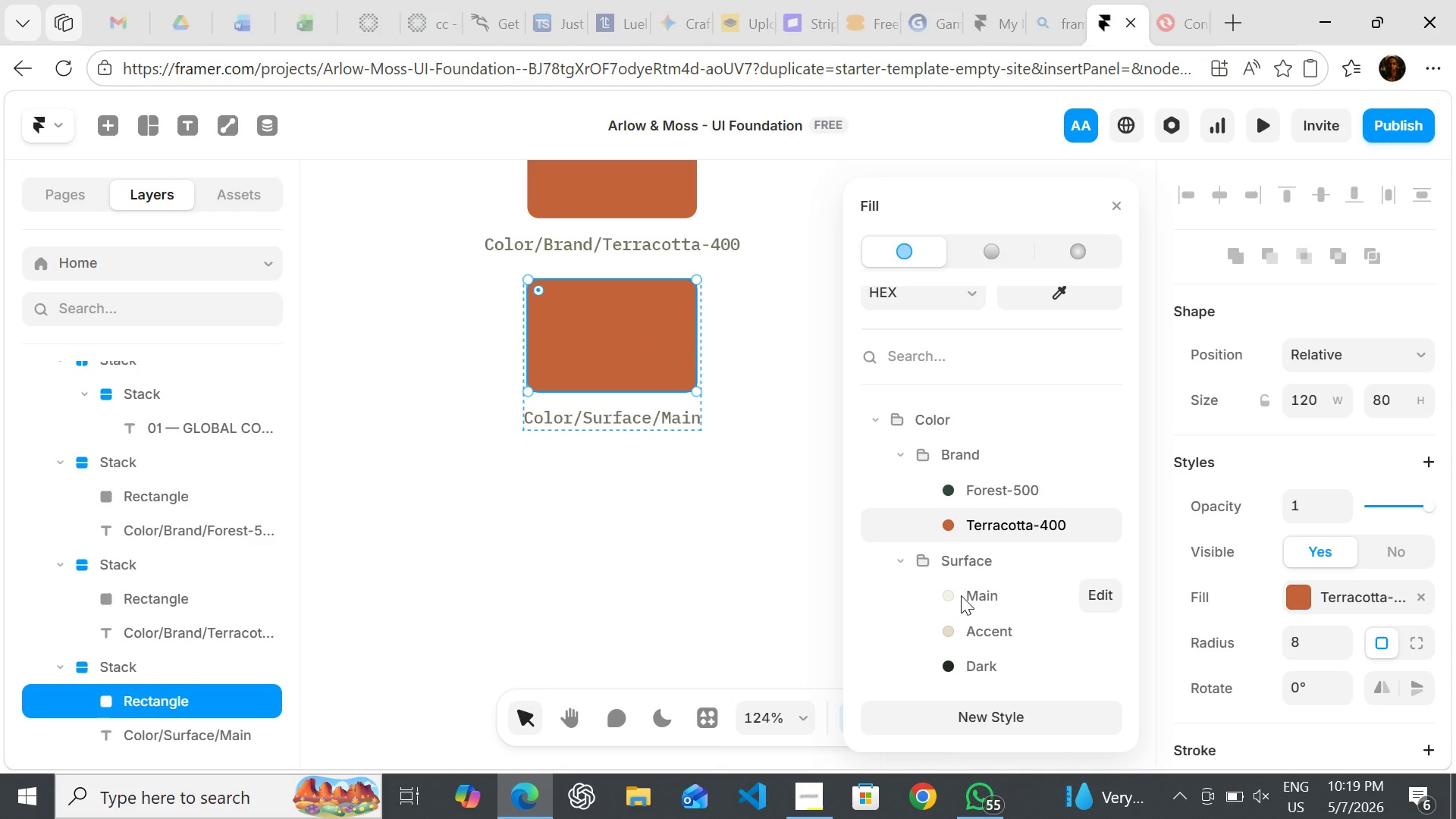 
left_click([961, 595])
 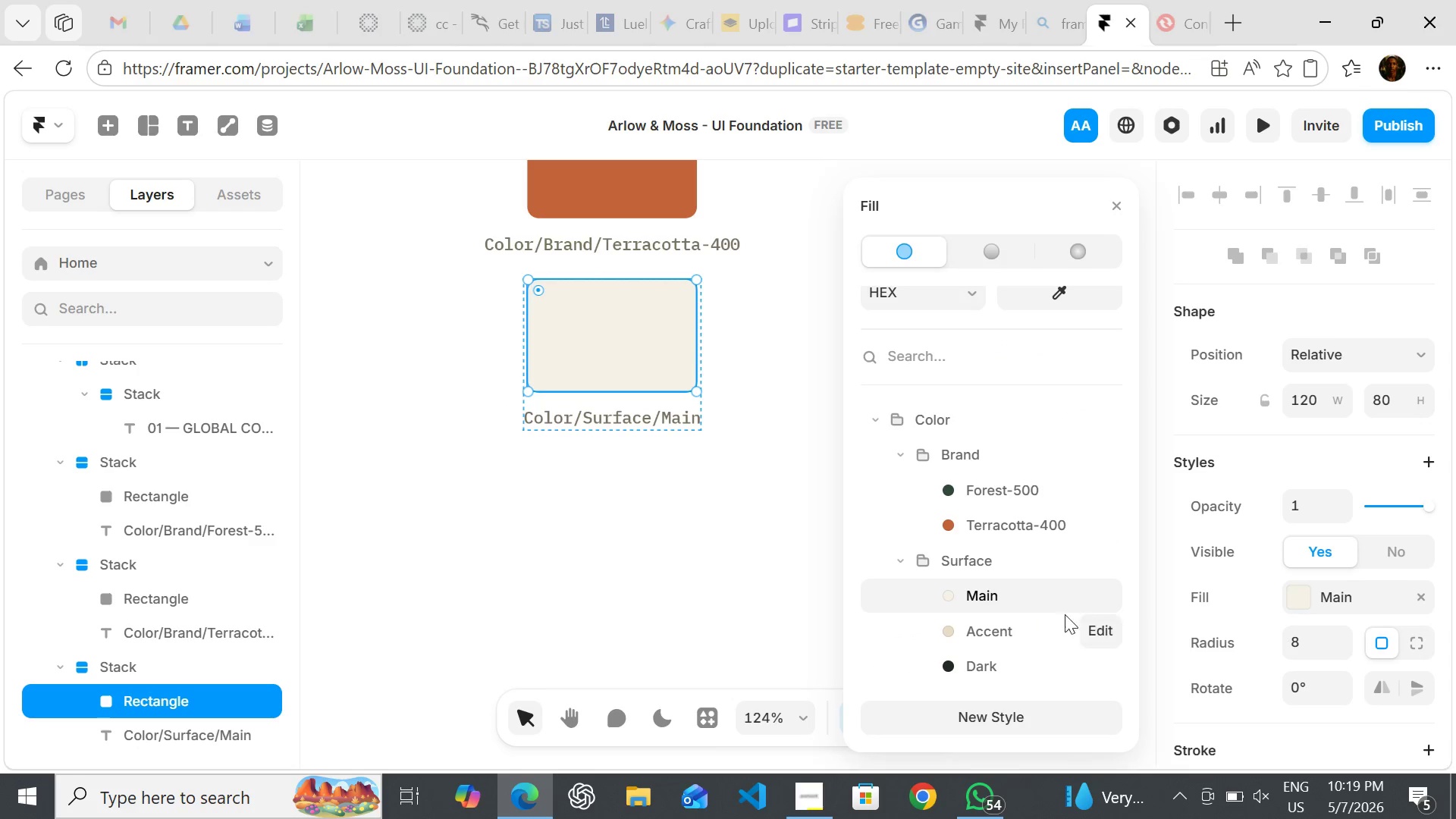 
left_click([1107, 597])
 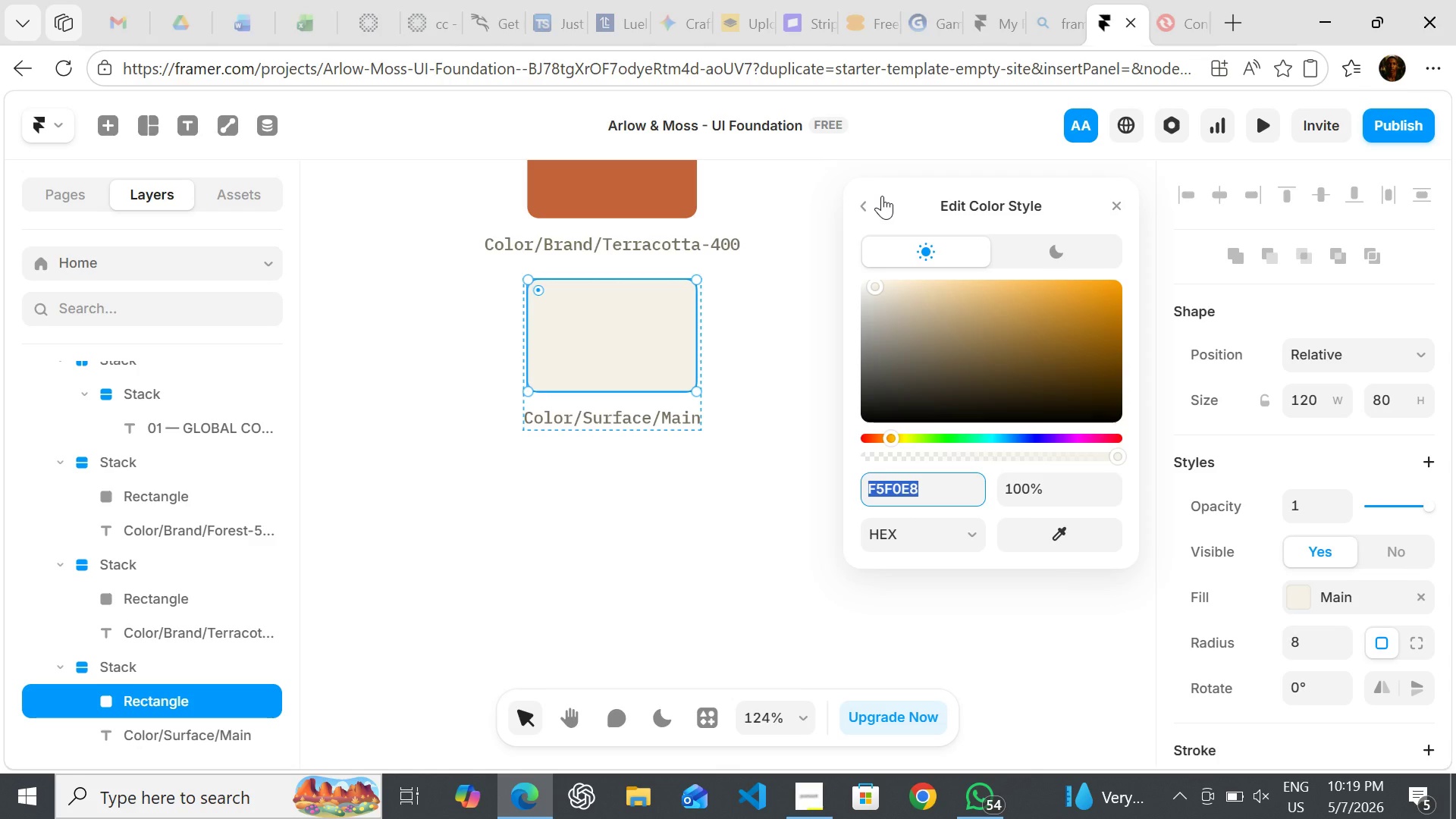 
left_click([851, 208])
 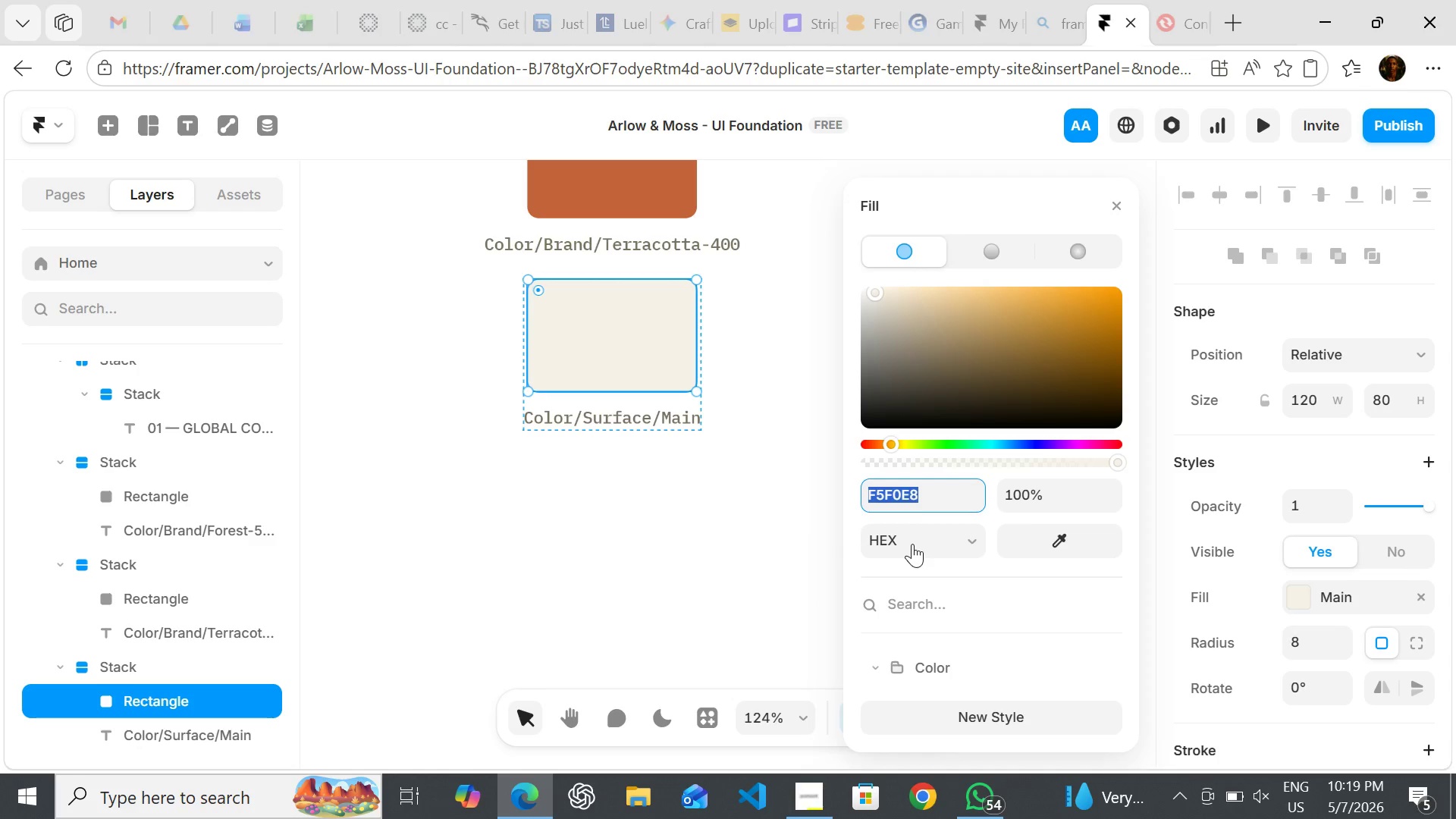 
mouse_move([939, 579])
 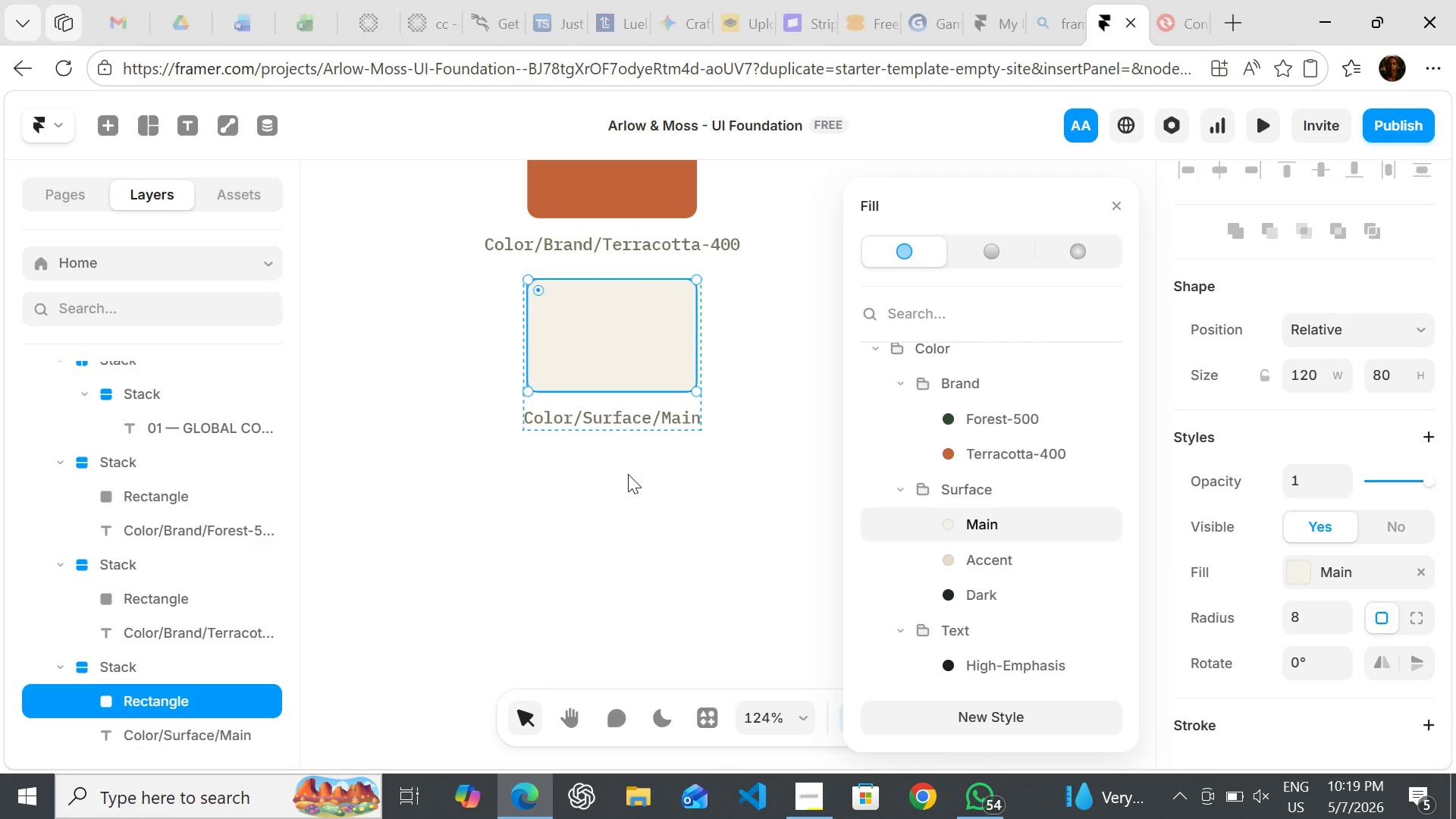 
left_click([582, 467])
 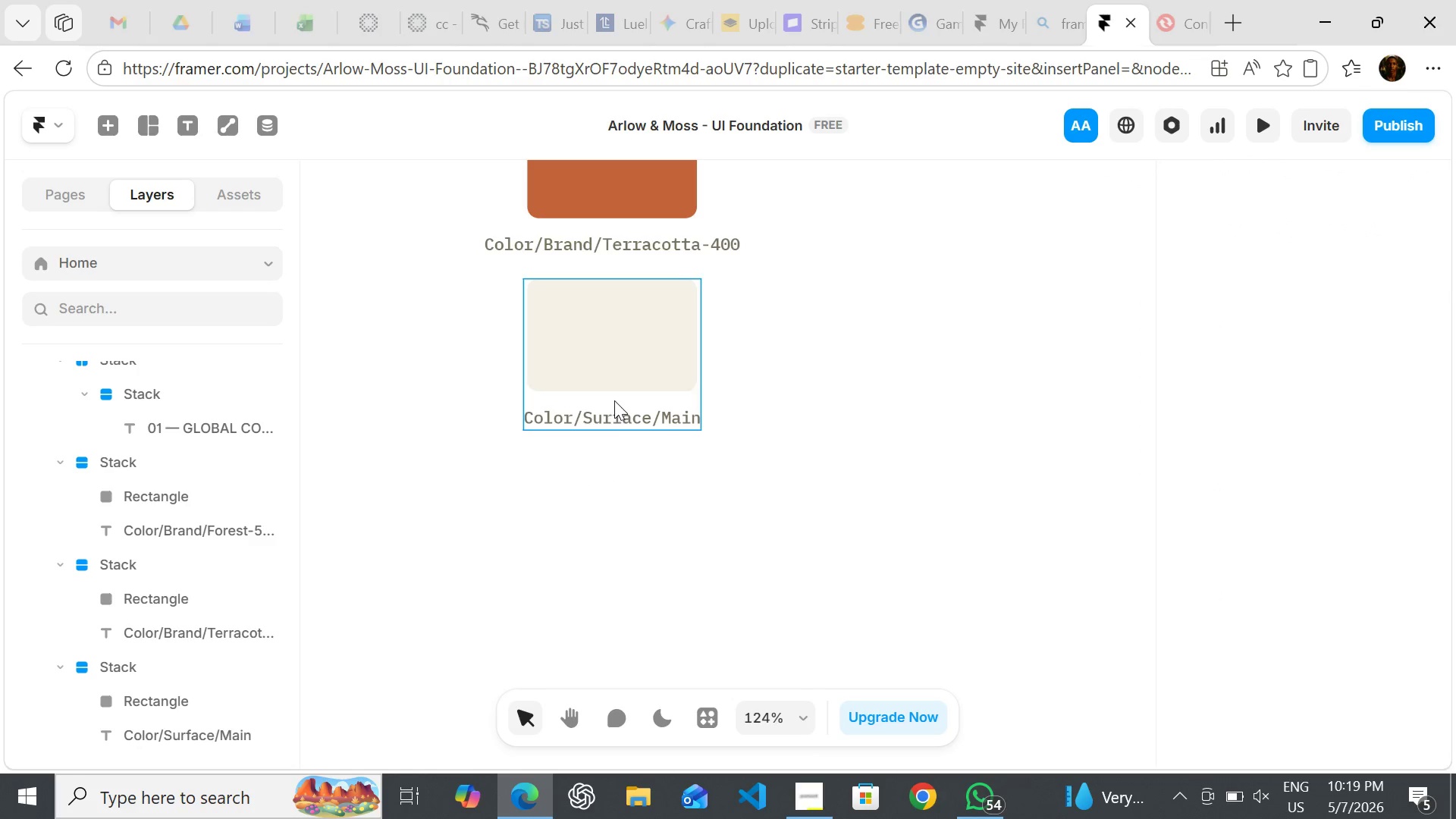 
left_click([614, 400])
 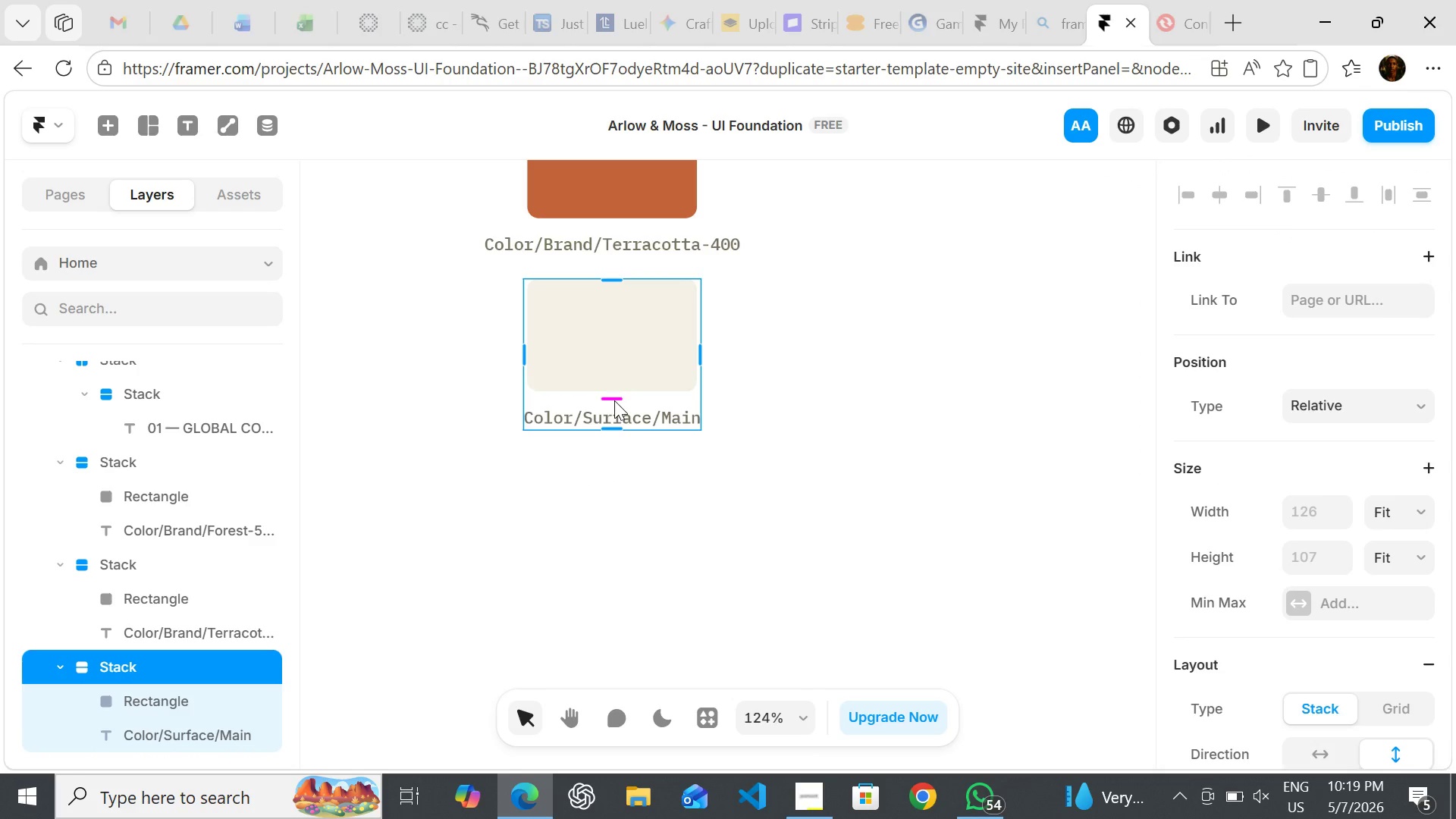 
key(Control+D)
 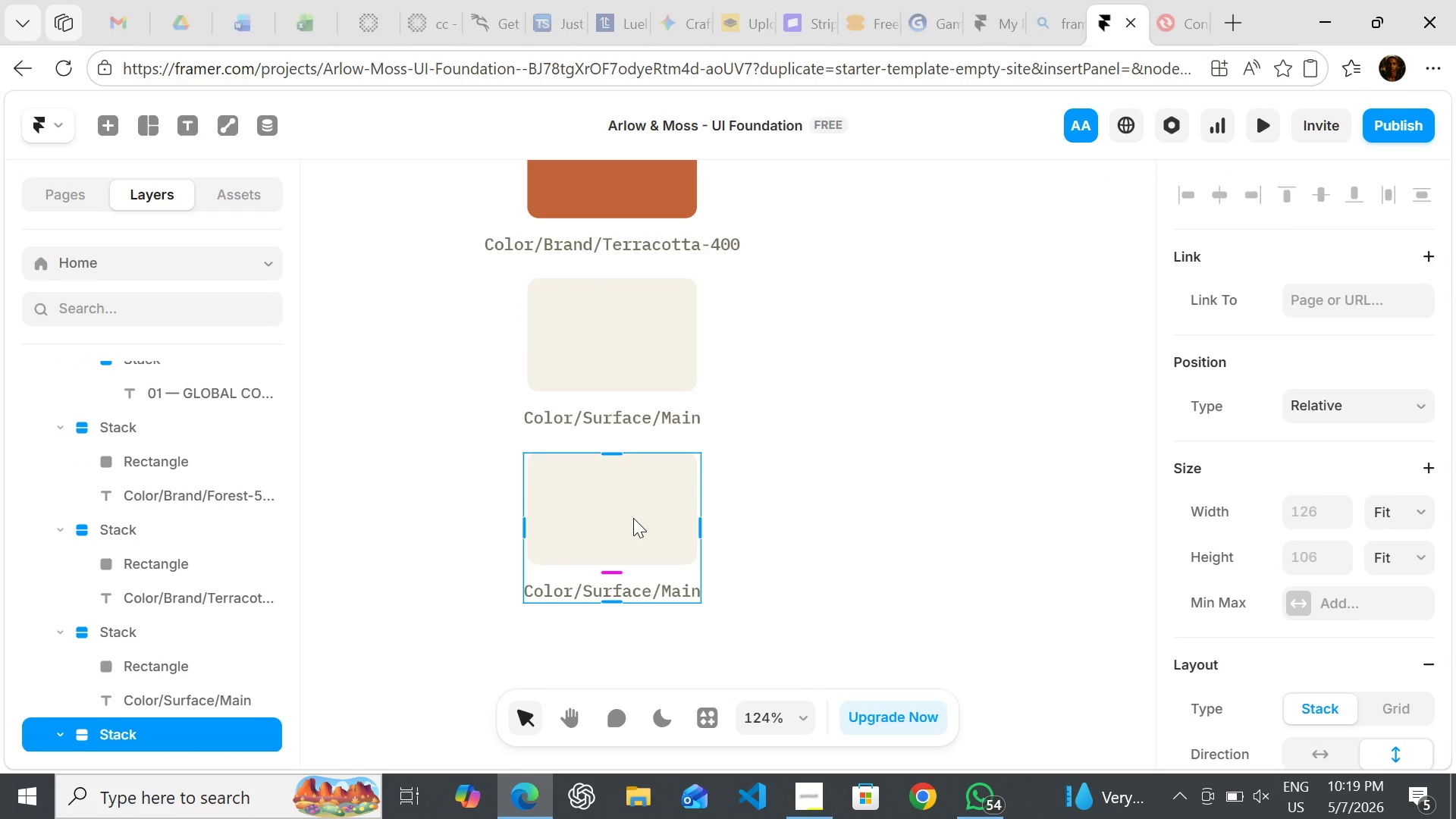 
double_click([633, 518])
 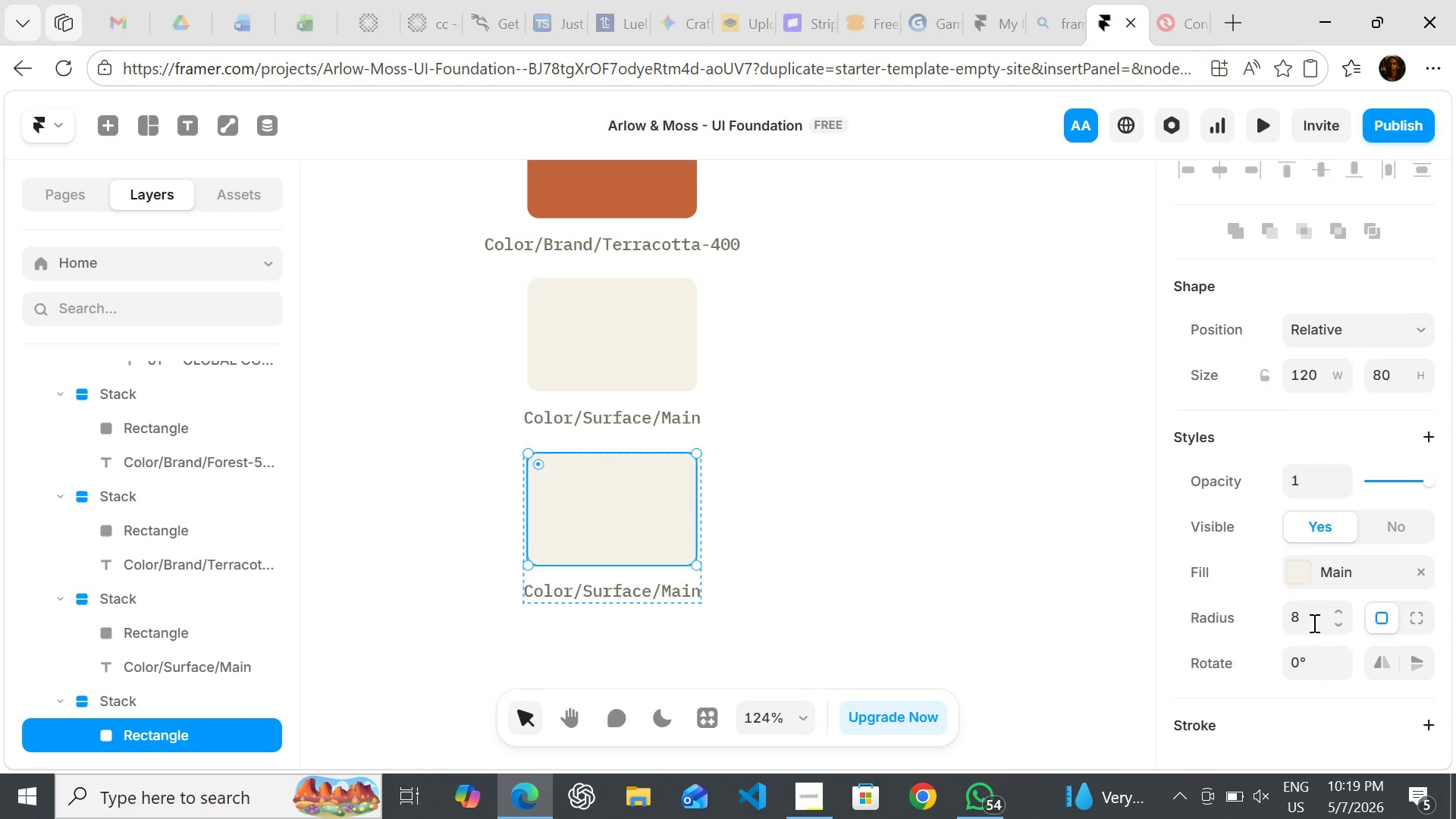 
left_click([1301, 557])
 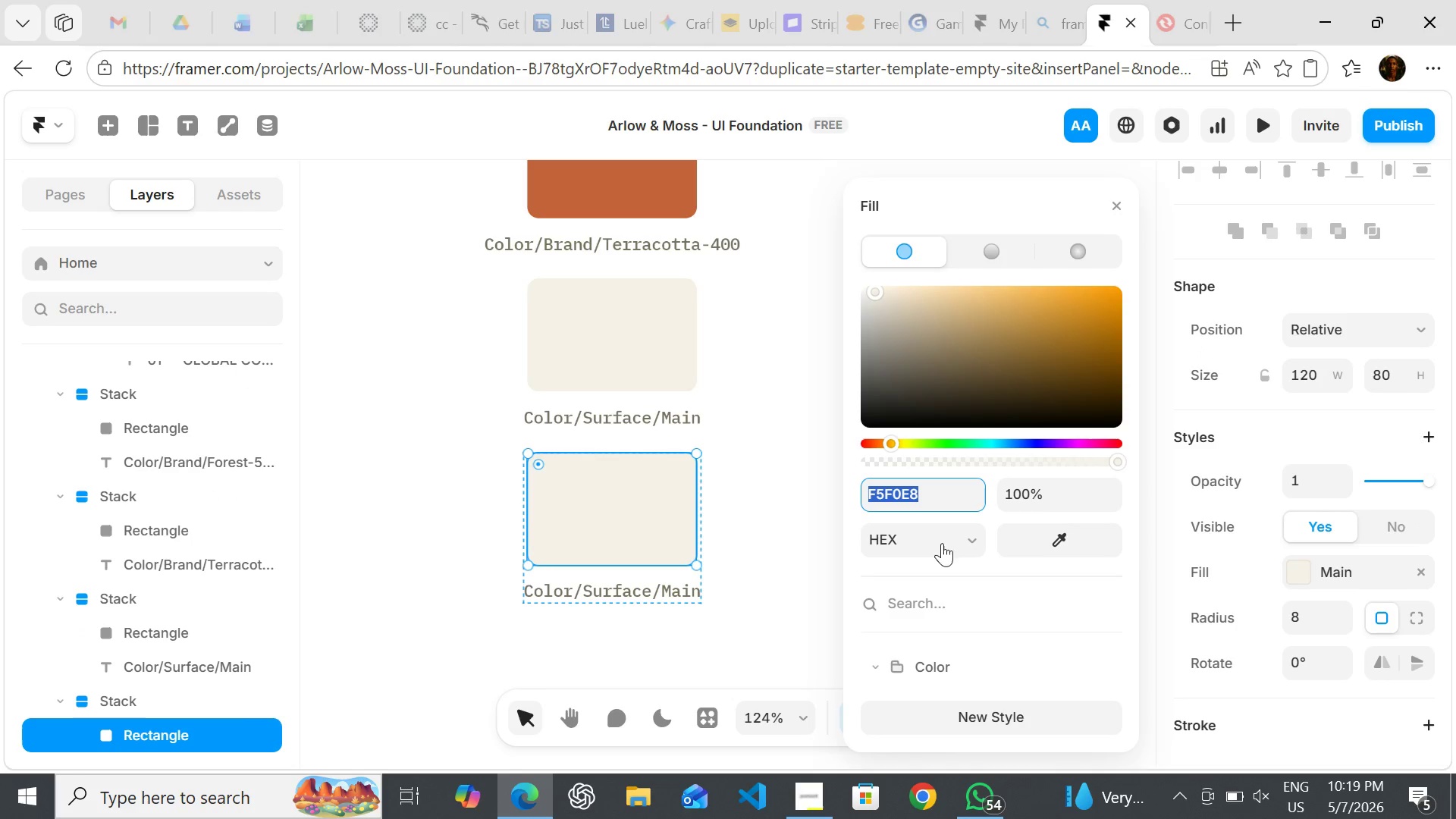 
mouse_move([949, 650])
 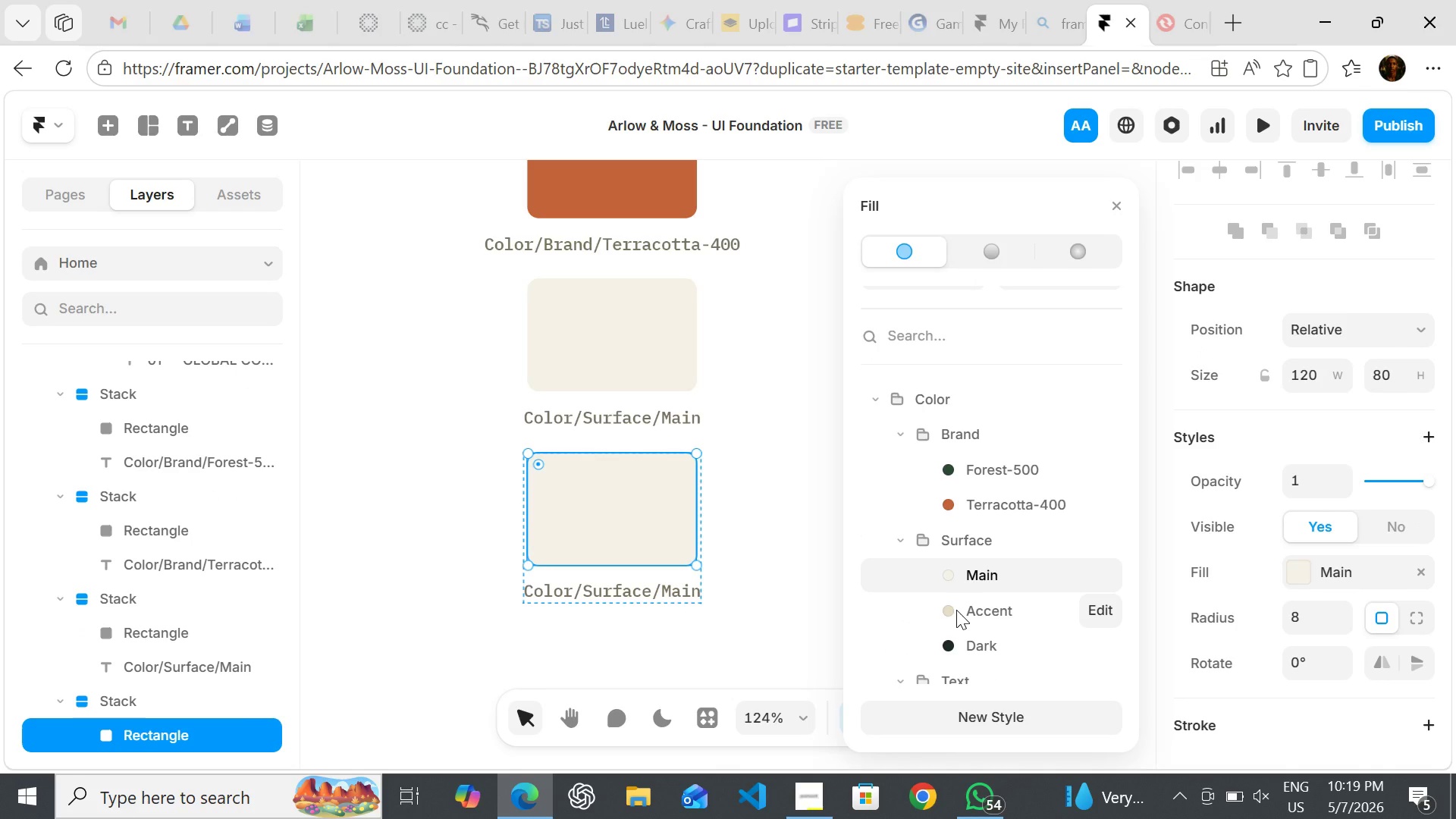 
left_click([956, 610])
 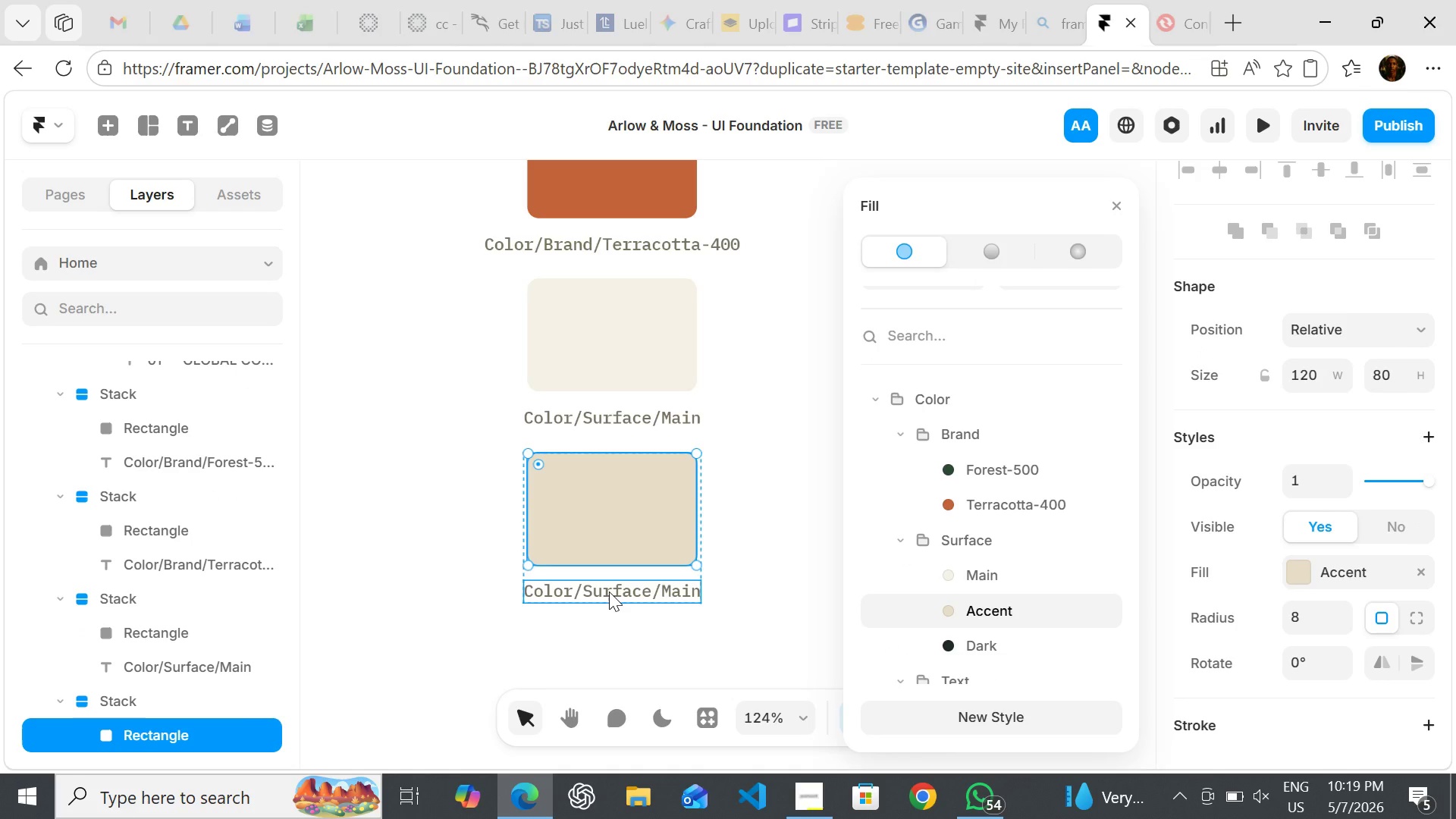 
left_click([609, 592])
 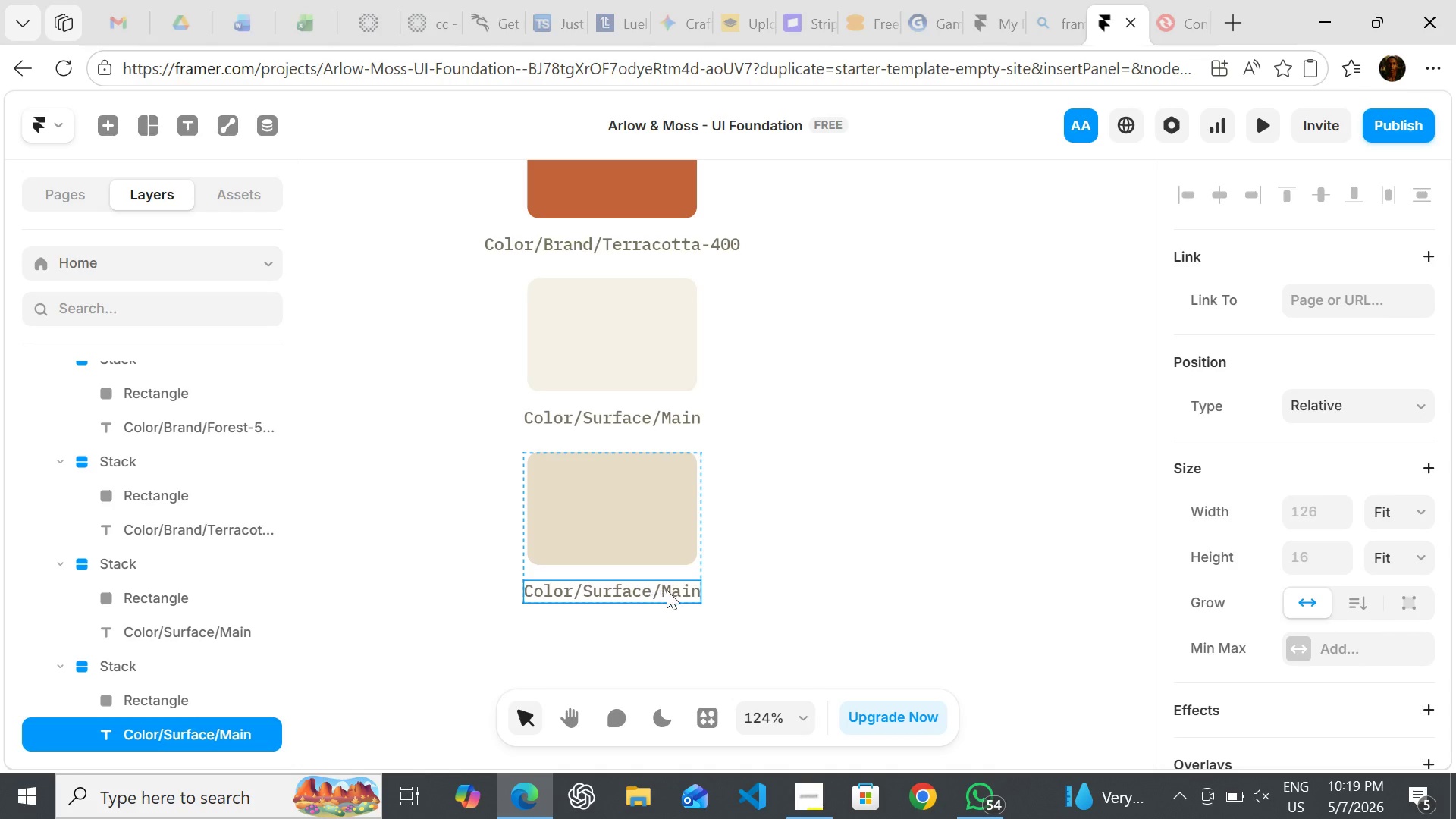 
double_click([674, 591])
 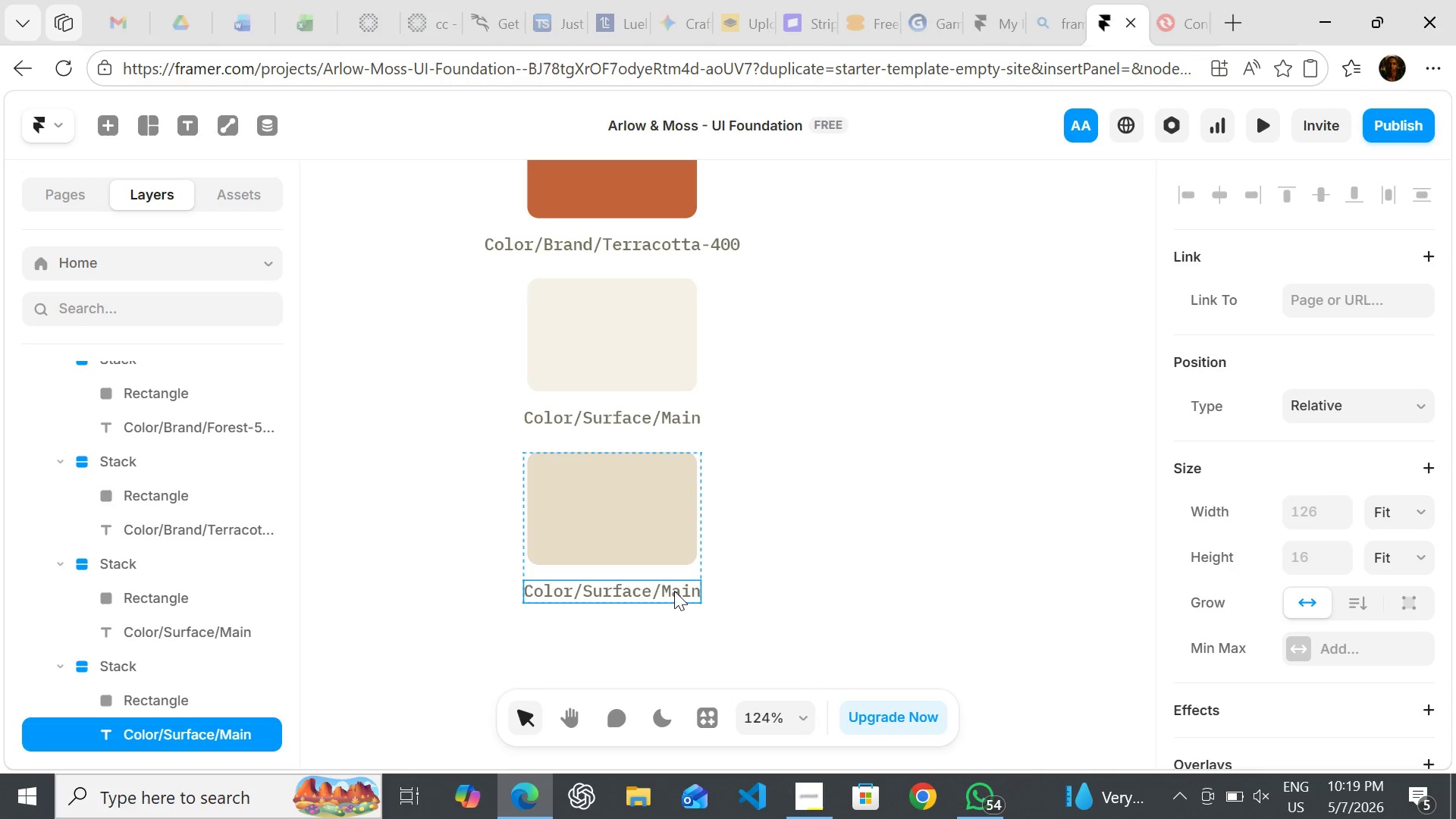 
triple_click([674, 591])
 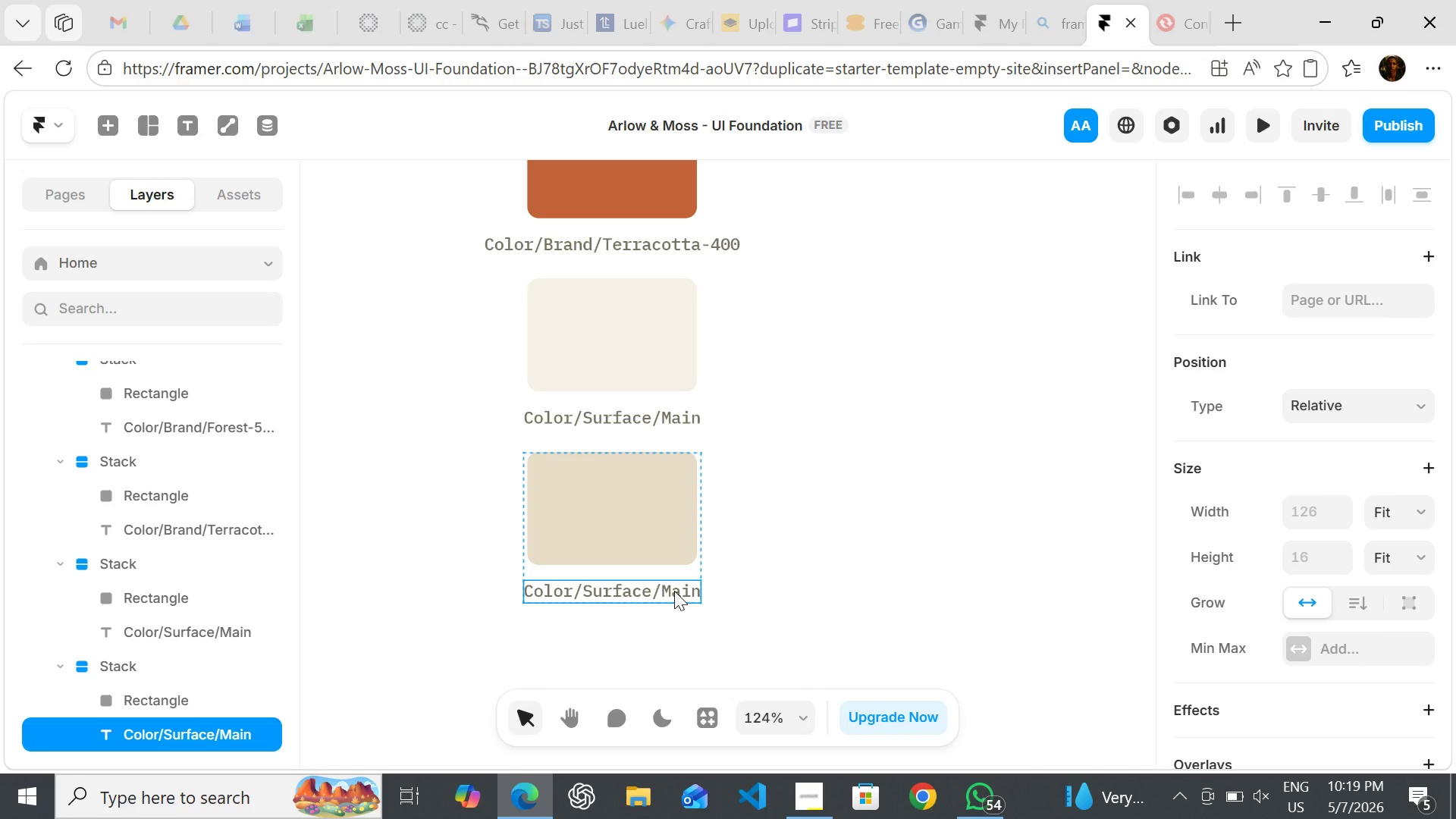 
double_click([674, 591])
 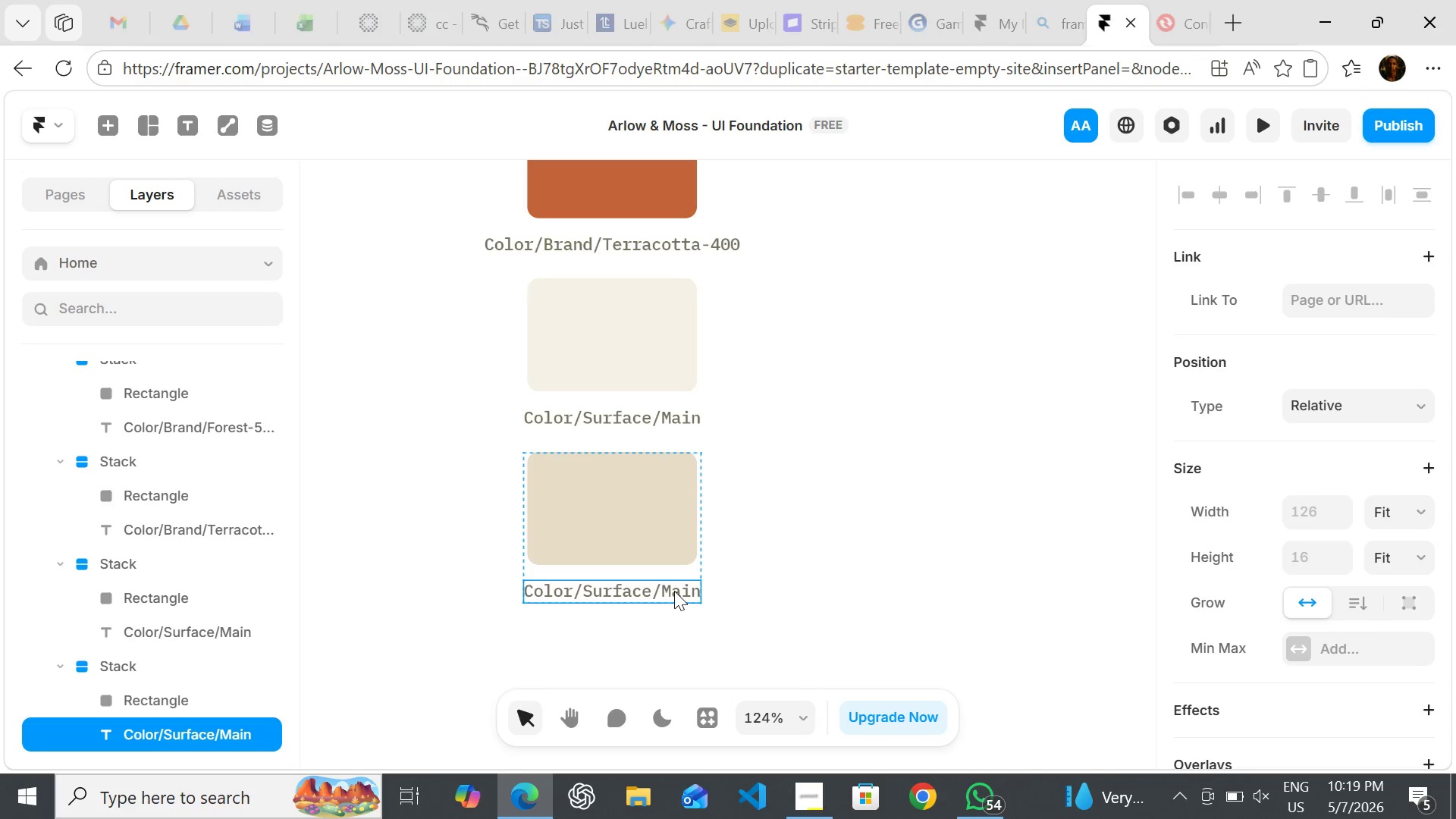 
triple_click([674, 591])
 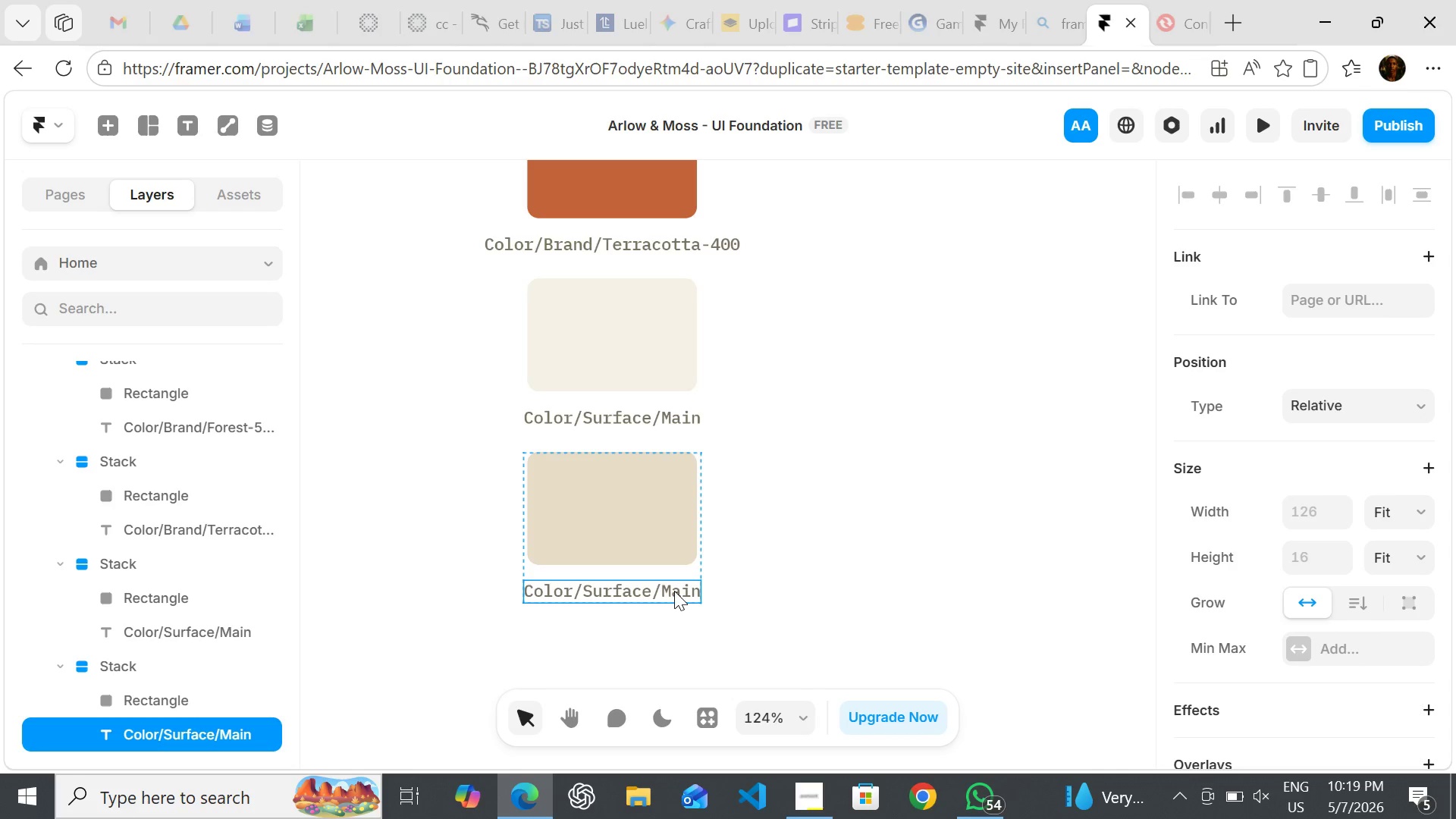 
triple_click([674, 591])
 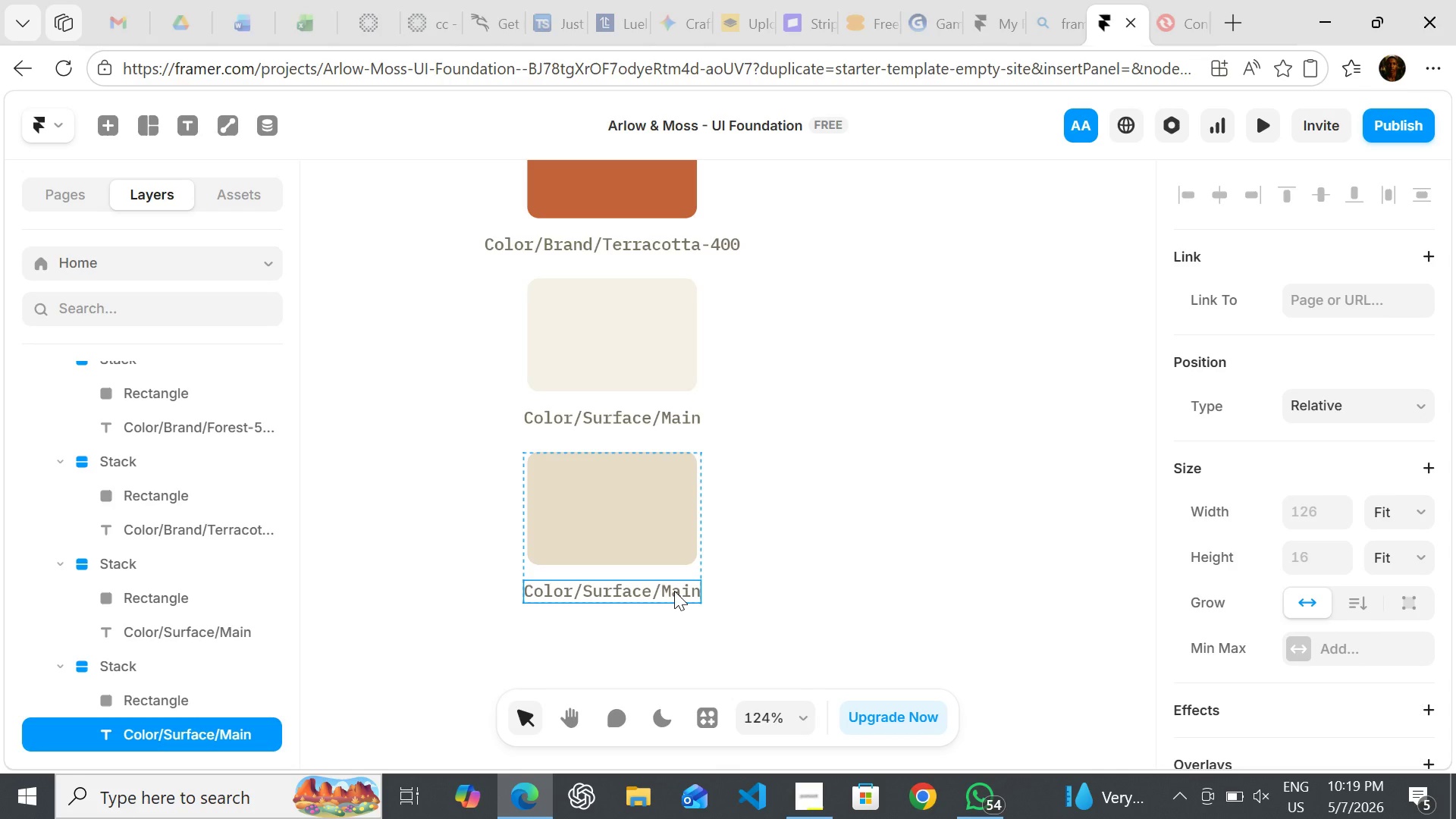 
triple_click([674, 591])
 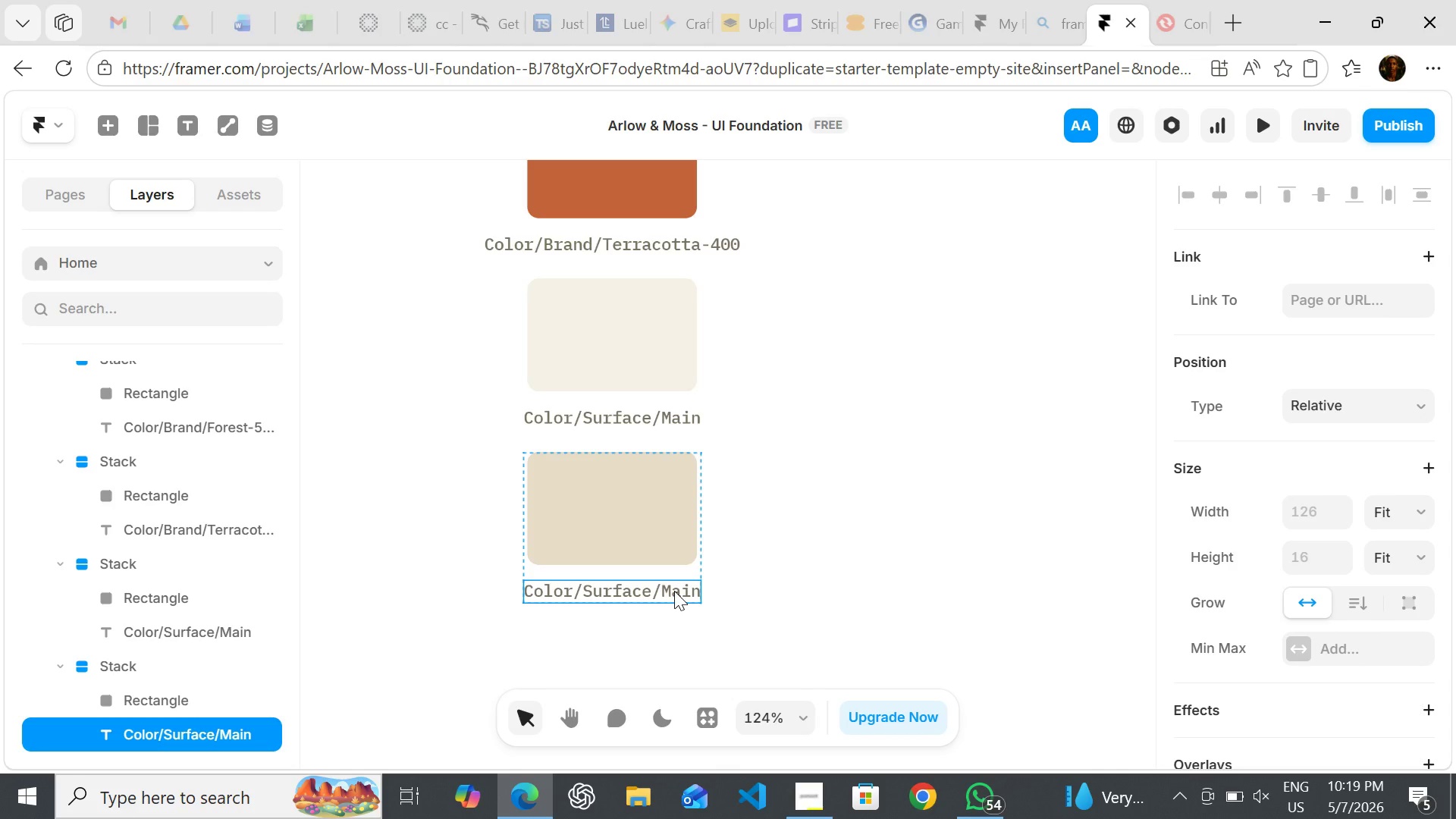 
triple_click([674, 591])
 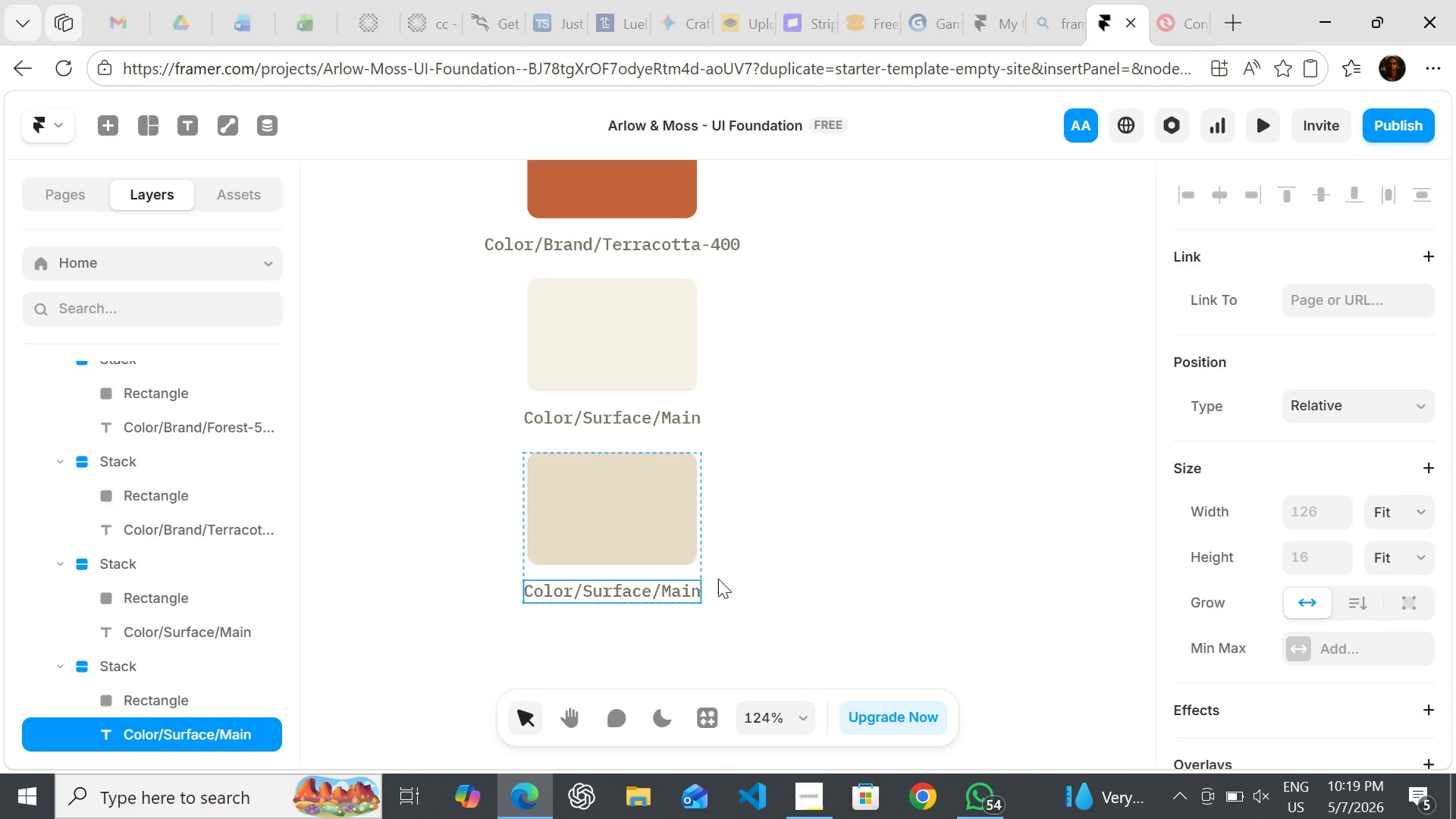 
key(Enter)
 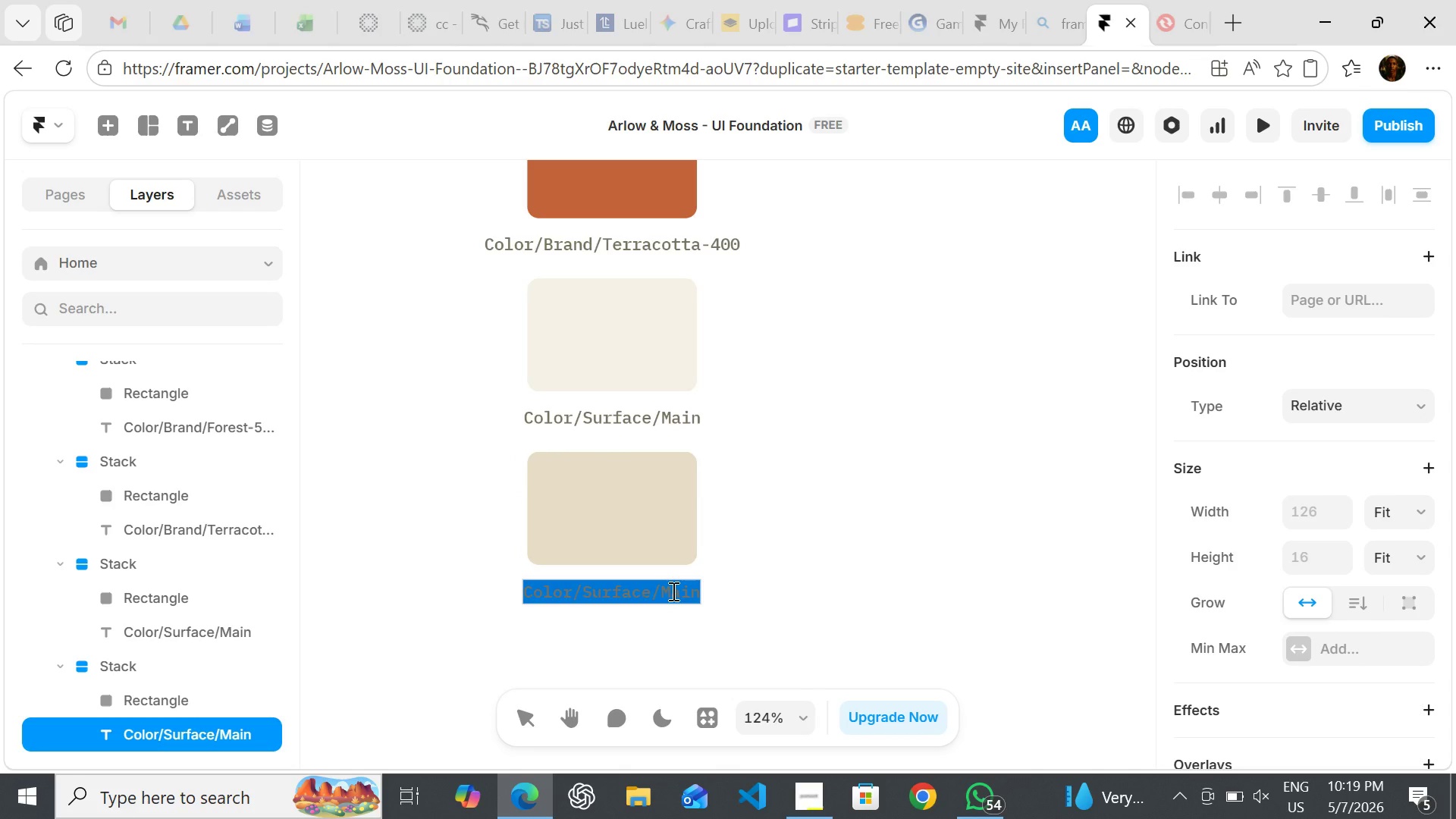 
double_click([672, 591])
 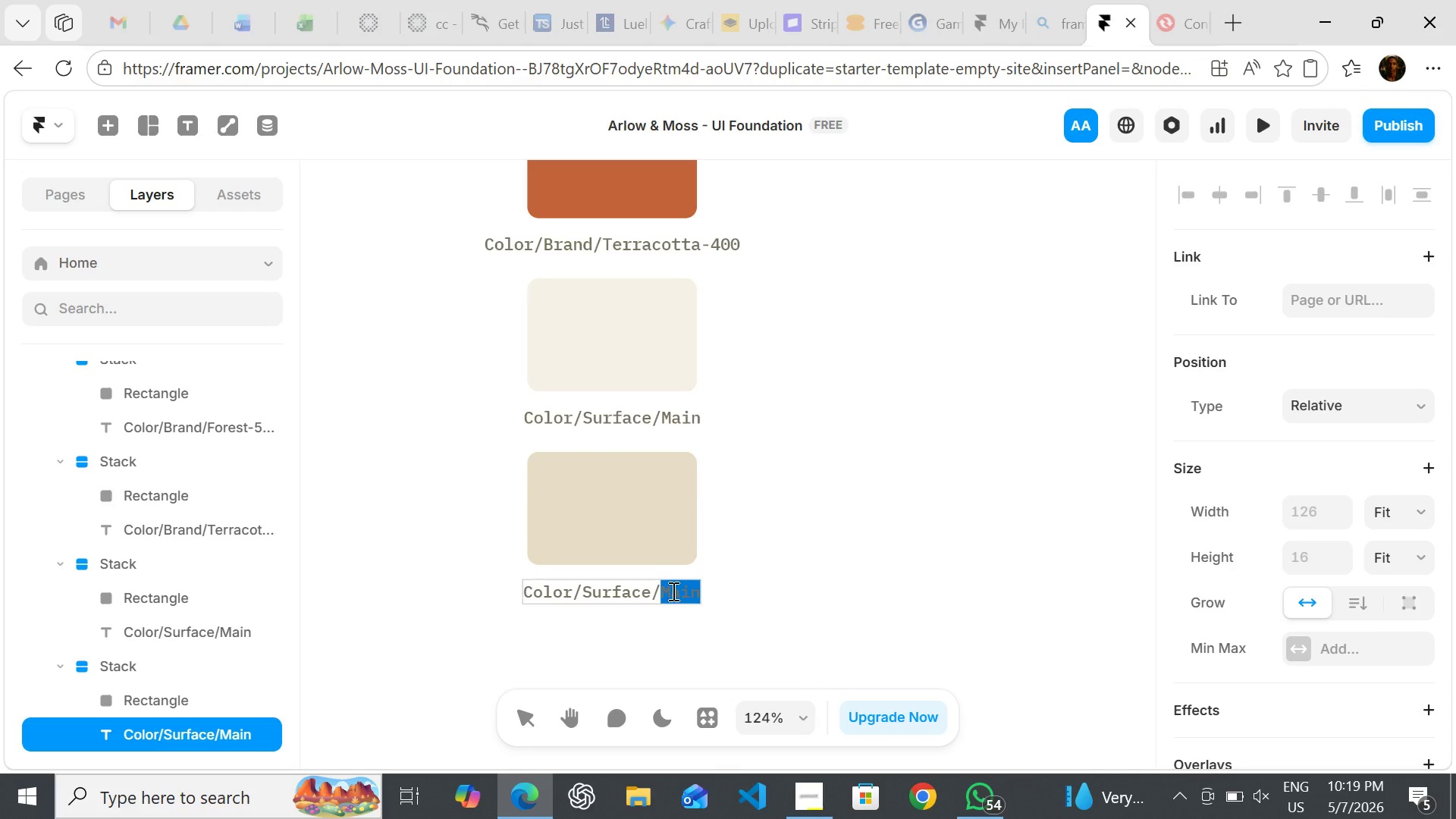 
type(Accent)
 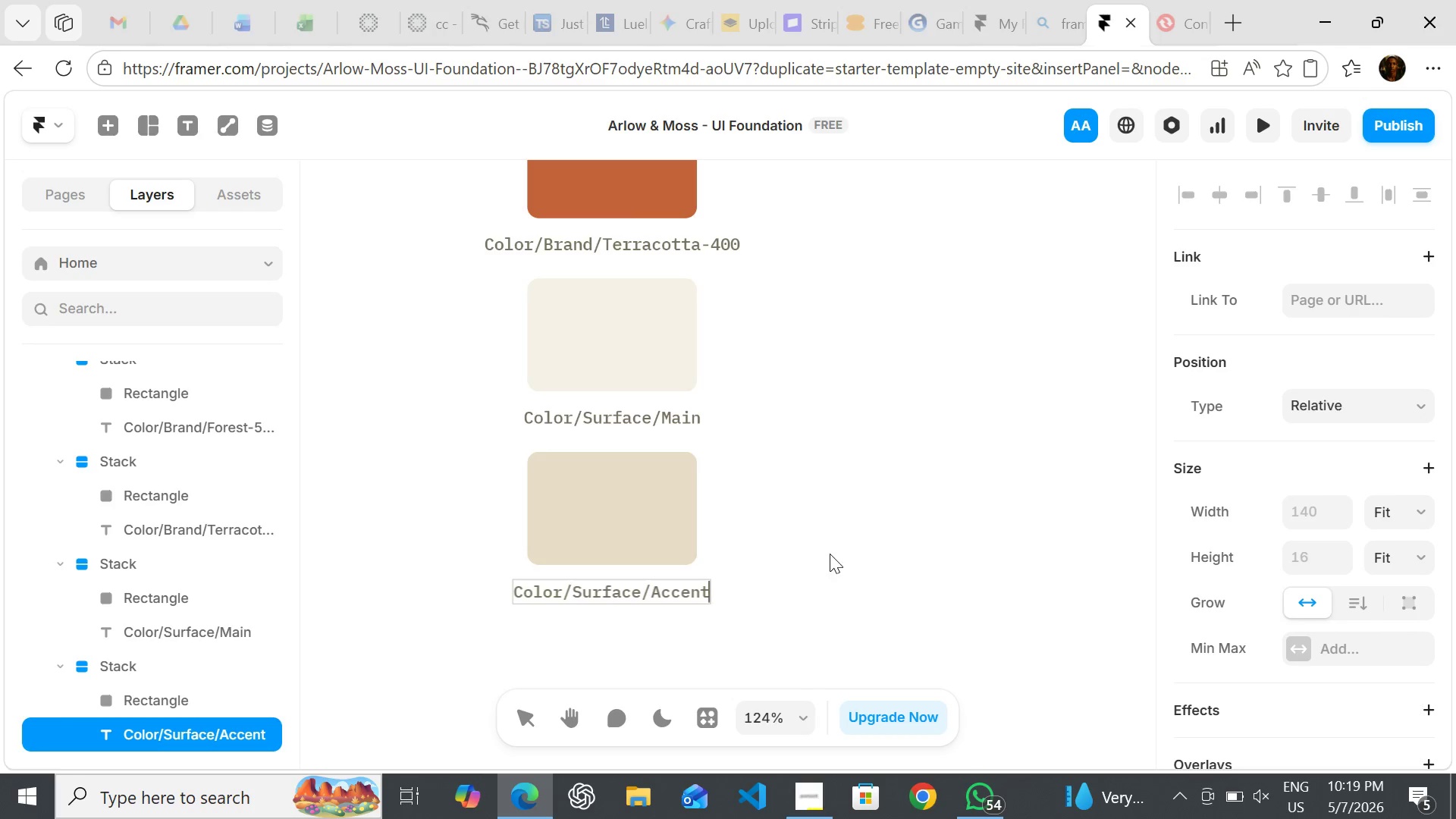 
left_click([832, 554])
 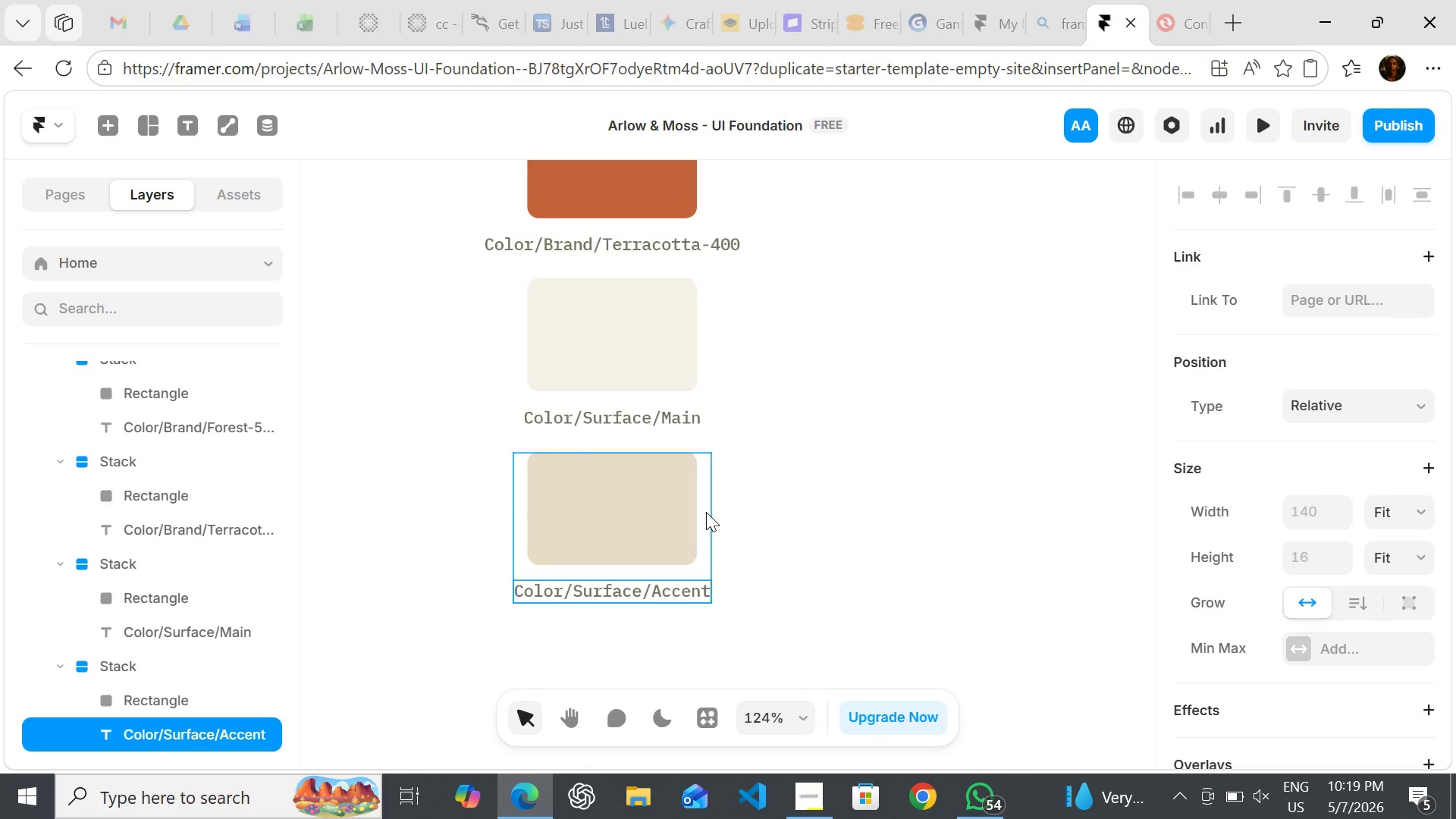 
left_click([706, 512])
 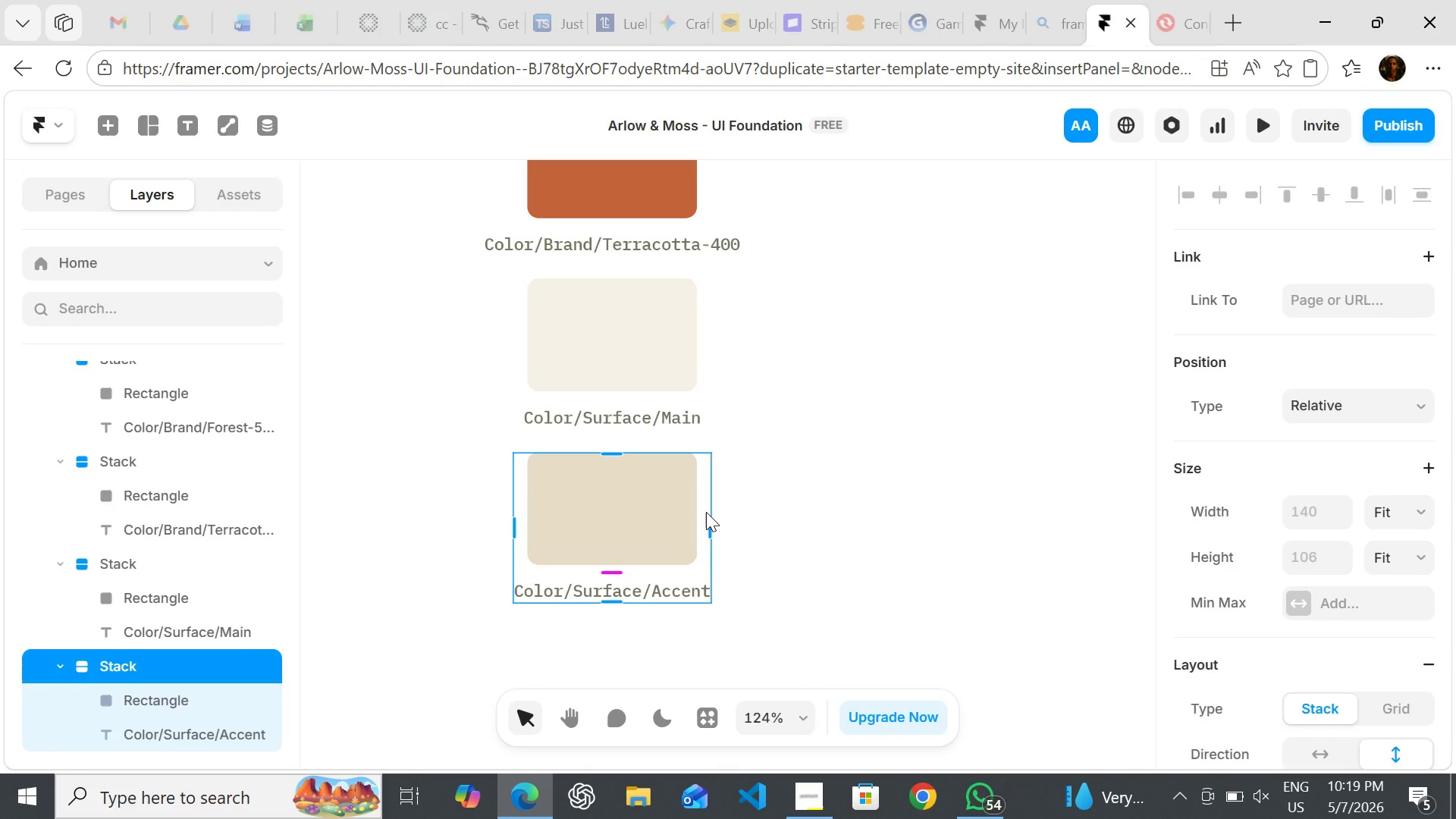 
key(Control+D)
 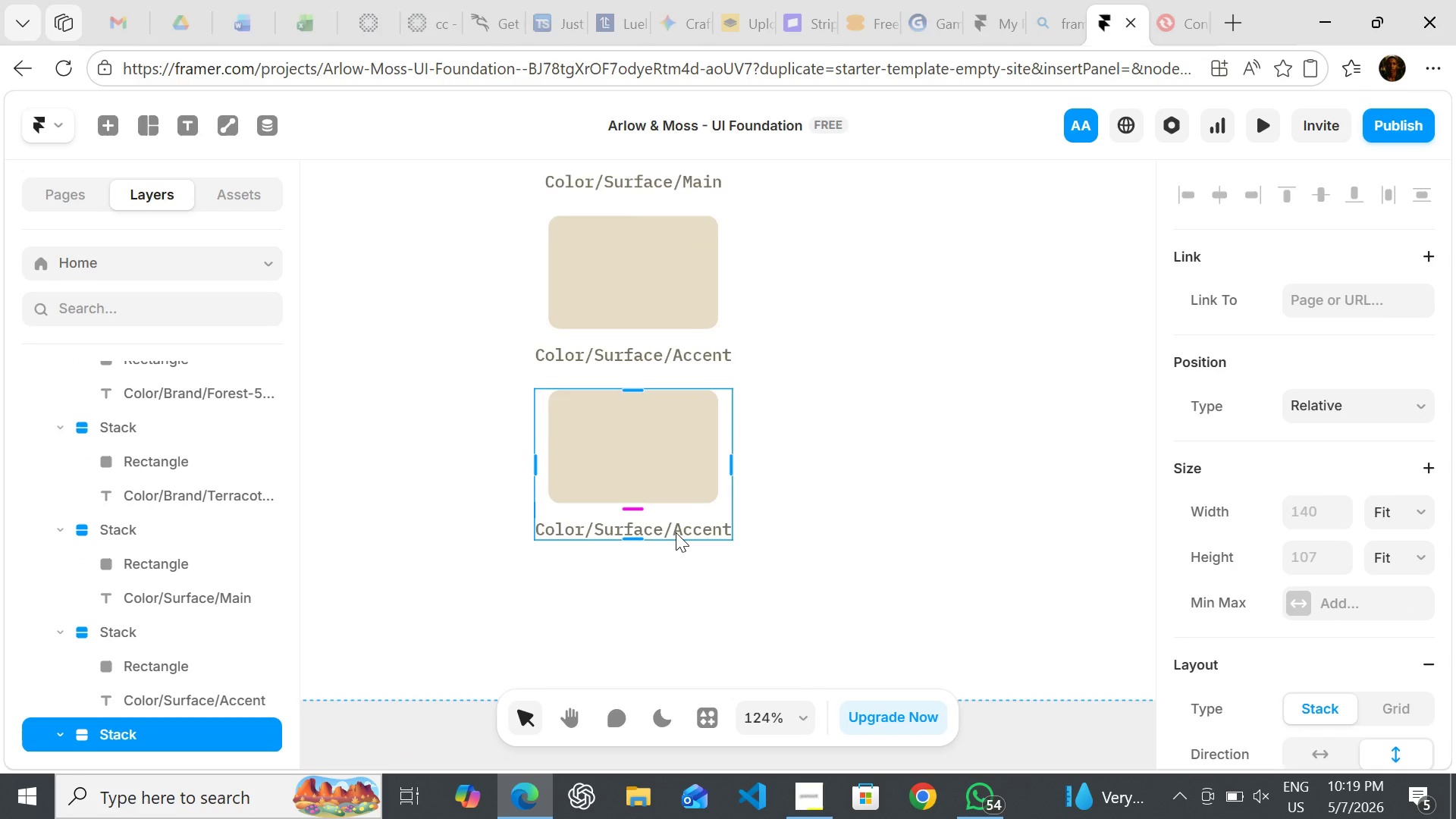 
wait(6.61)
 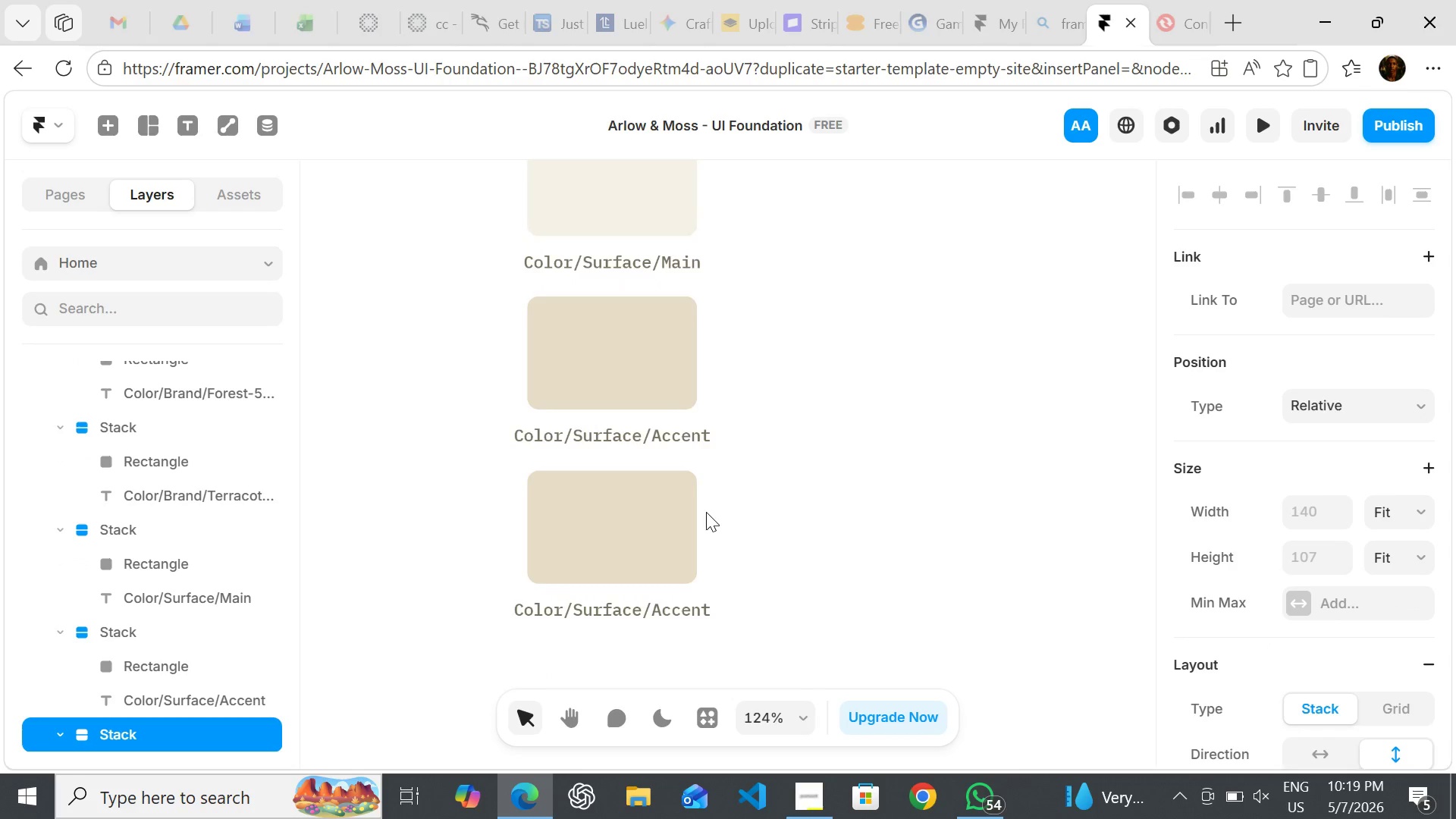 
double_click([694, 532])
 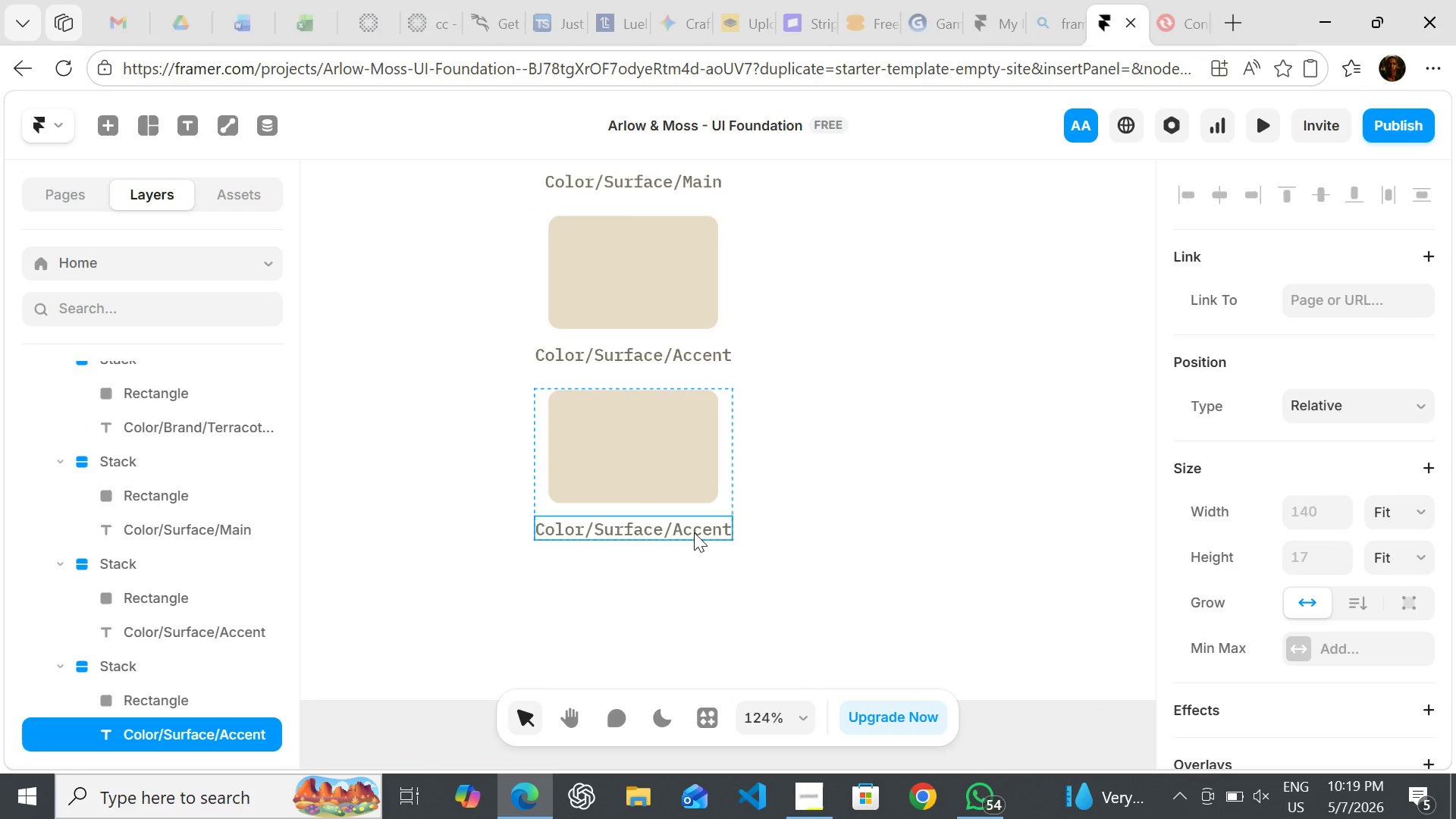 
triple_click([694, 532])
 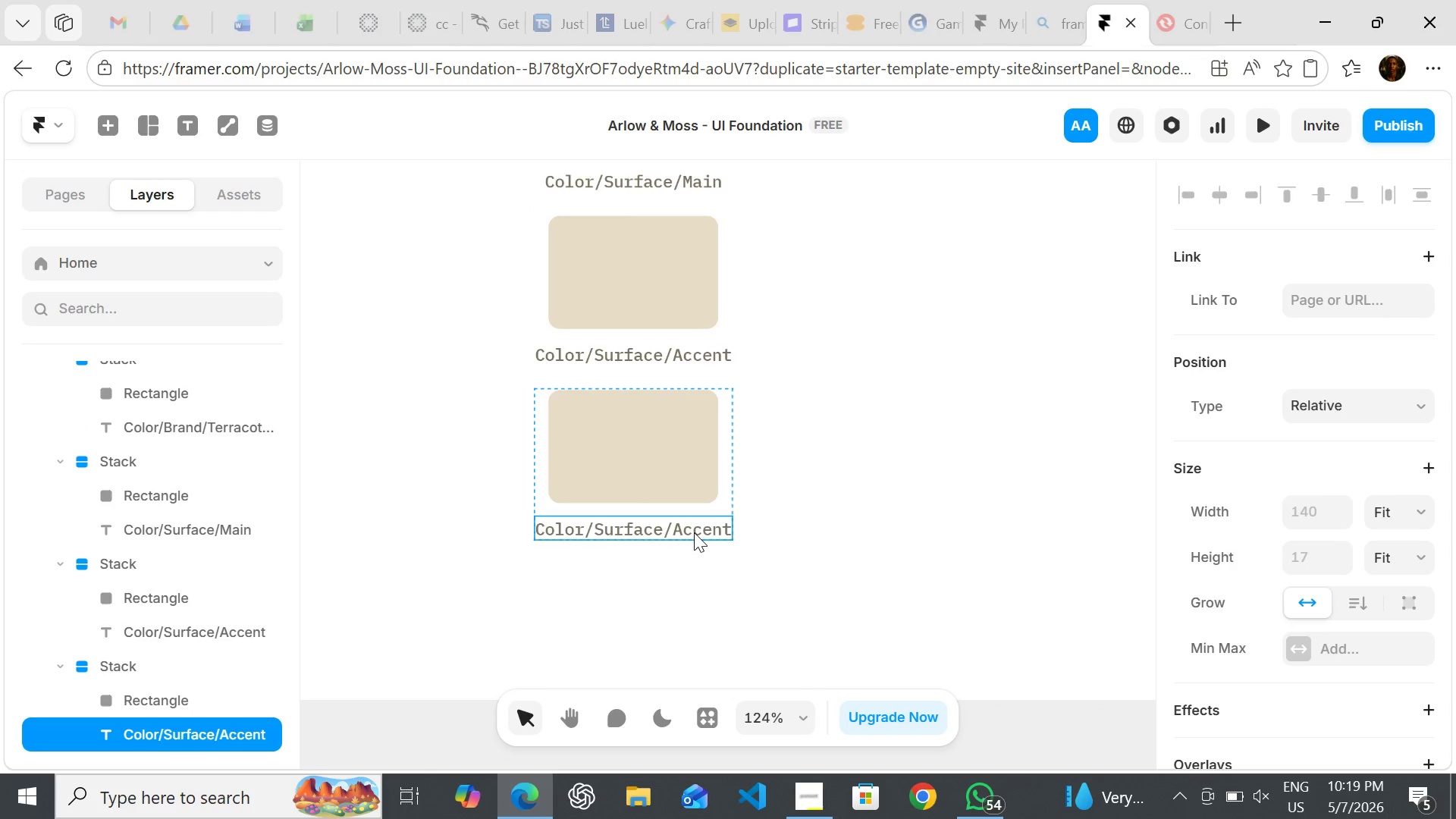 
triple_click([694, 532])
 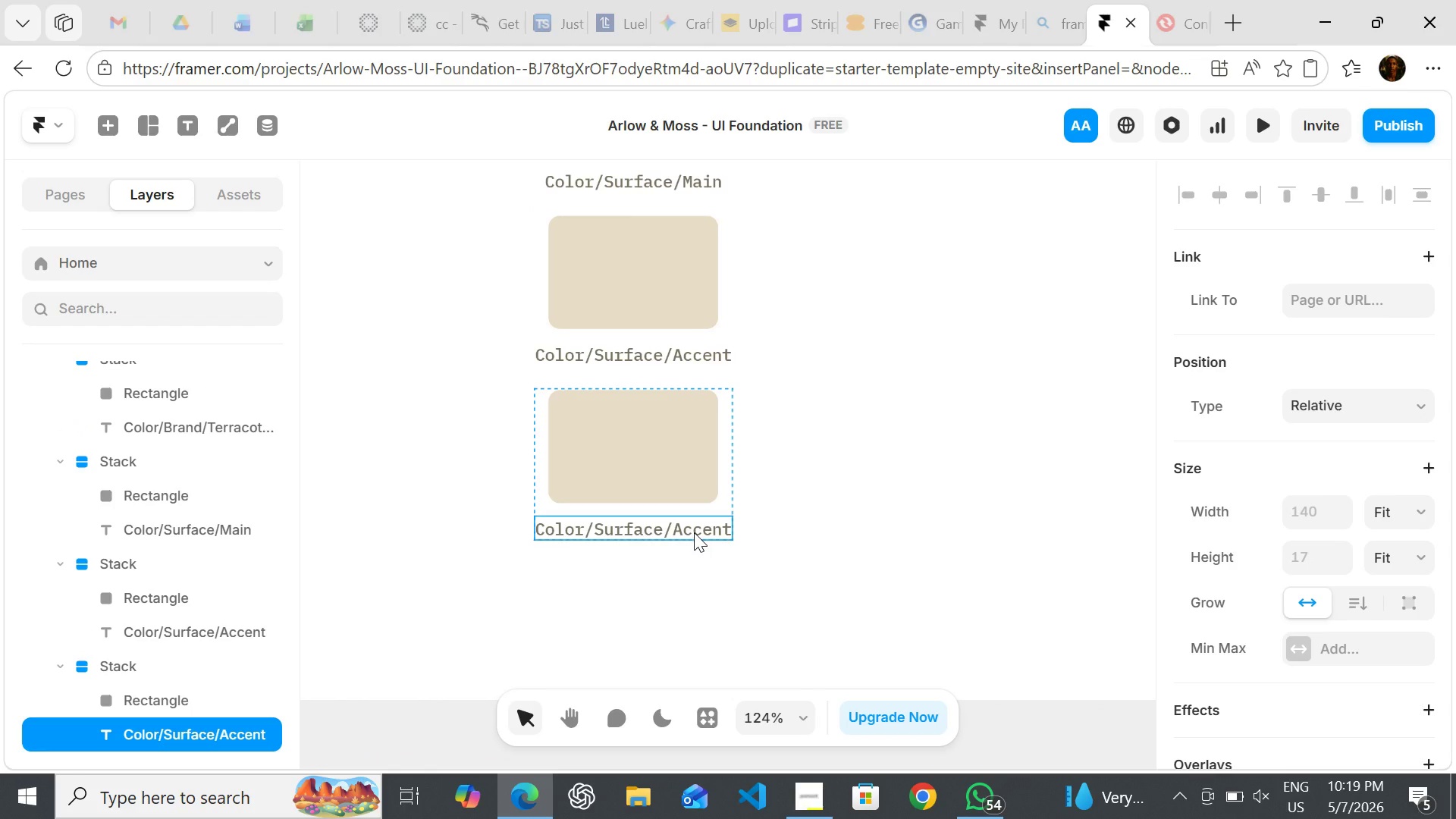 
double_click([694, 532])
 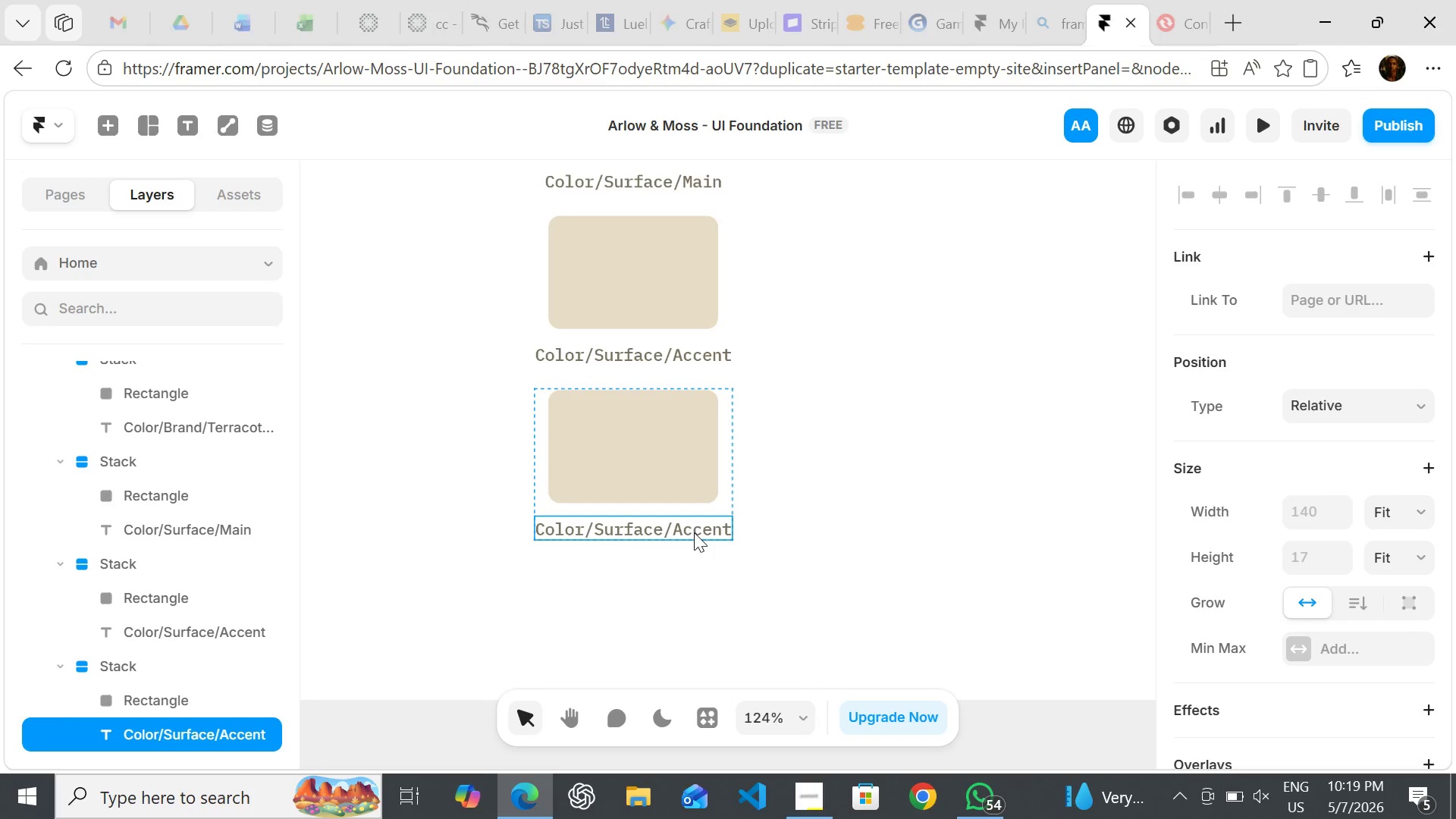 
triple_click([694, 532])
 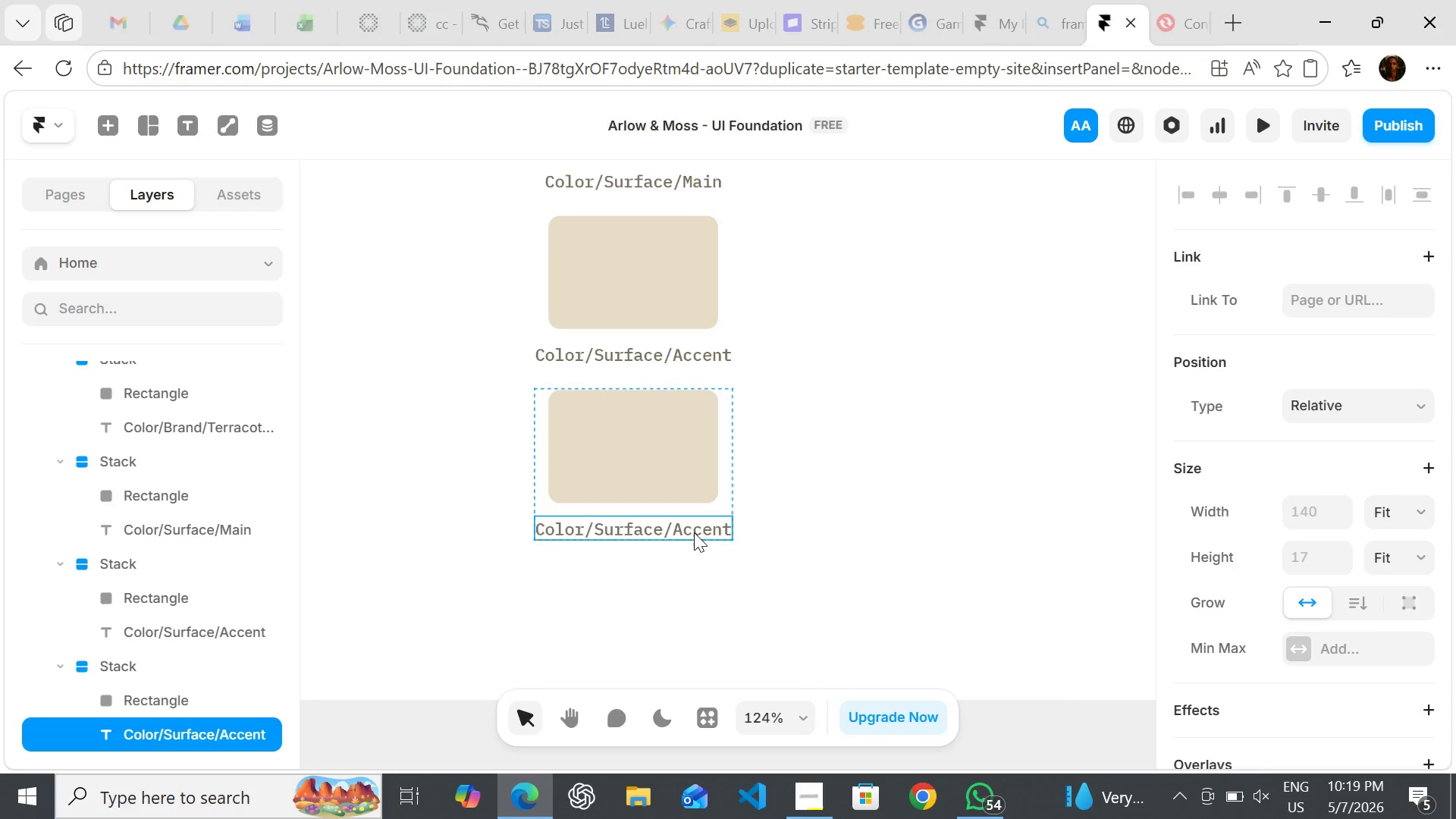 
triple_click([694, 532])
 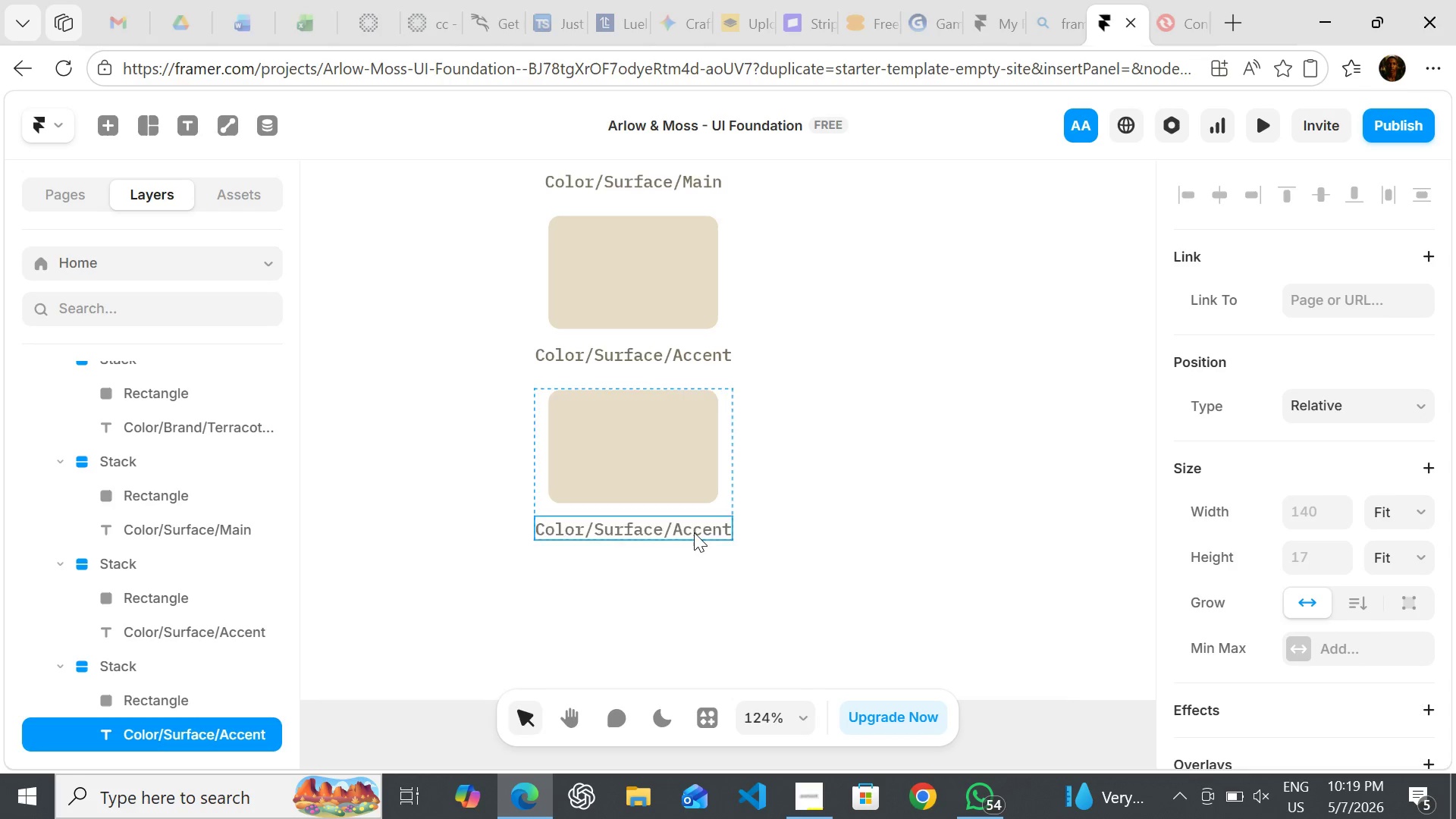 
key(Enter)
 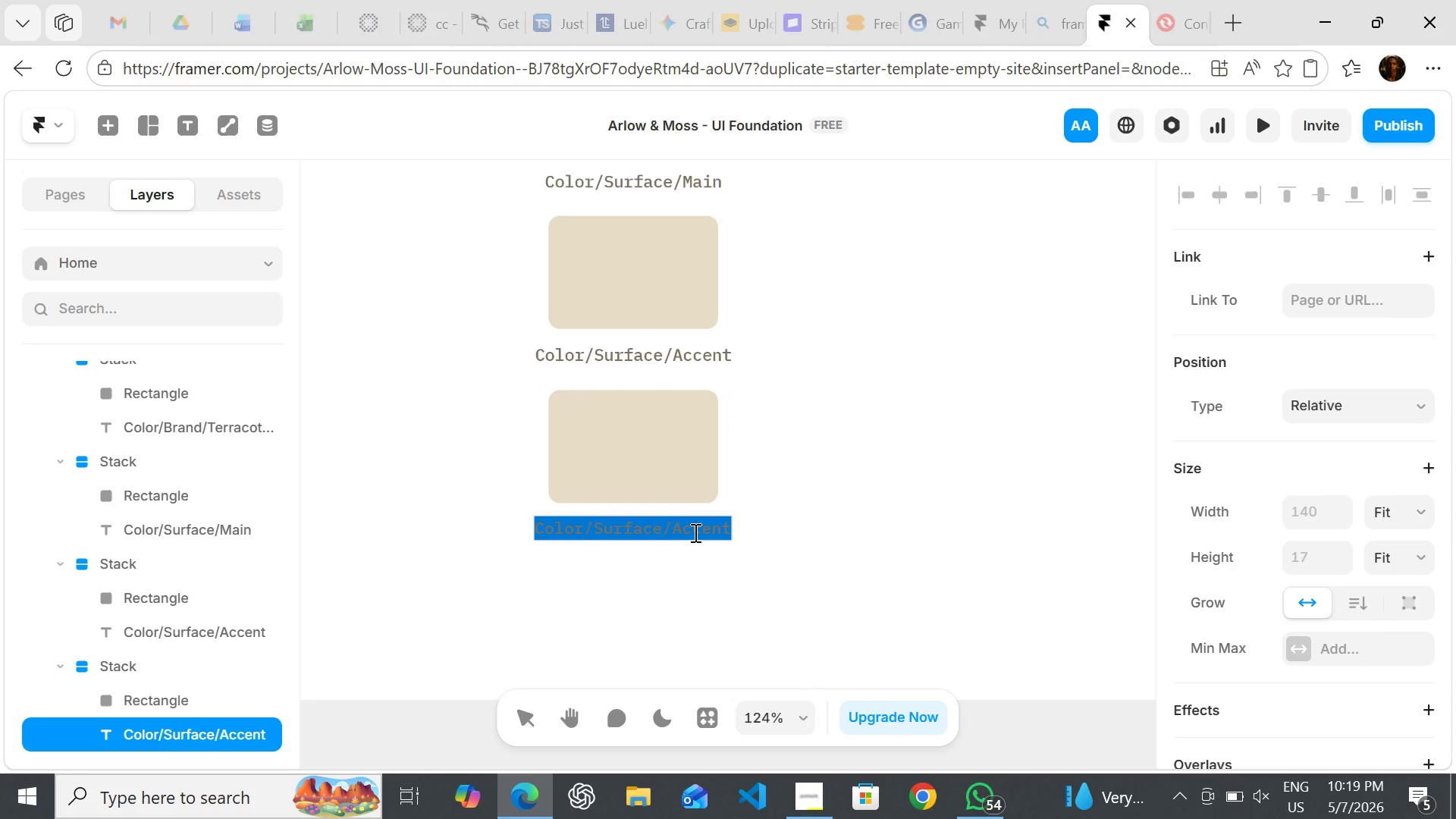 
left_click([694, 532])
 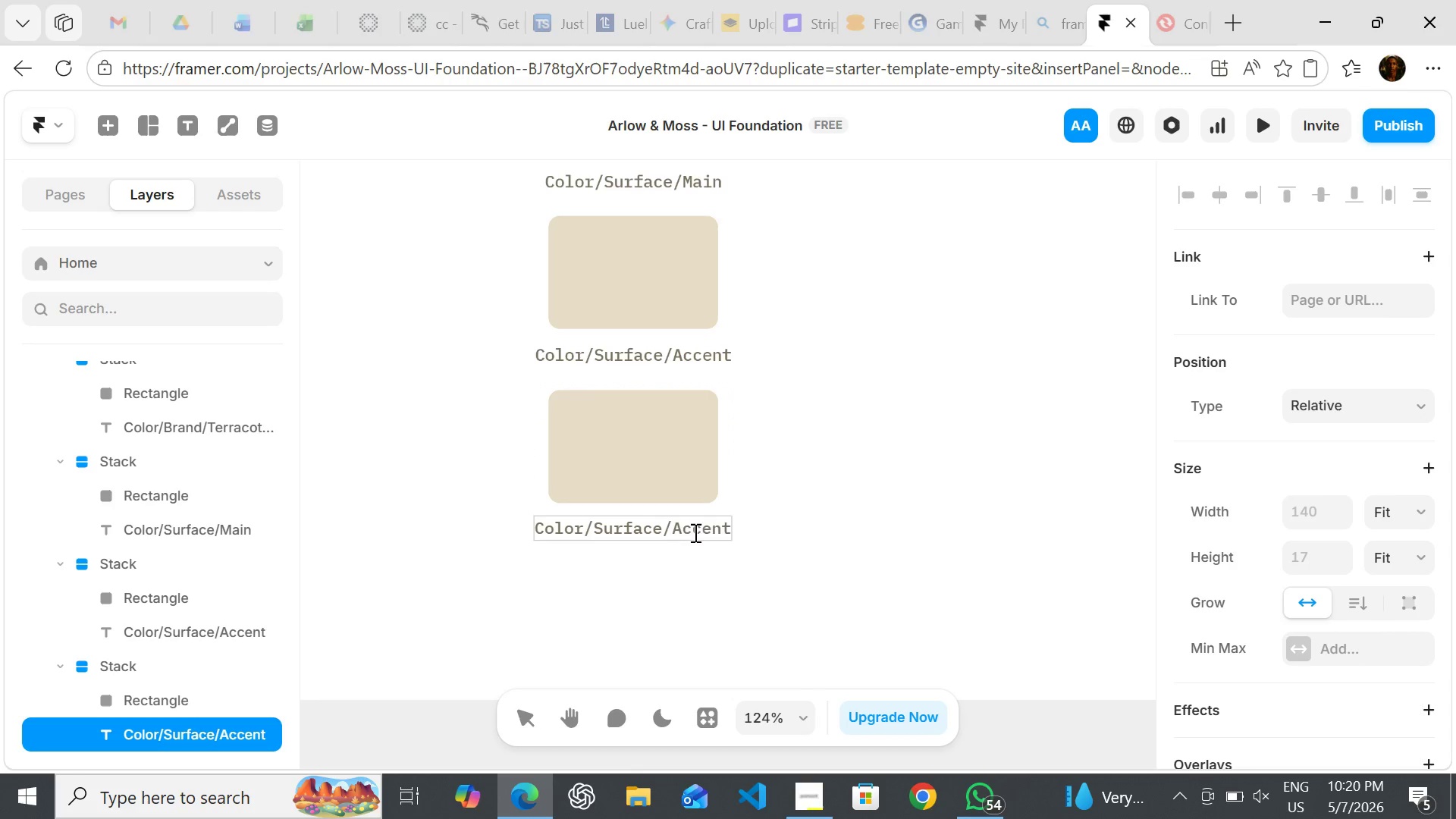 
double_click([694, 532])
 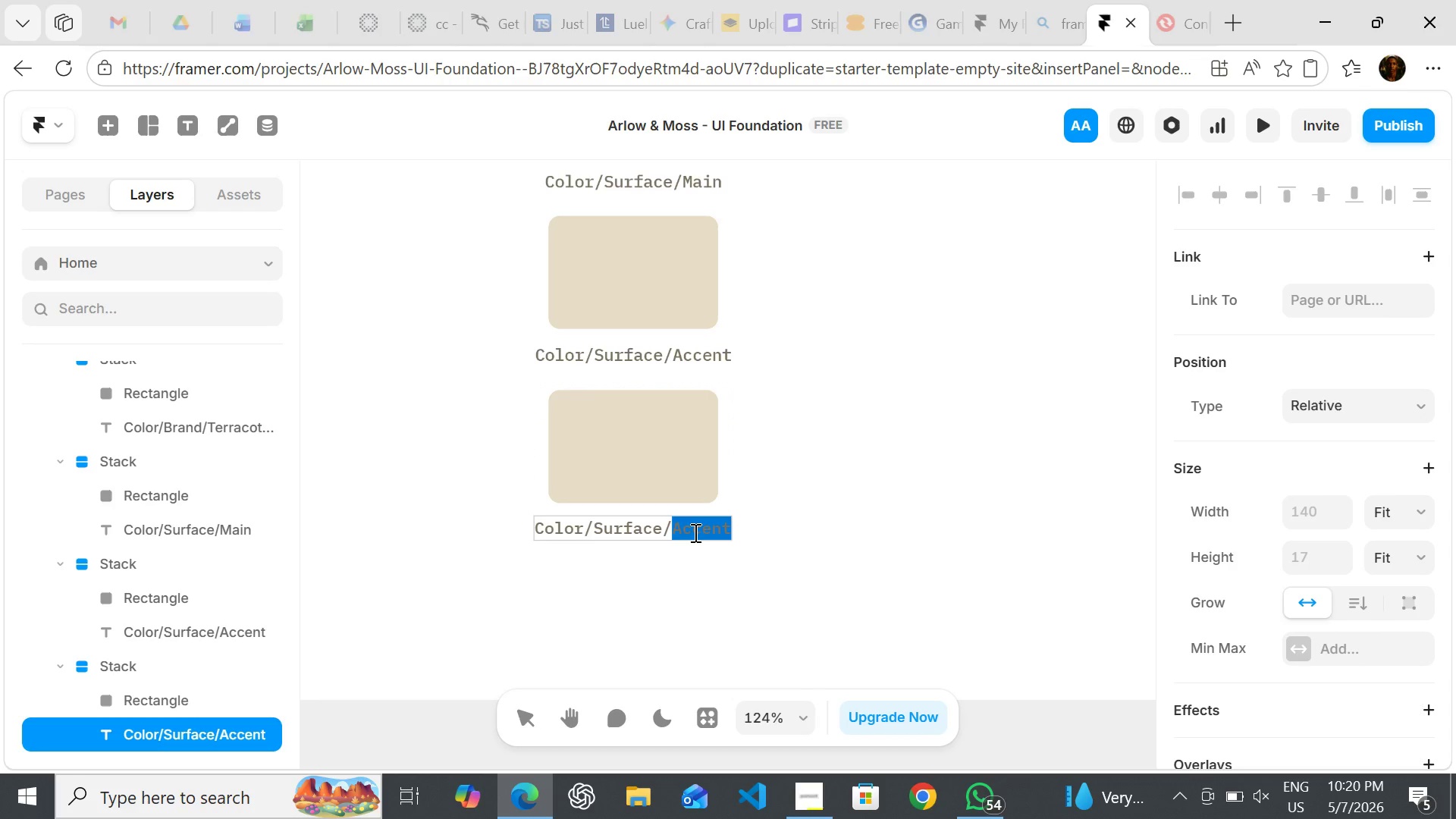 
type(Dark)
 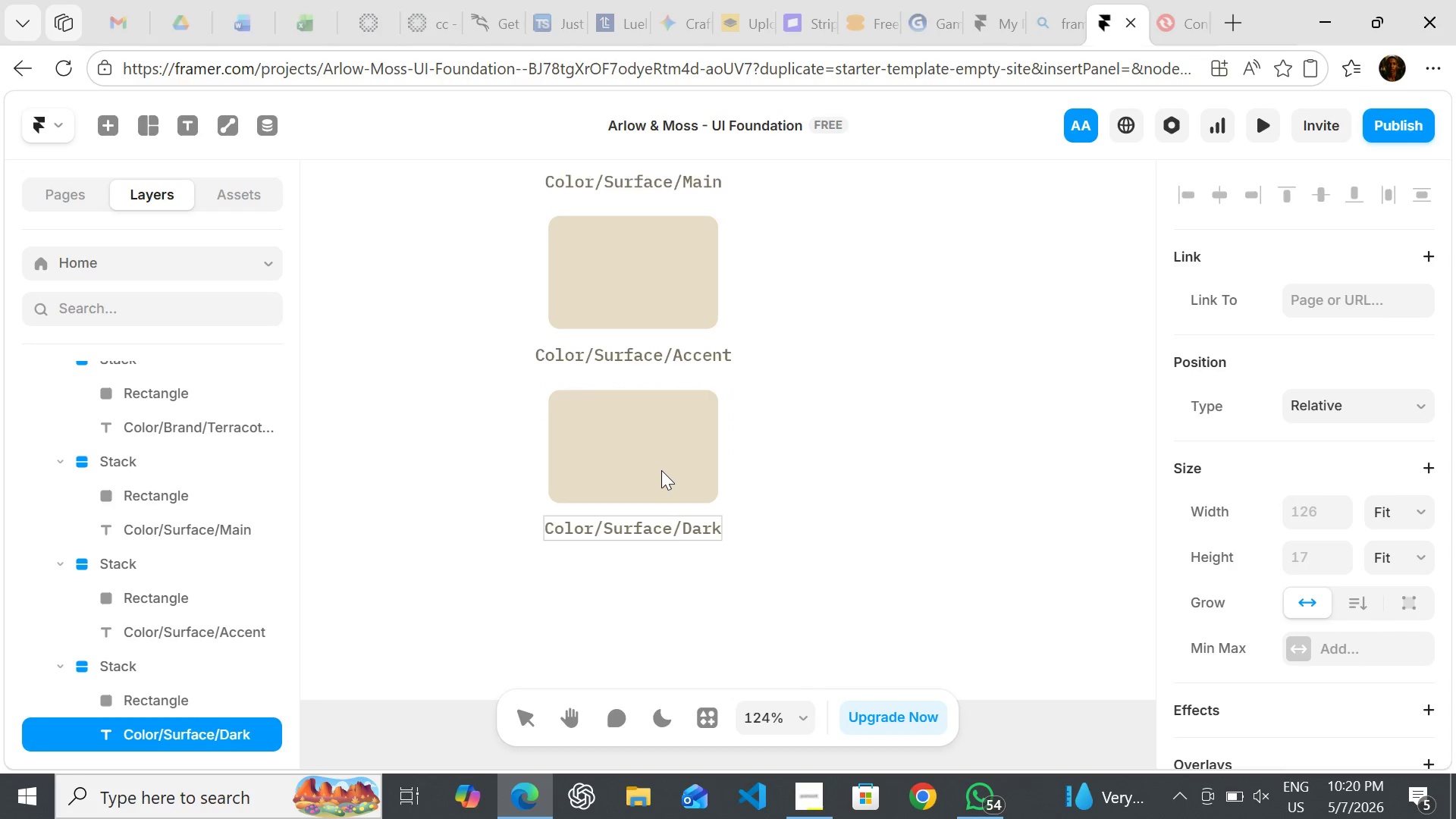 
left_click([662, 467])
 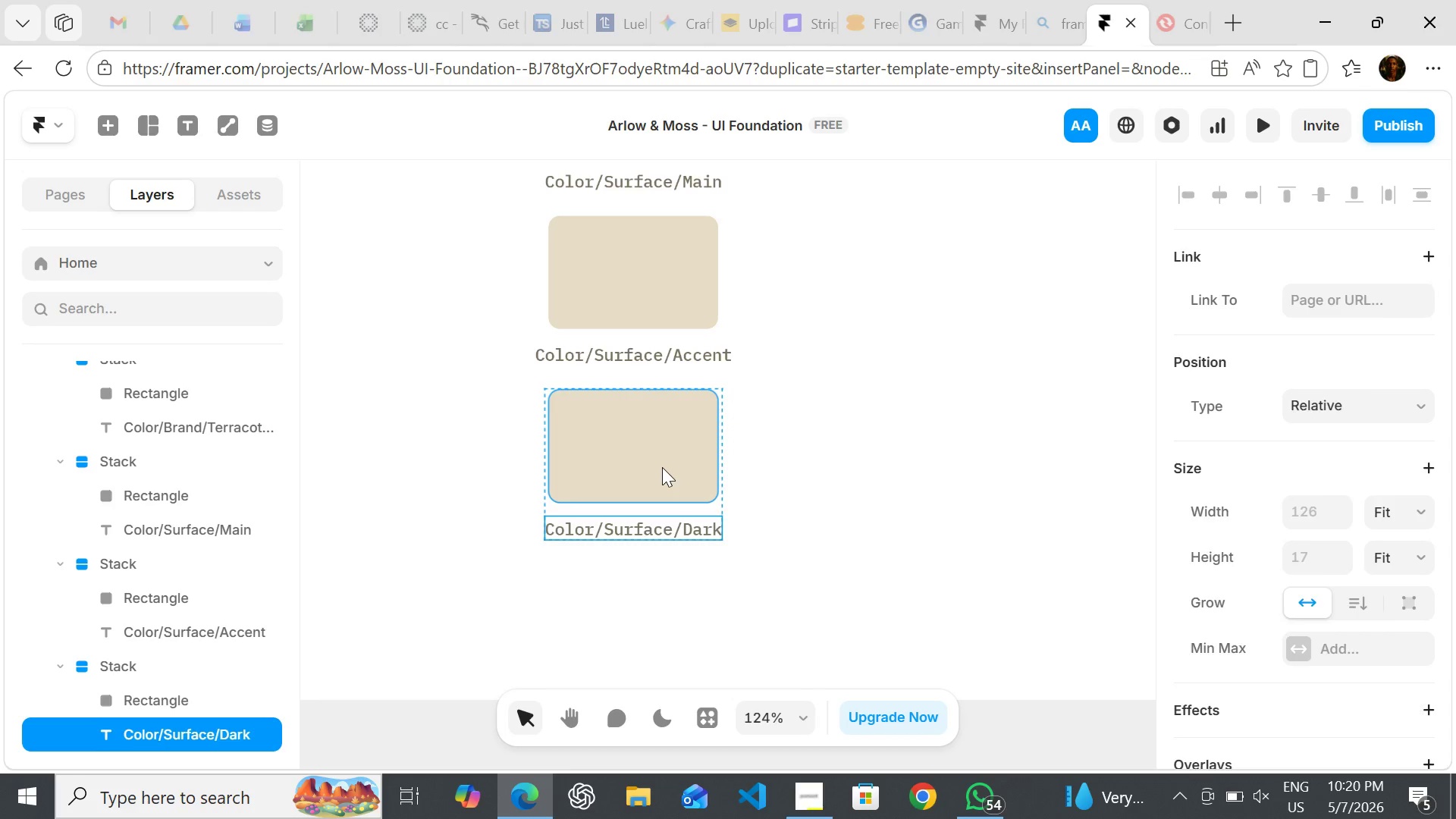 
left_click([662, 467])
 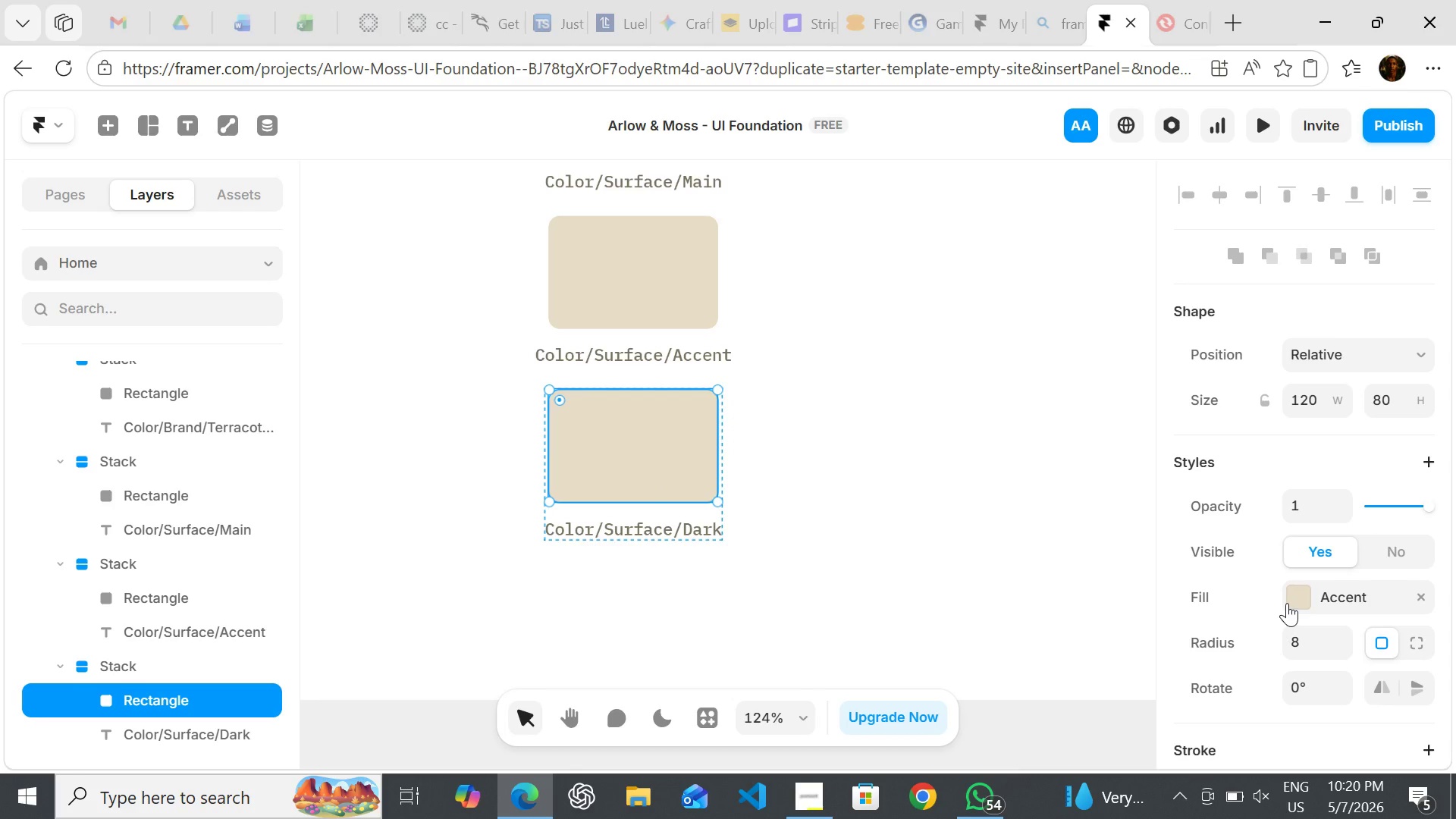 
left_click([1287, 603])
 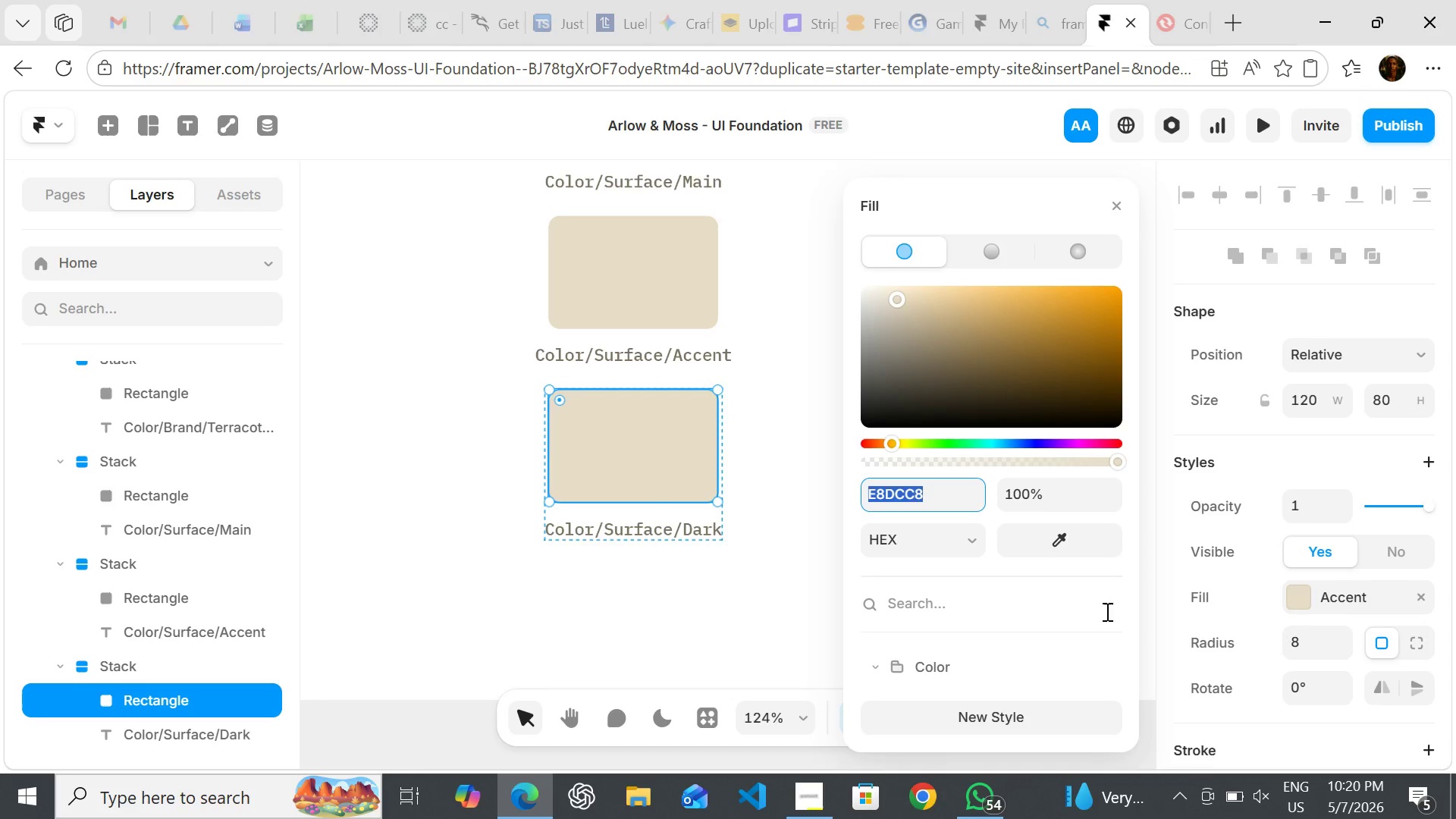 
mouse_move([1004, 648])
 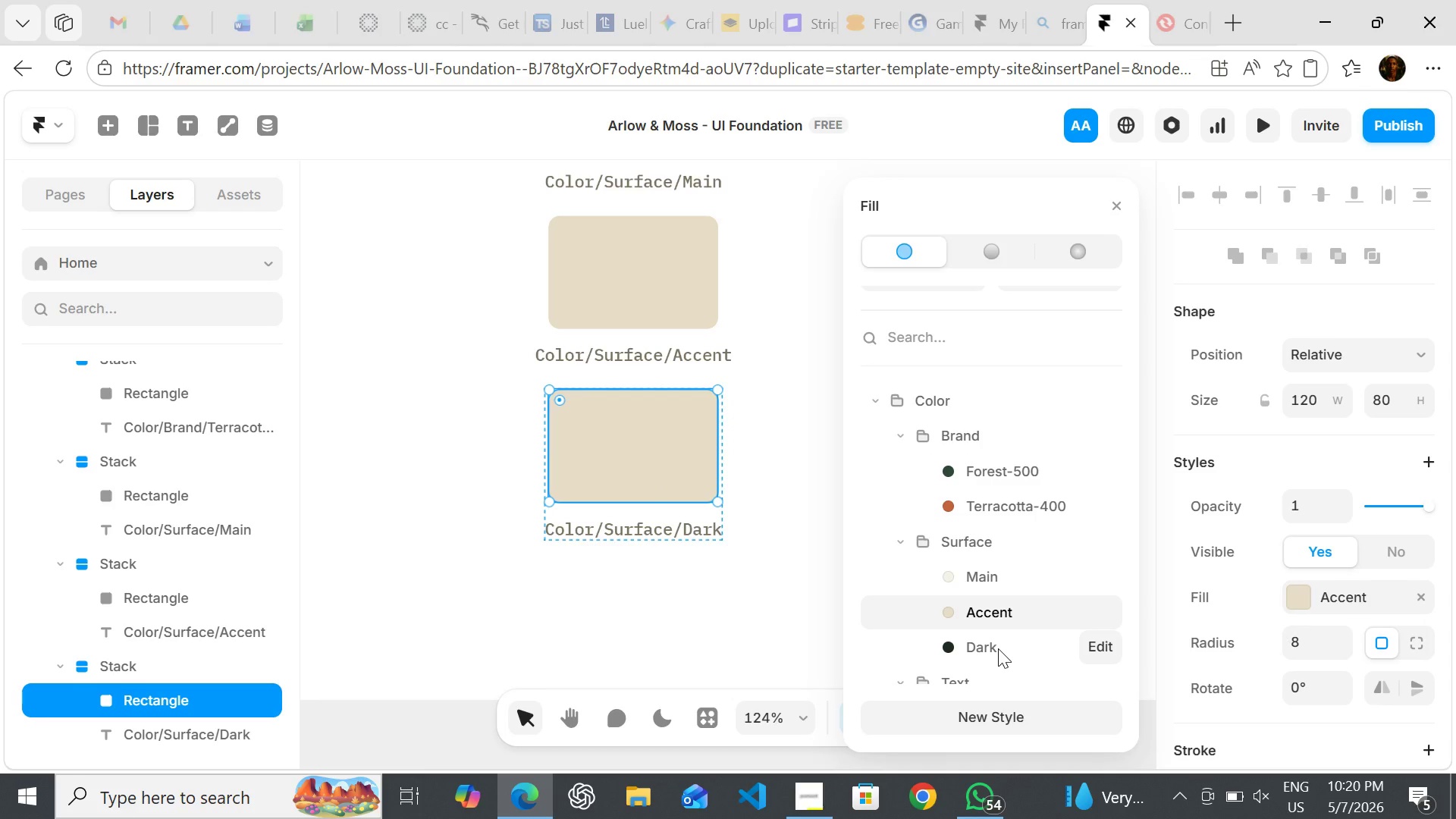 
left_click([998, 648])
 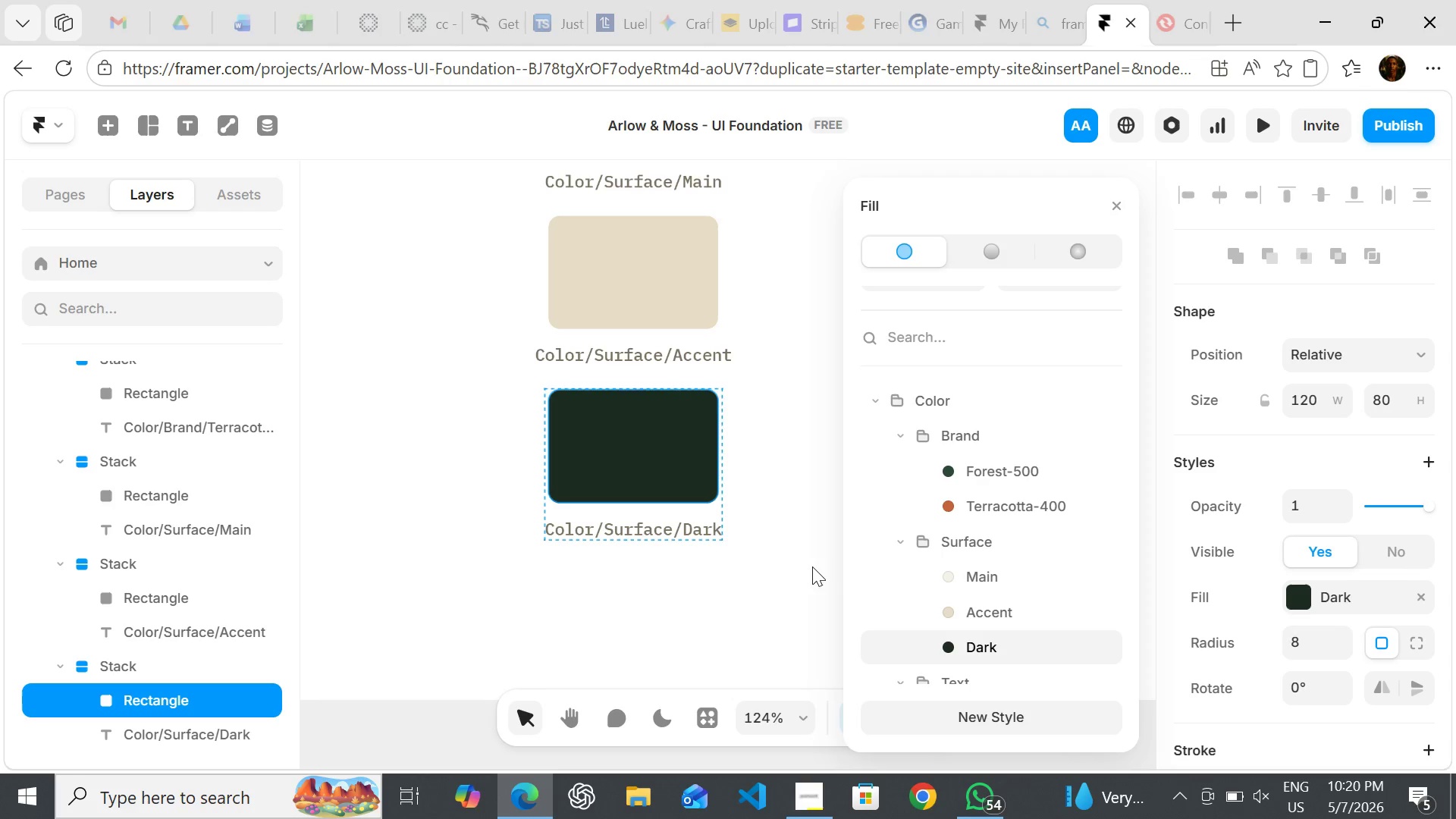 
left_click([811, 566])
 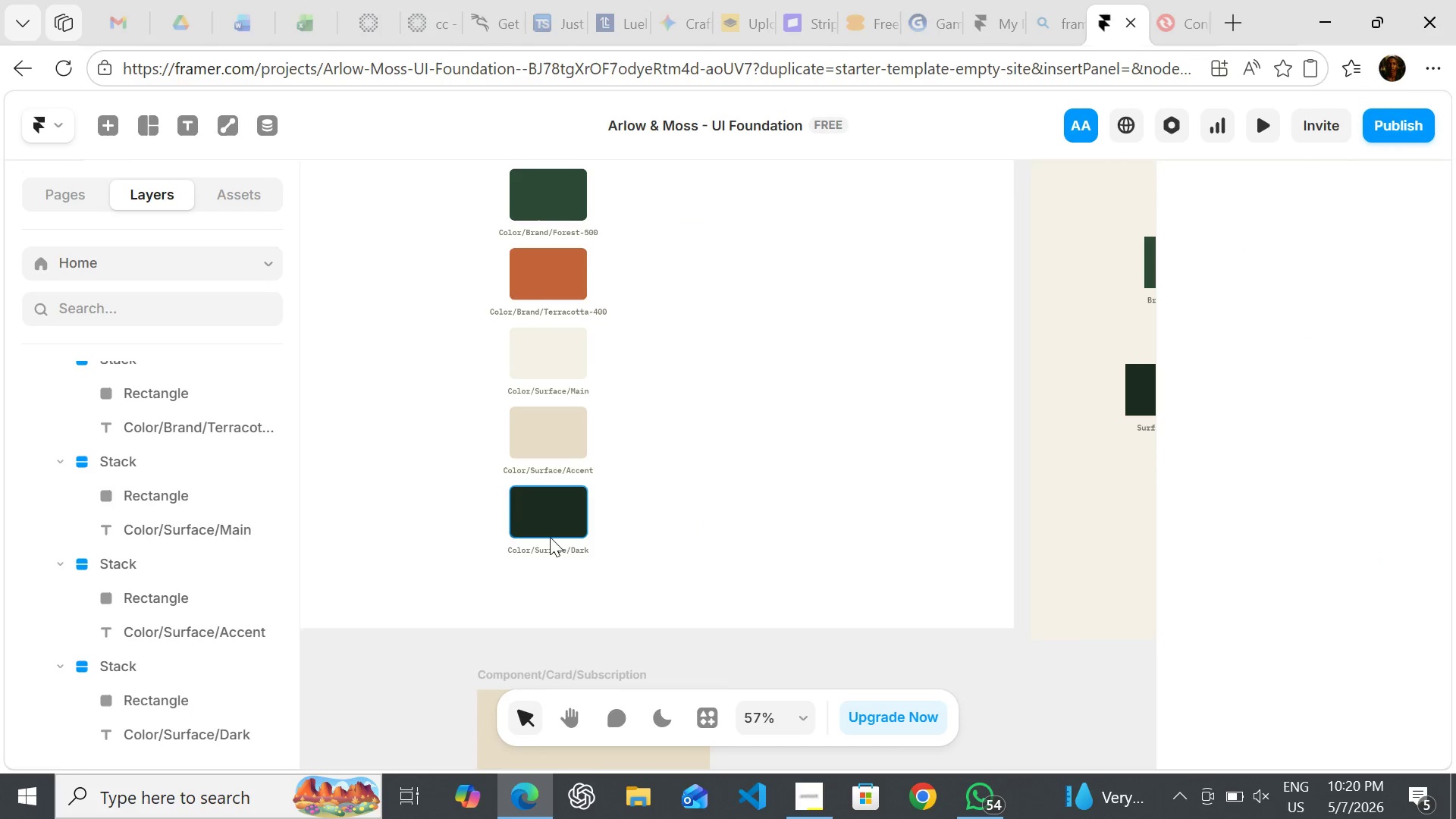 
left_click([550, 544])
 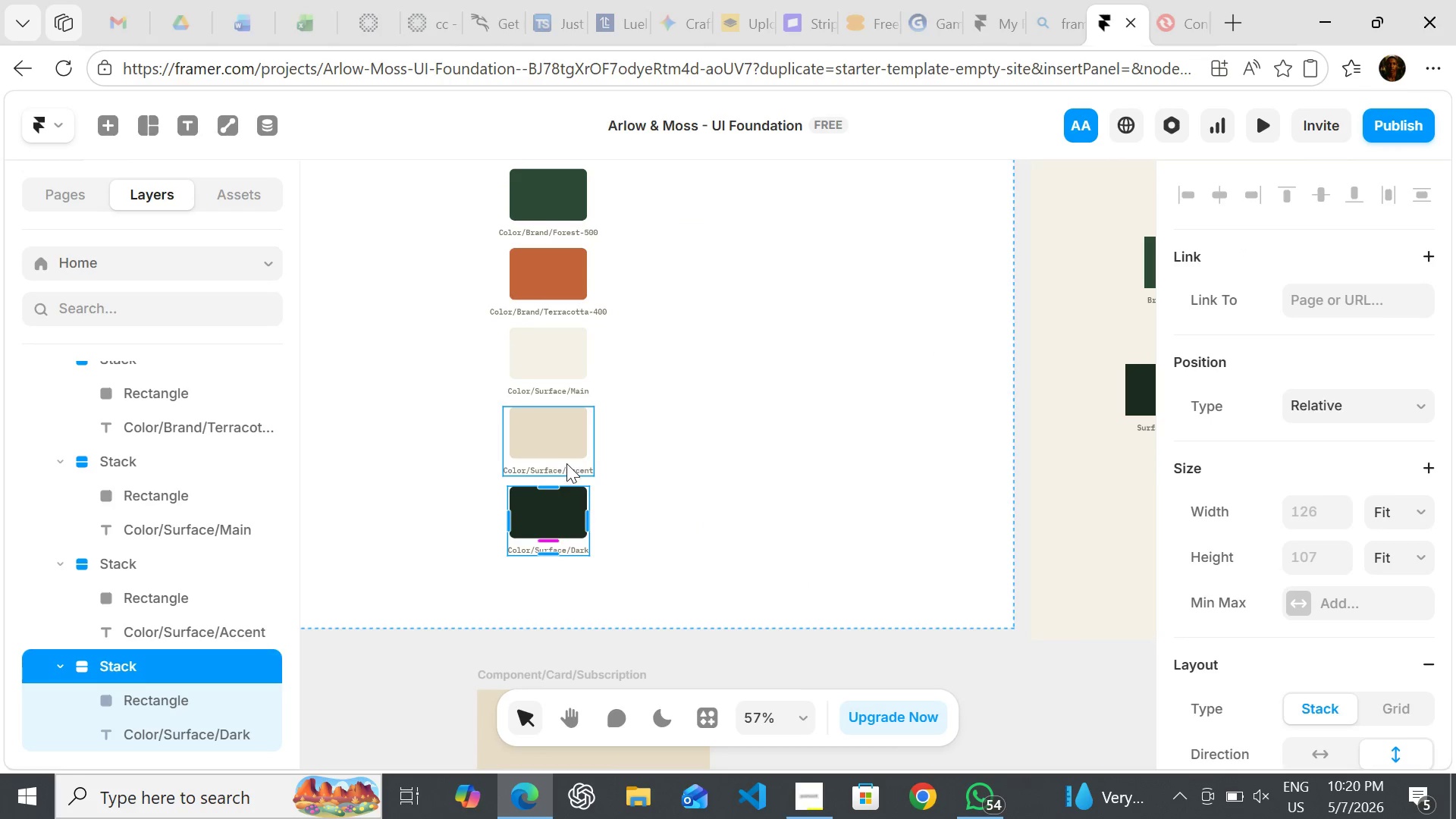 
hold_key(key=ShiftLeft, duration=1.53)
left_click([566, 461])
 